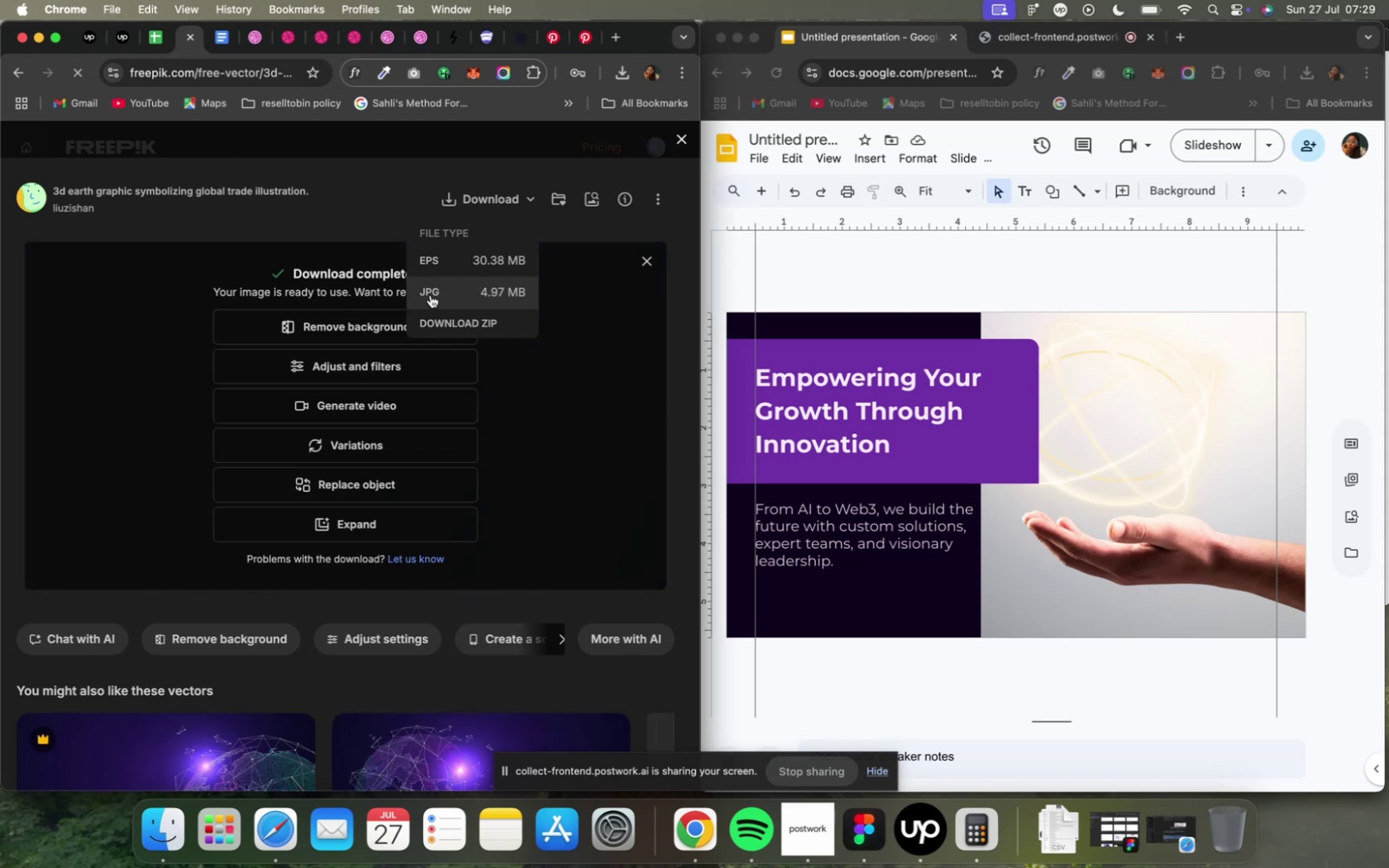 
mouse_move([1074, 540])
 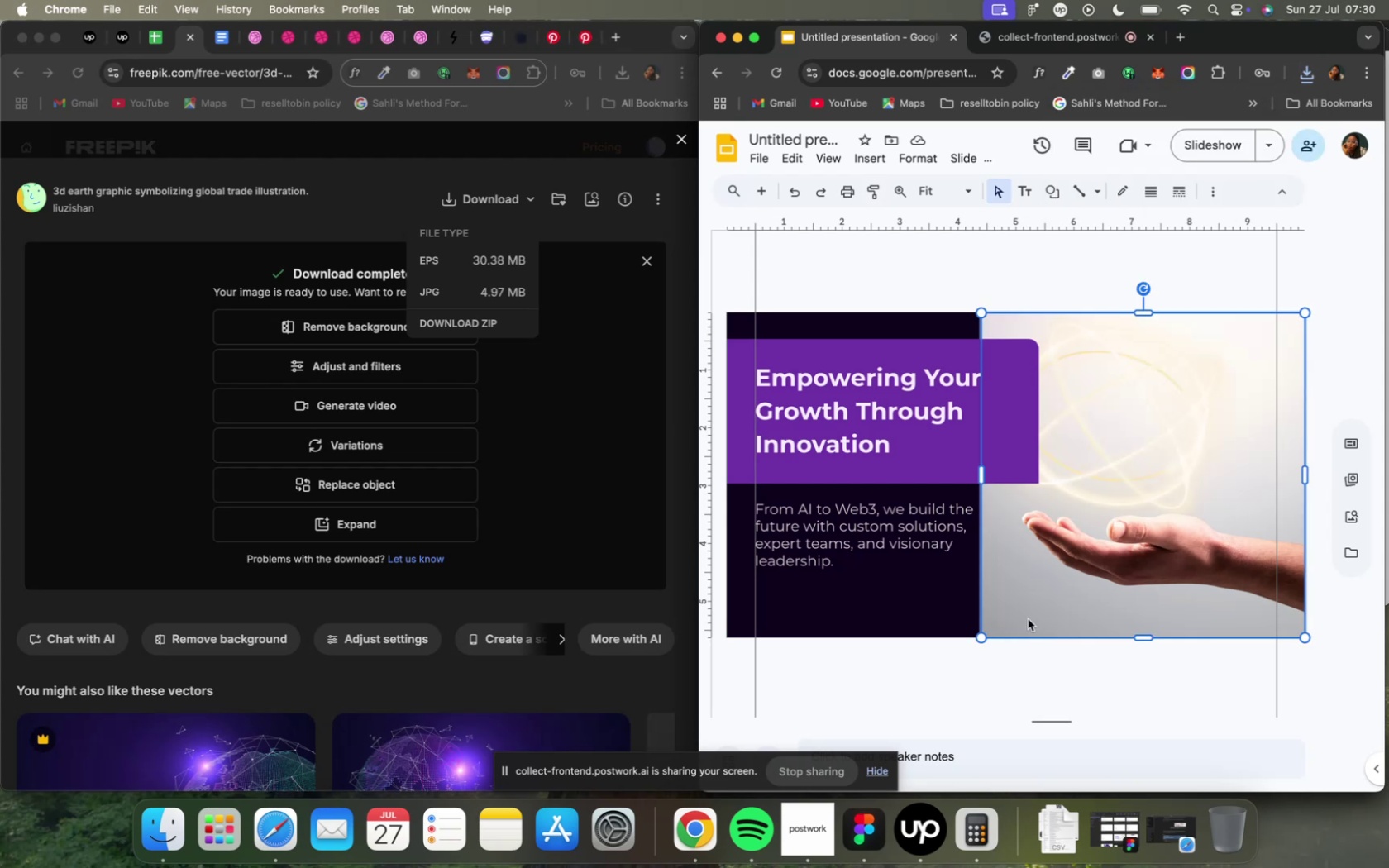 
key(Backspace)
 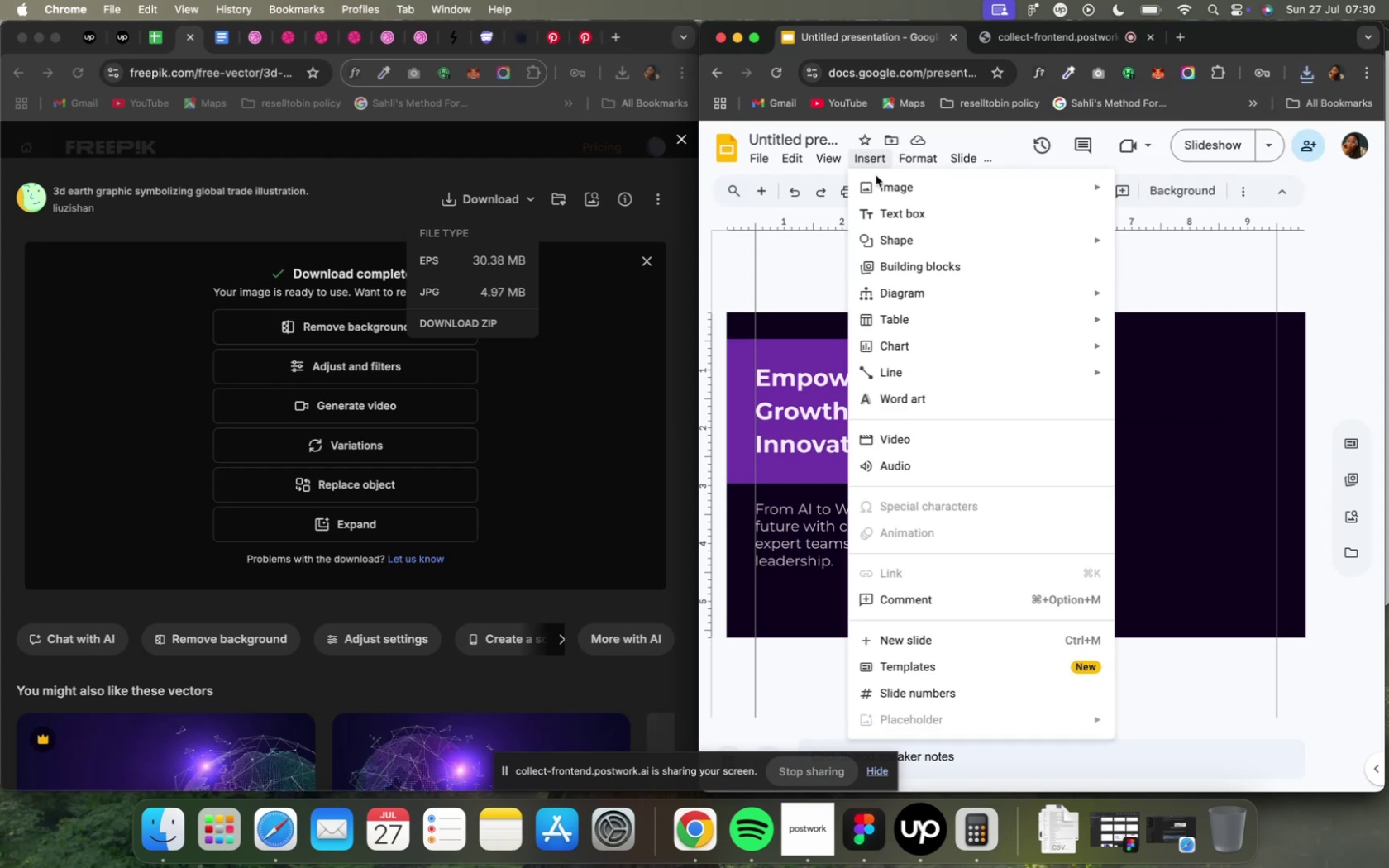 
wait(11.57)
 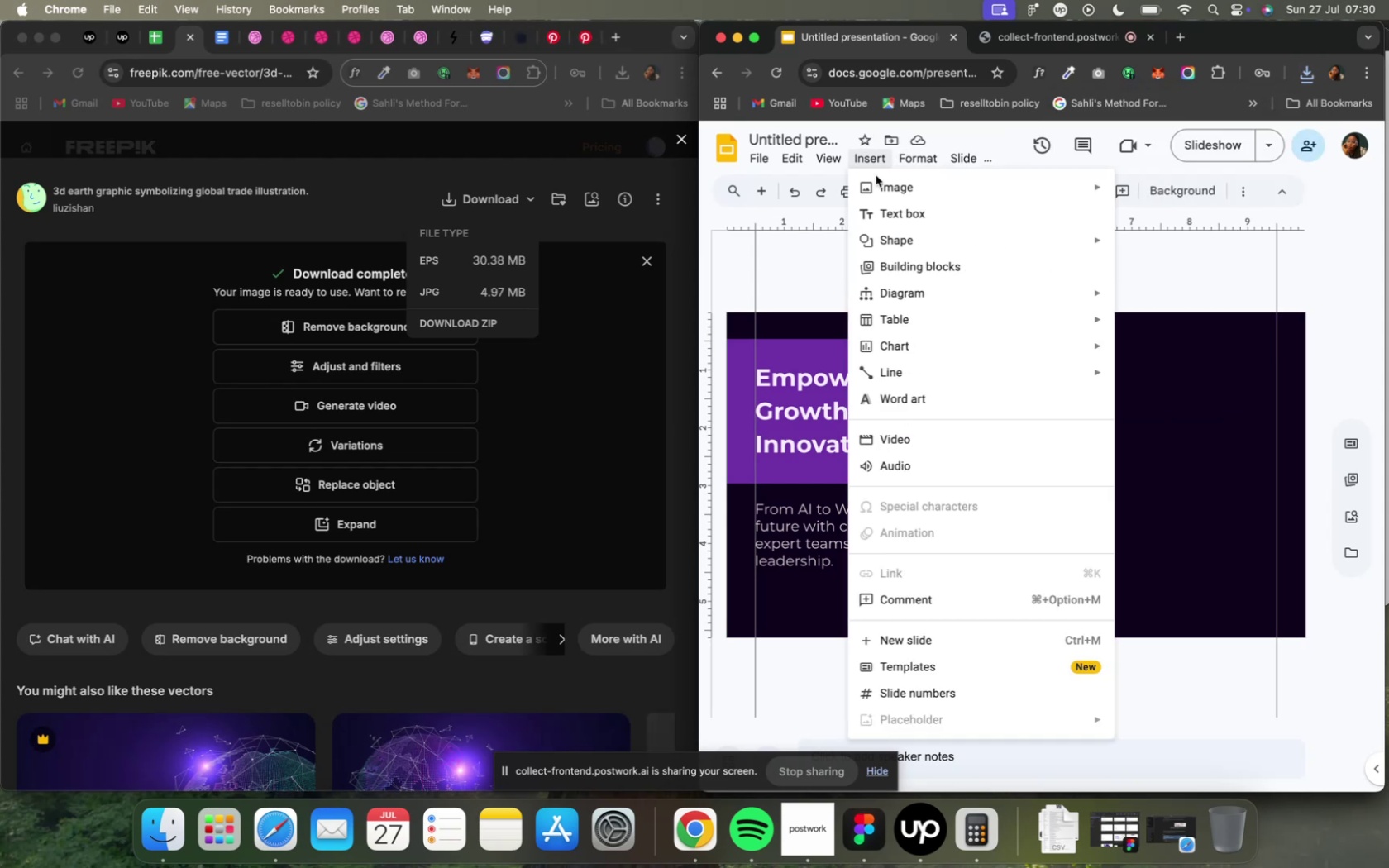 
scroll: coordinate [1039, 474], scroll_direction: down, amount: 7.0
 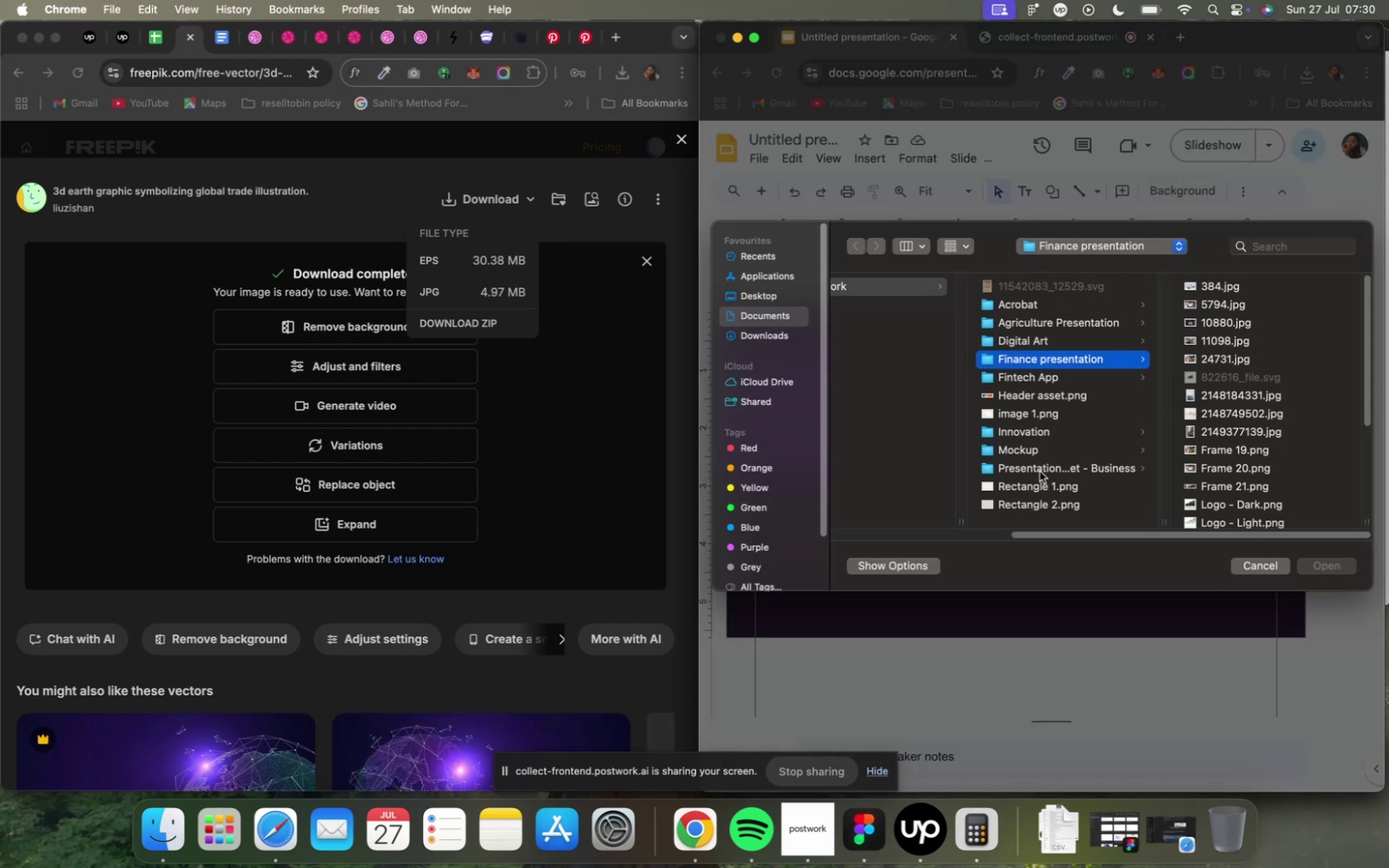 
scroll: coordinate [1038, 467], scroll_direction: up, amount: 4.0
 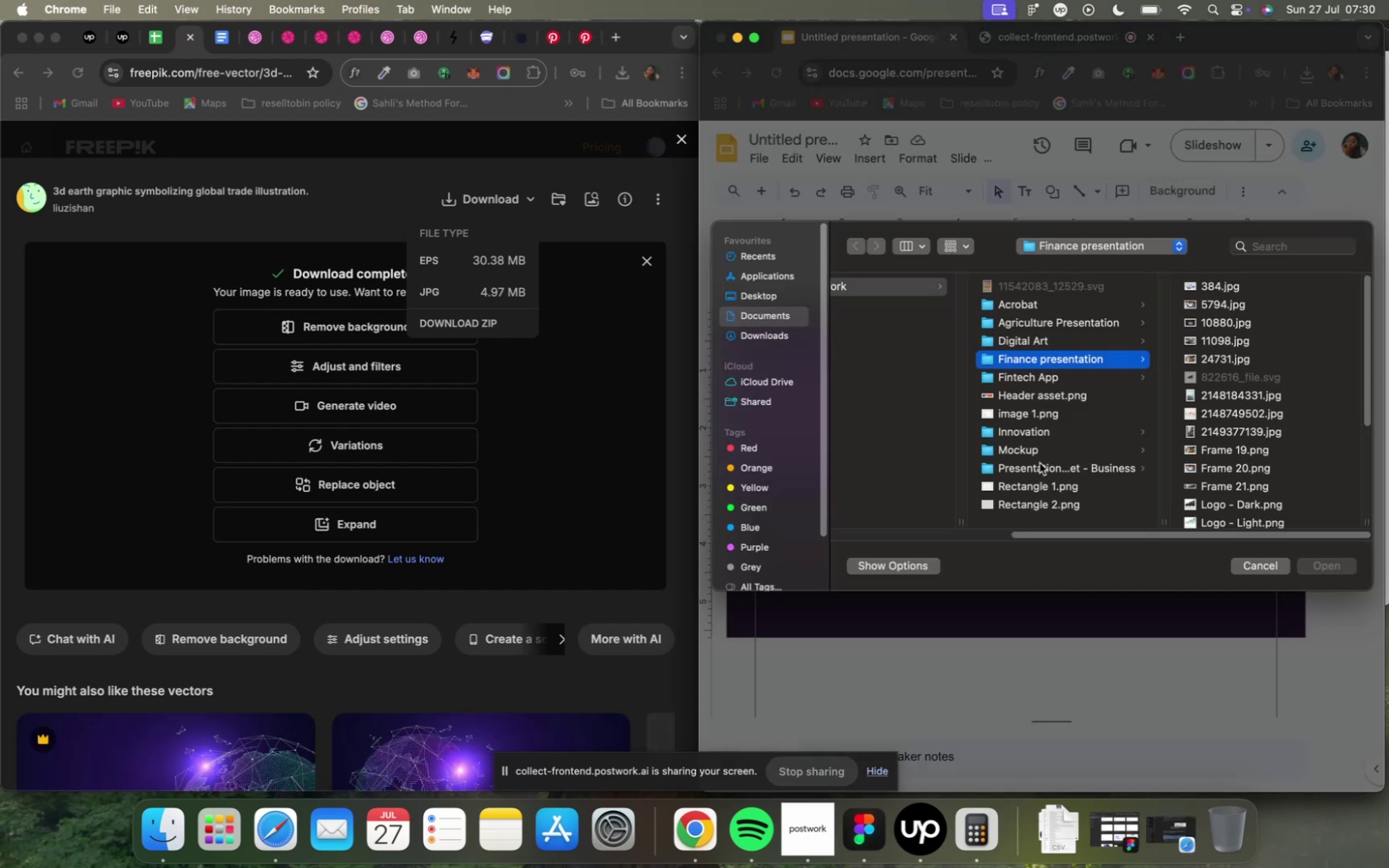 
mouse_move([1055, 439])
 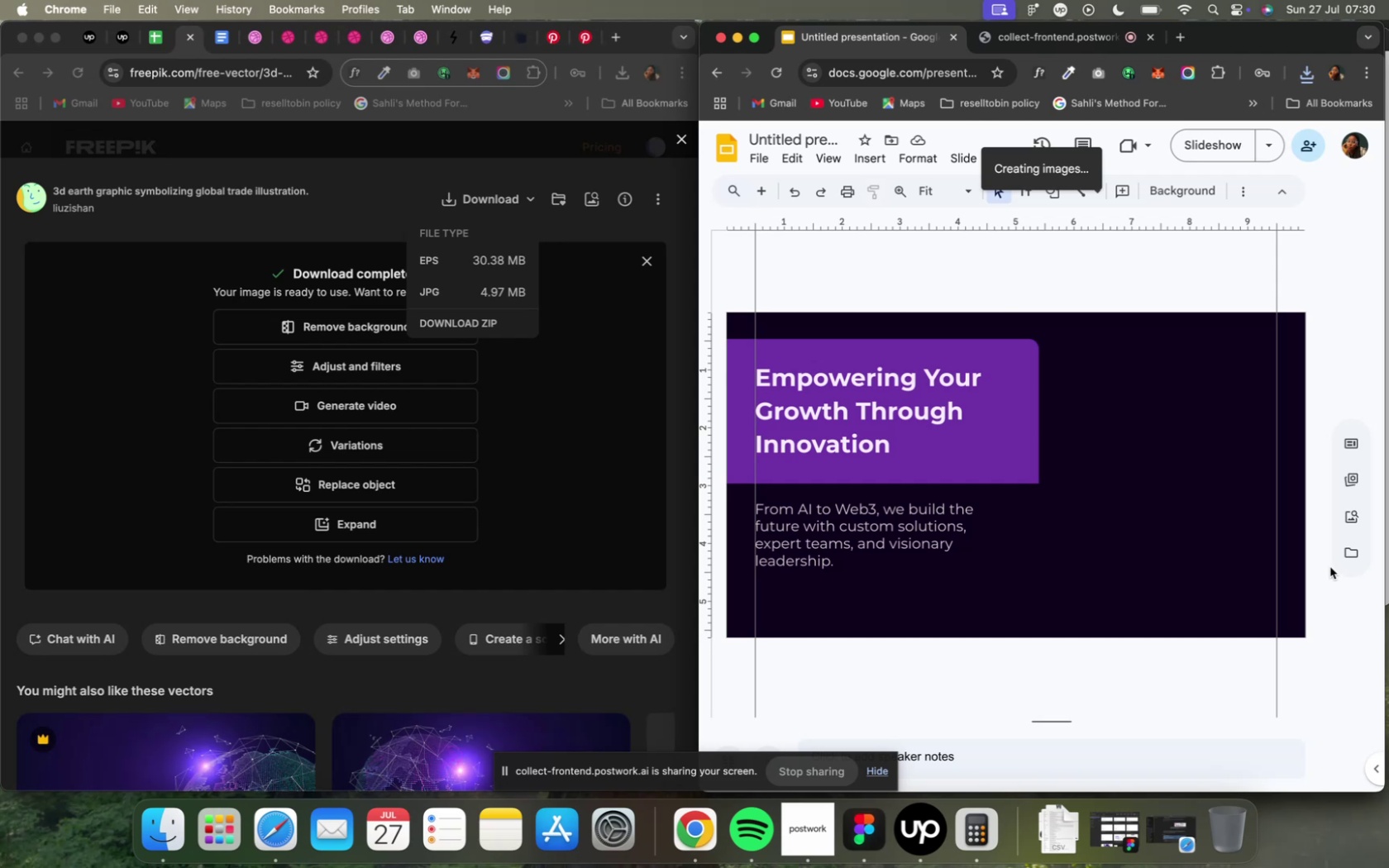 
wait(5.54)
 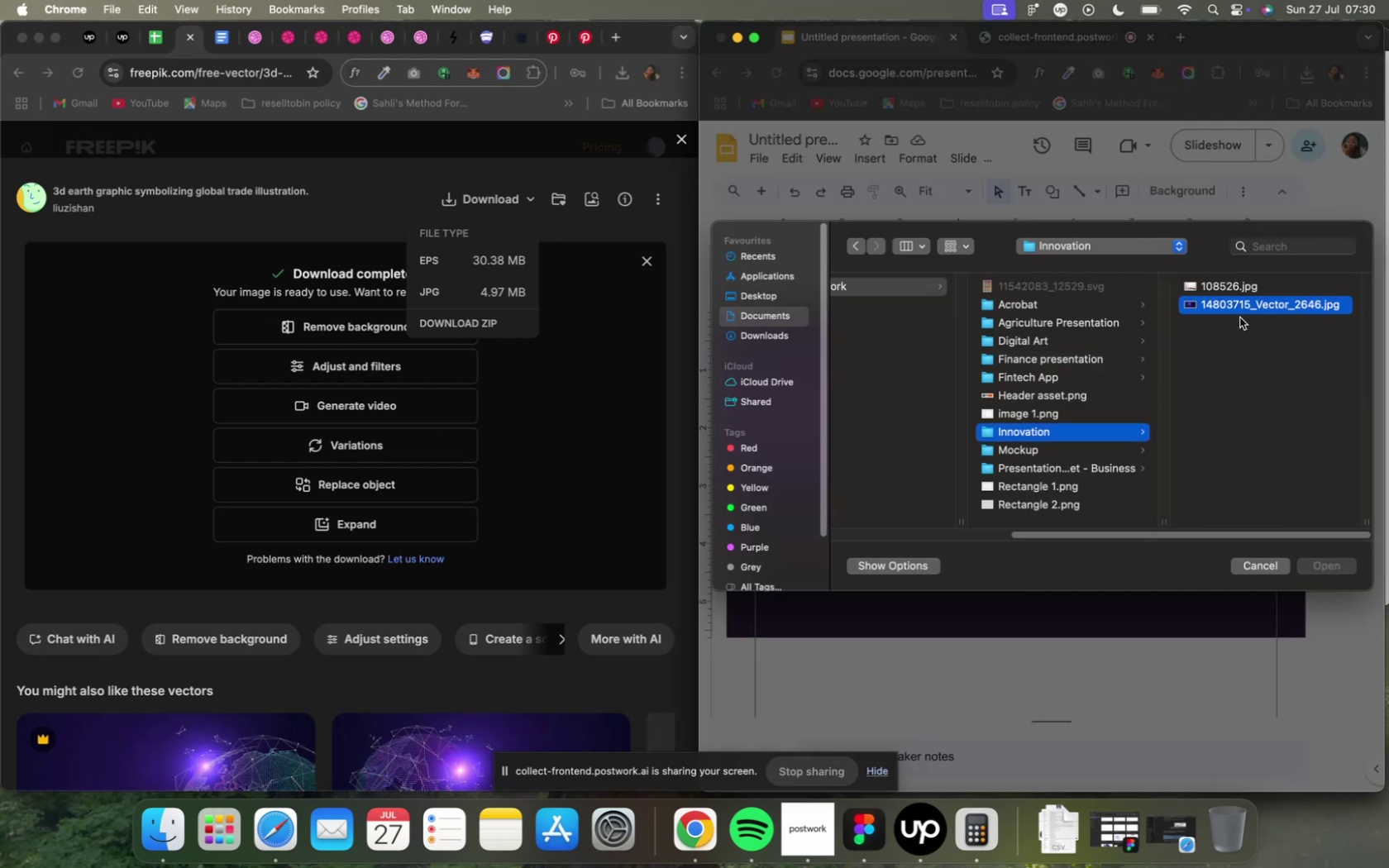 
mouse_move([1122, 562])
 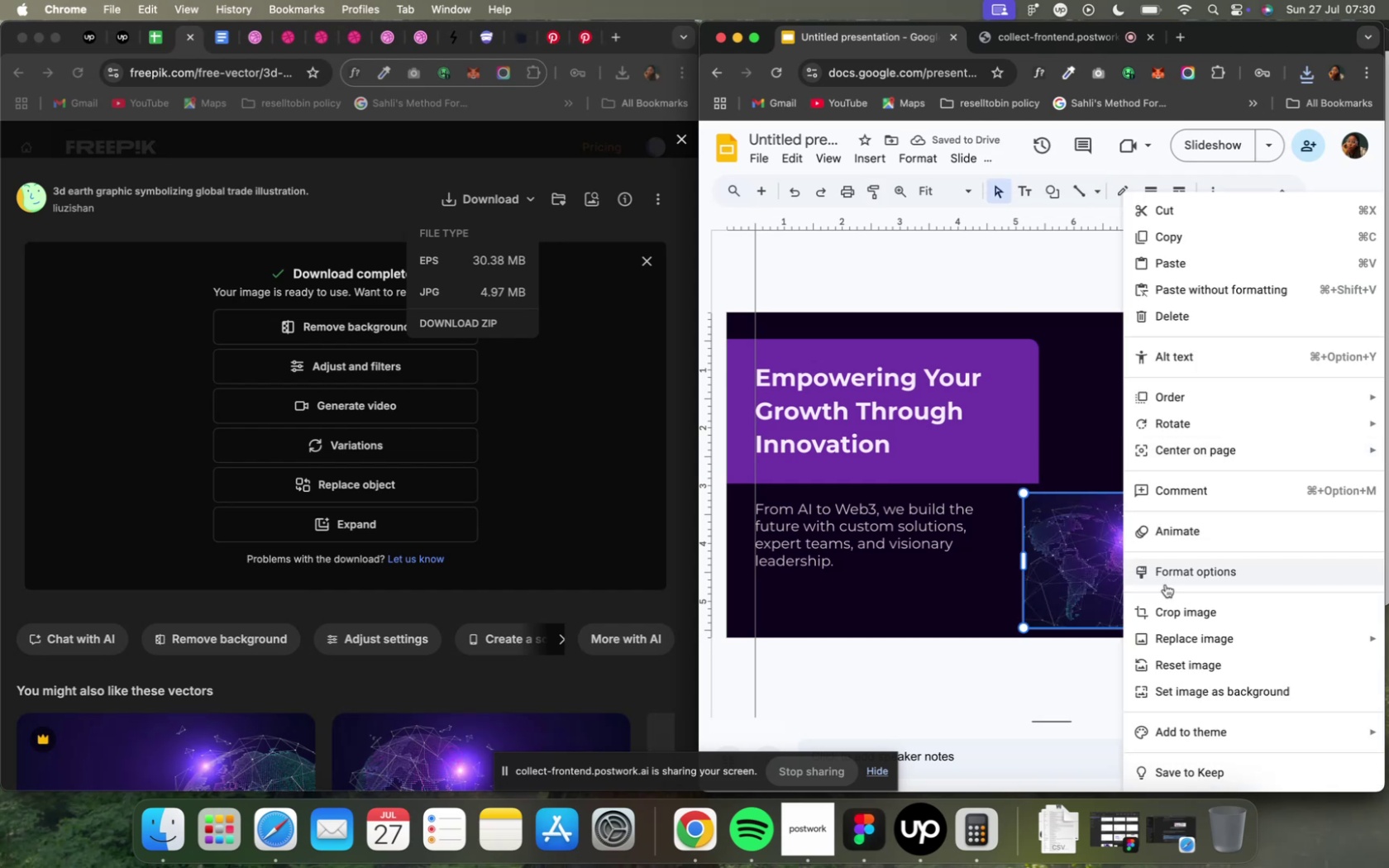 
wait(8.61)
 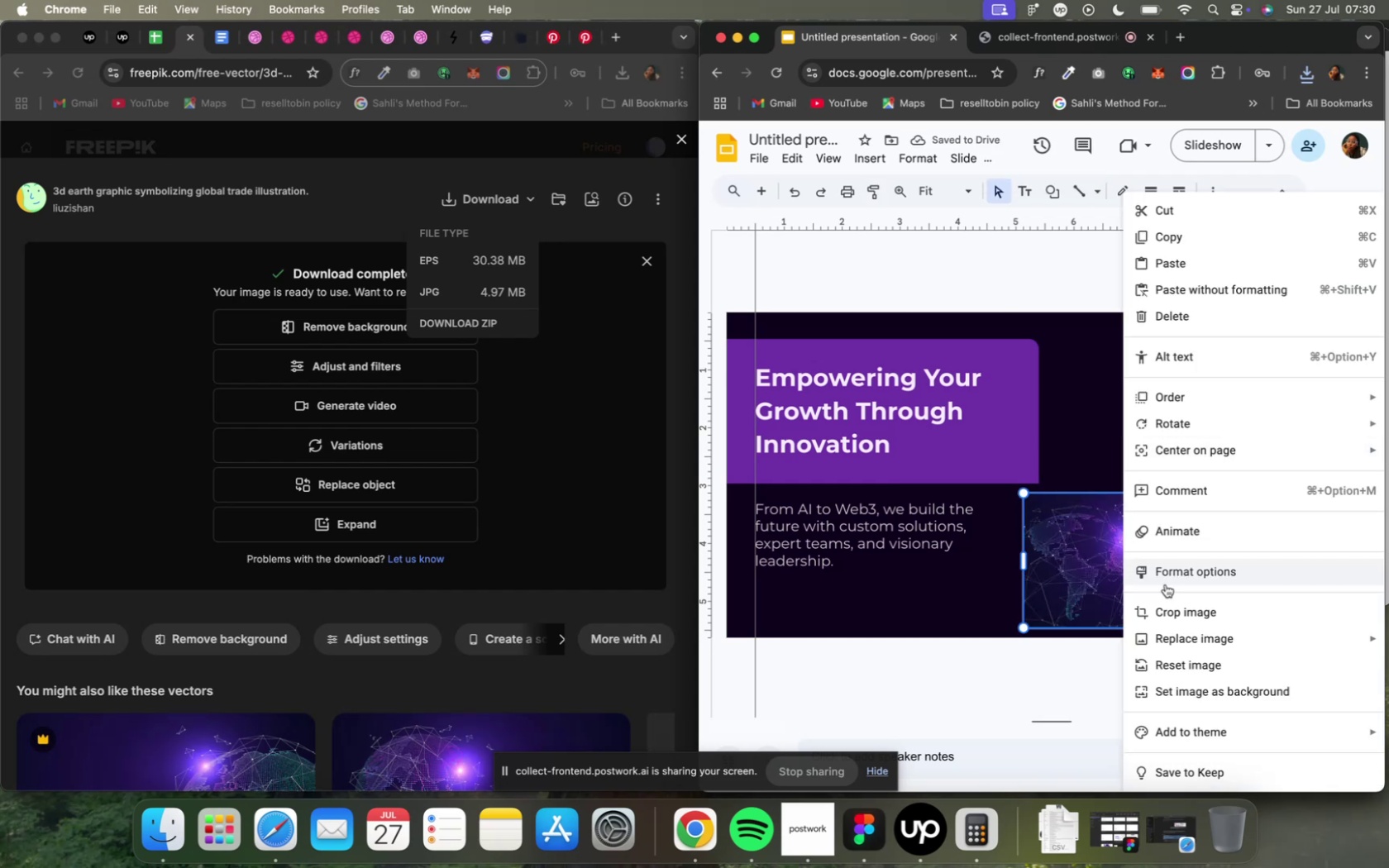 
scroll: coordinate [1164, 584], scroll_direction: none, amount: 0.0
 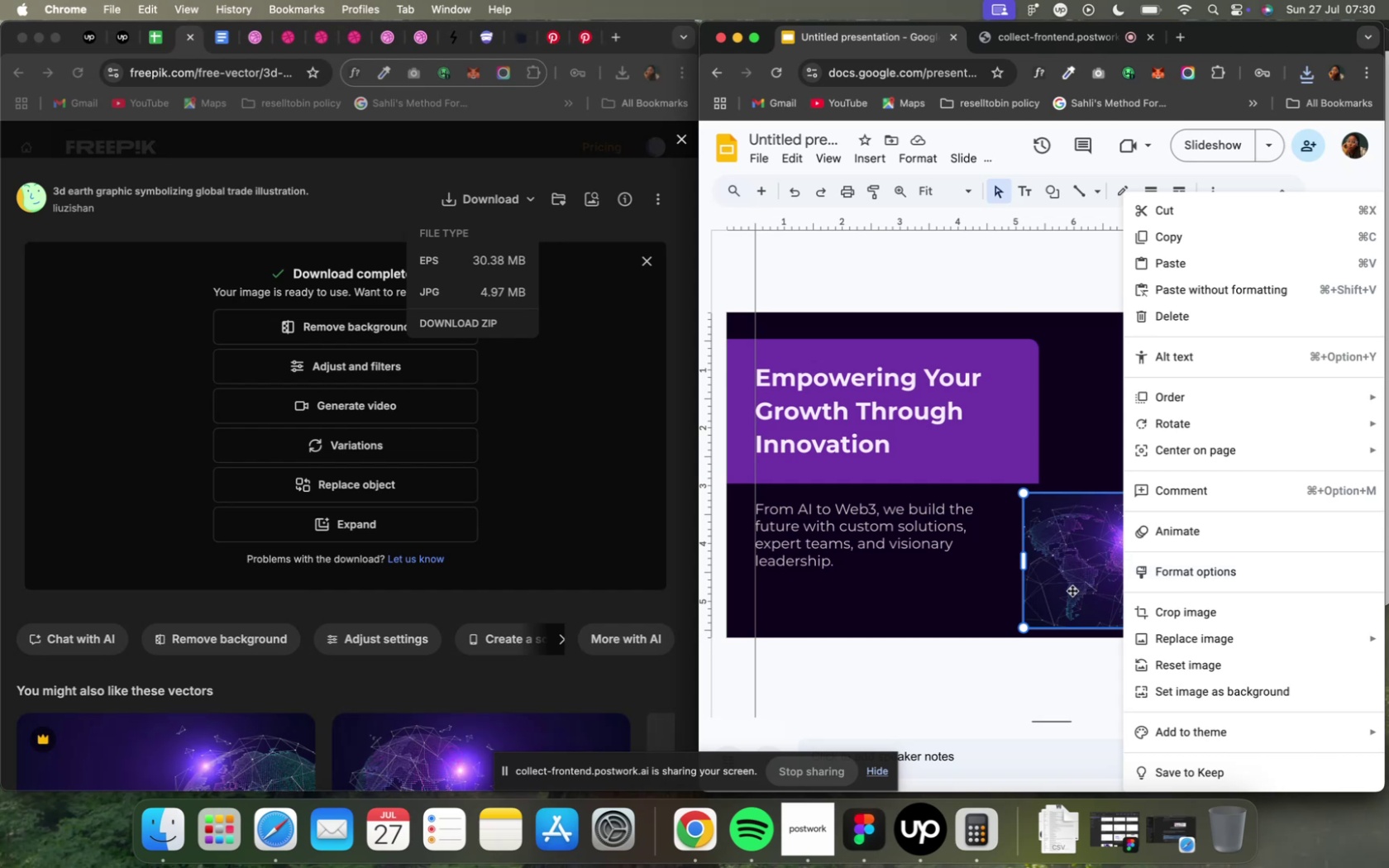 
right_click([1071, 590])
 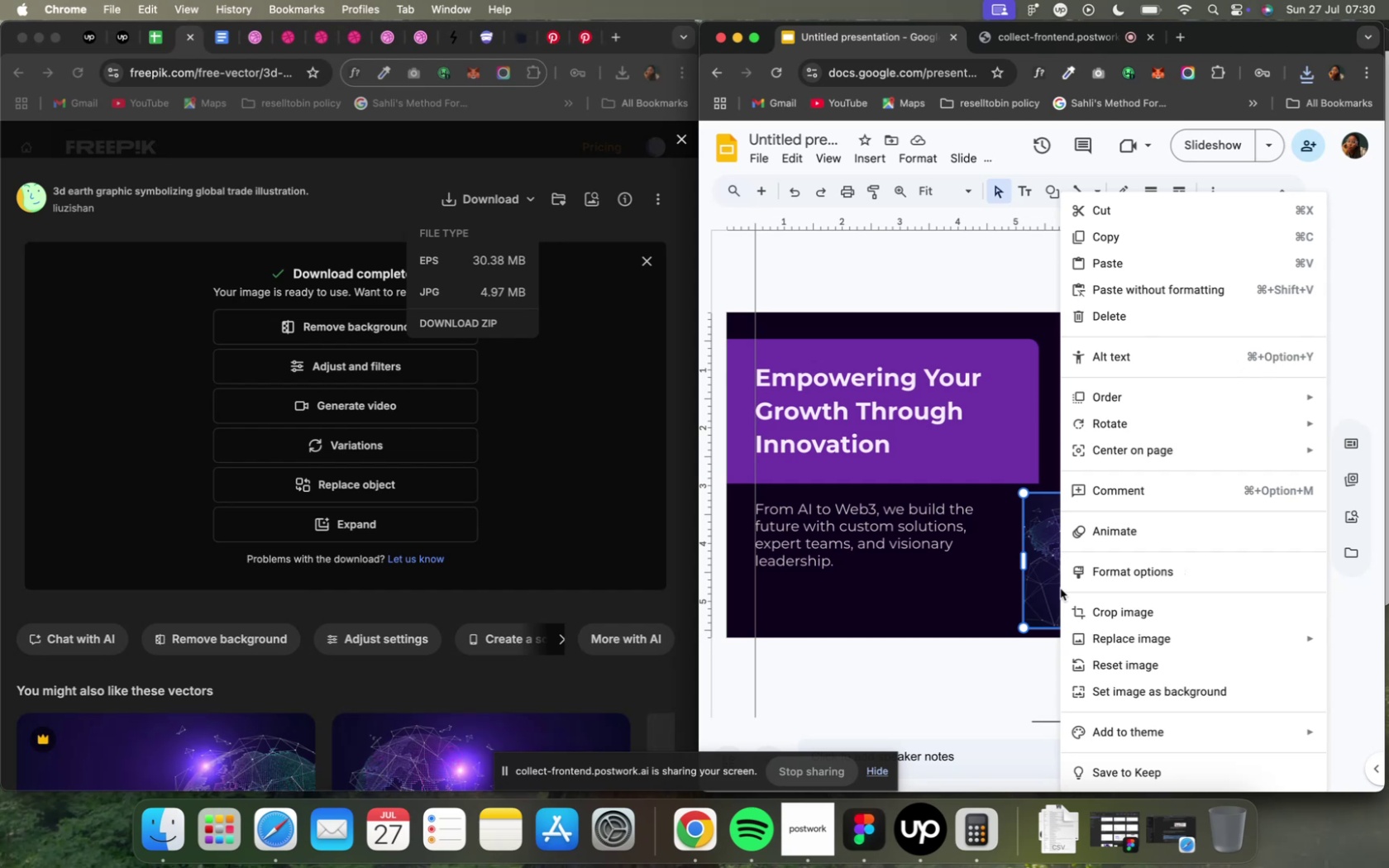 
wait(11.81)
 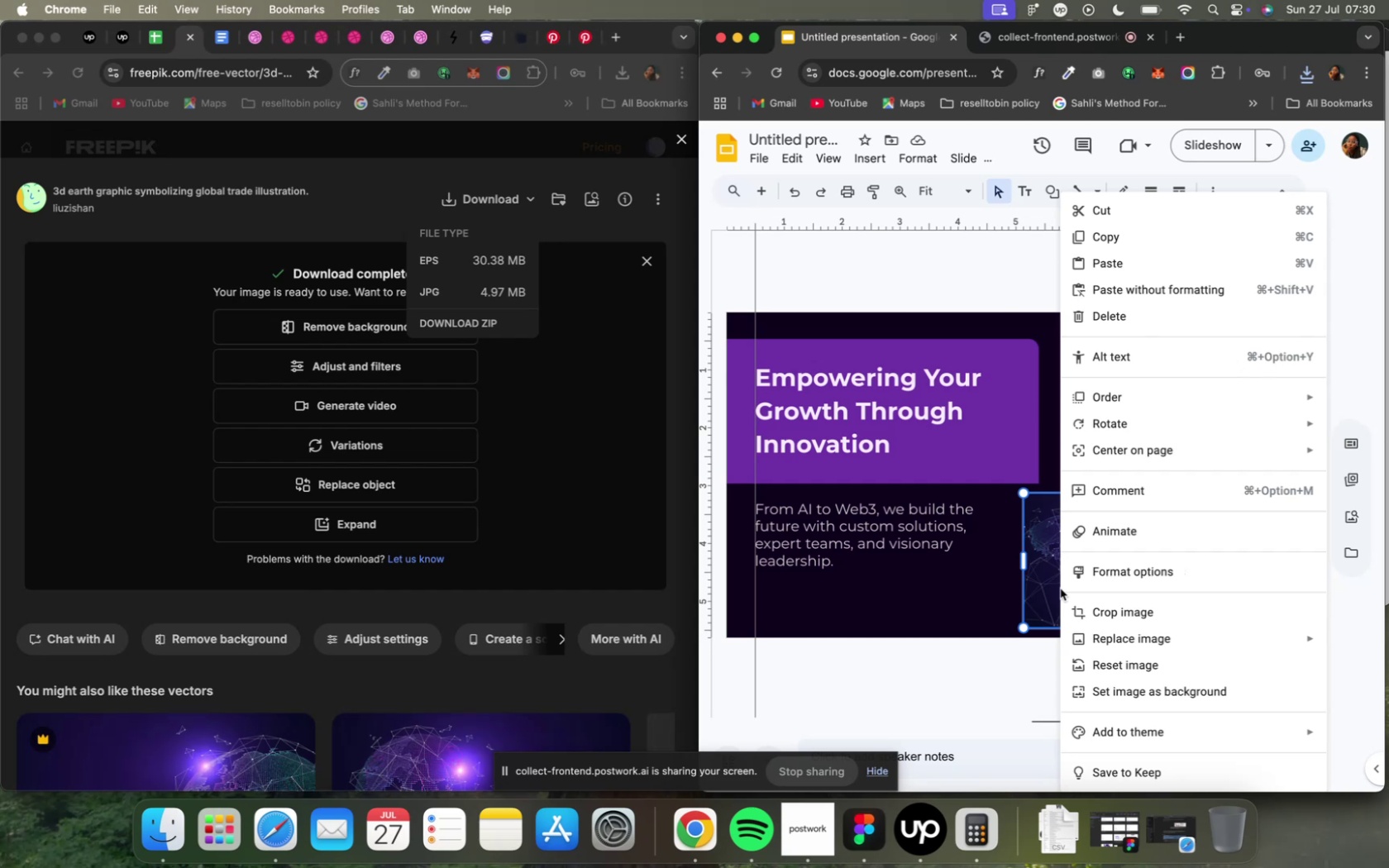 
left_click([1053, 588])
 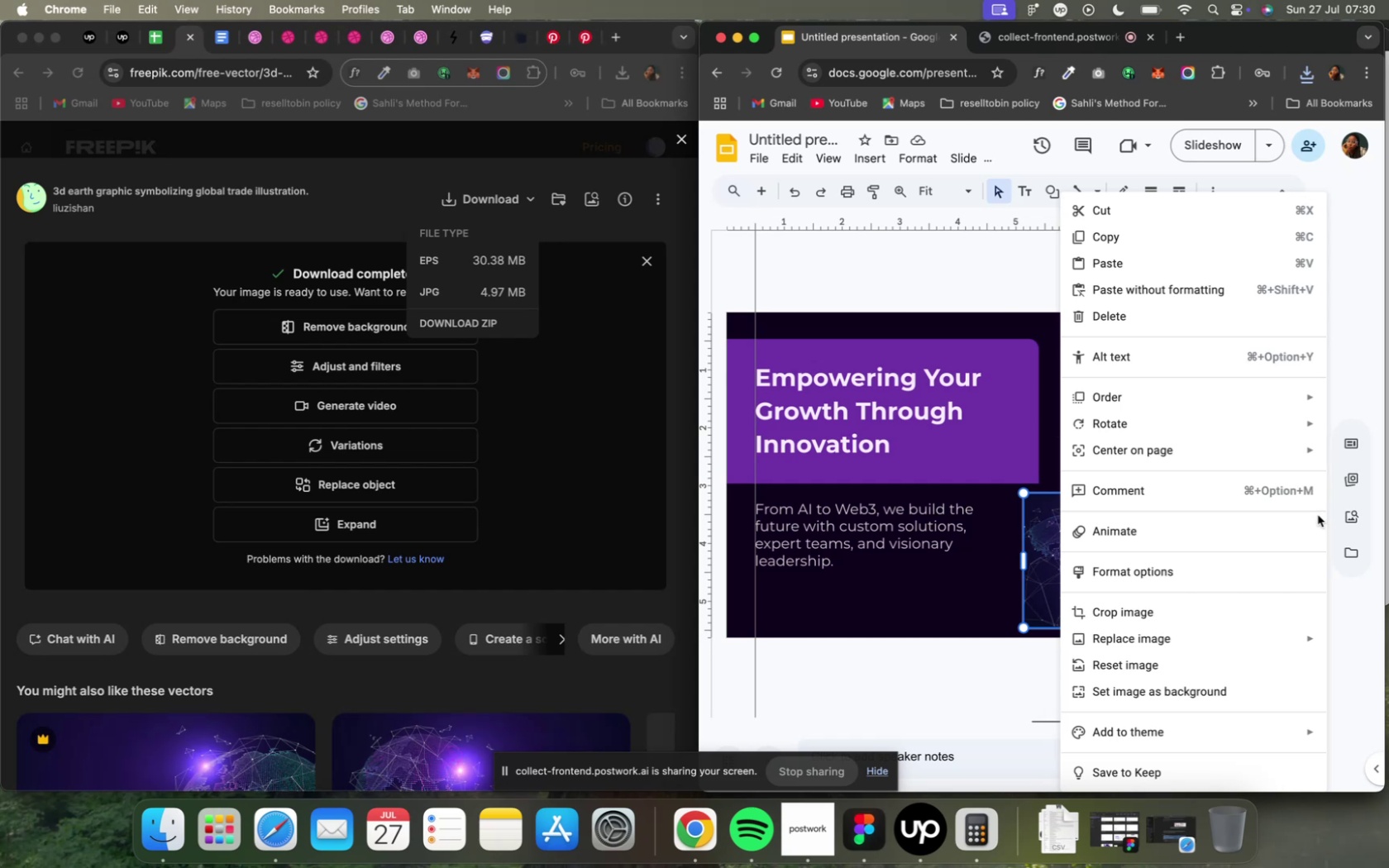 
wait(8.84)
 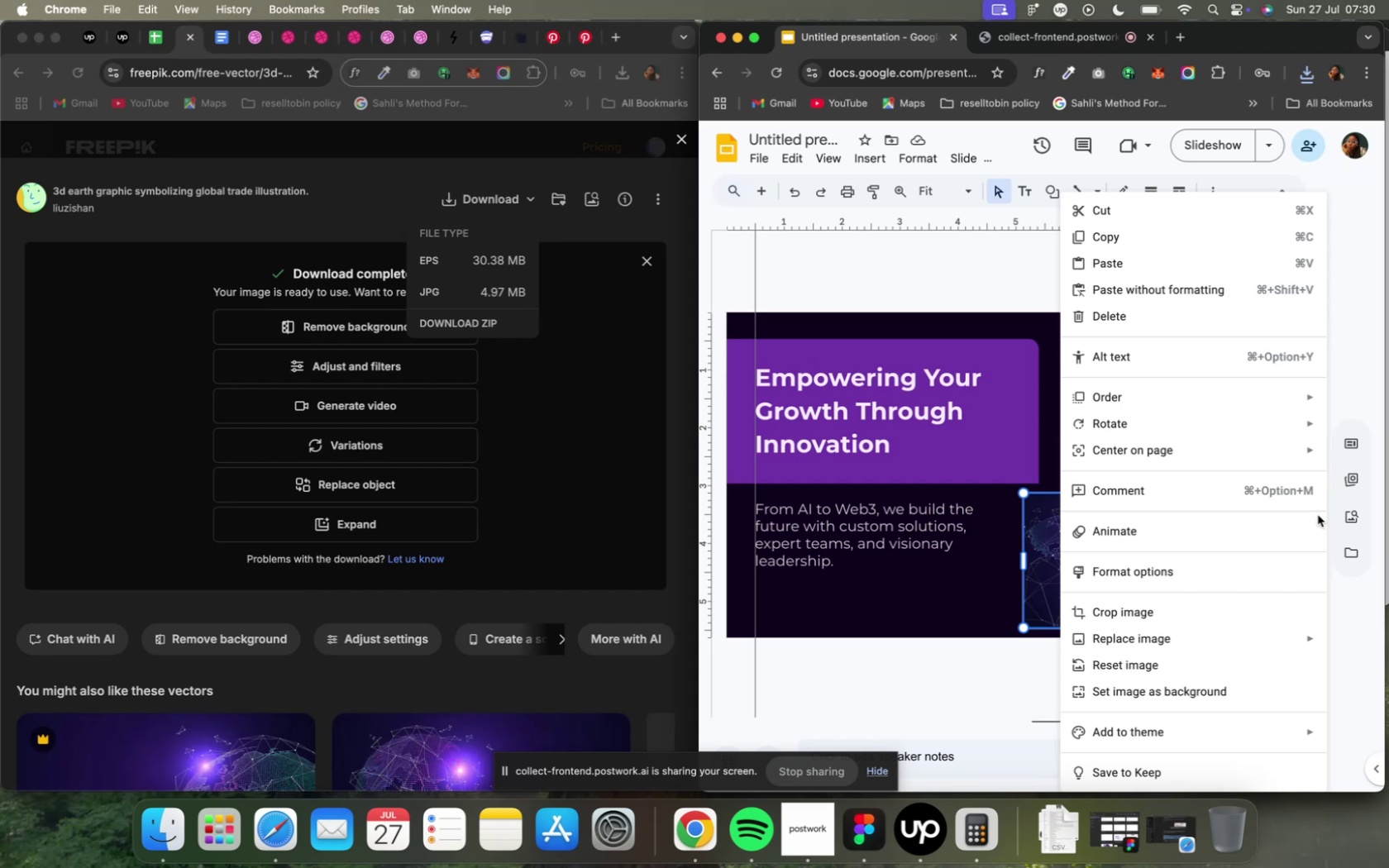 
left_click([905, 486])
 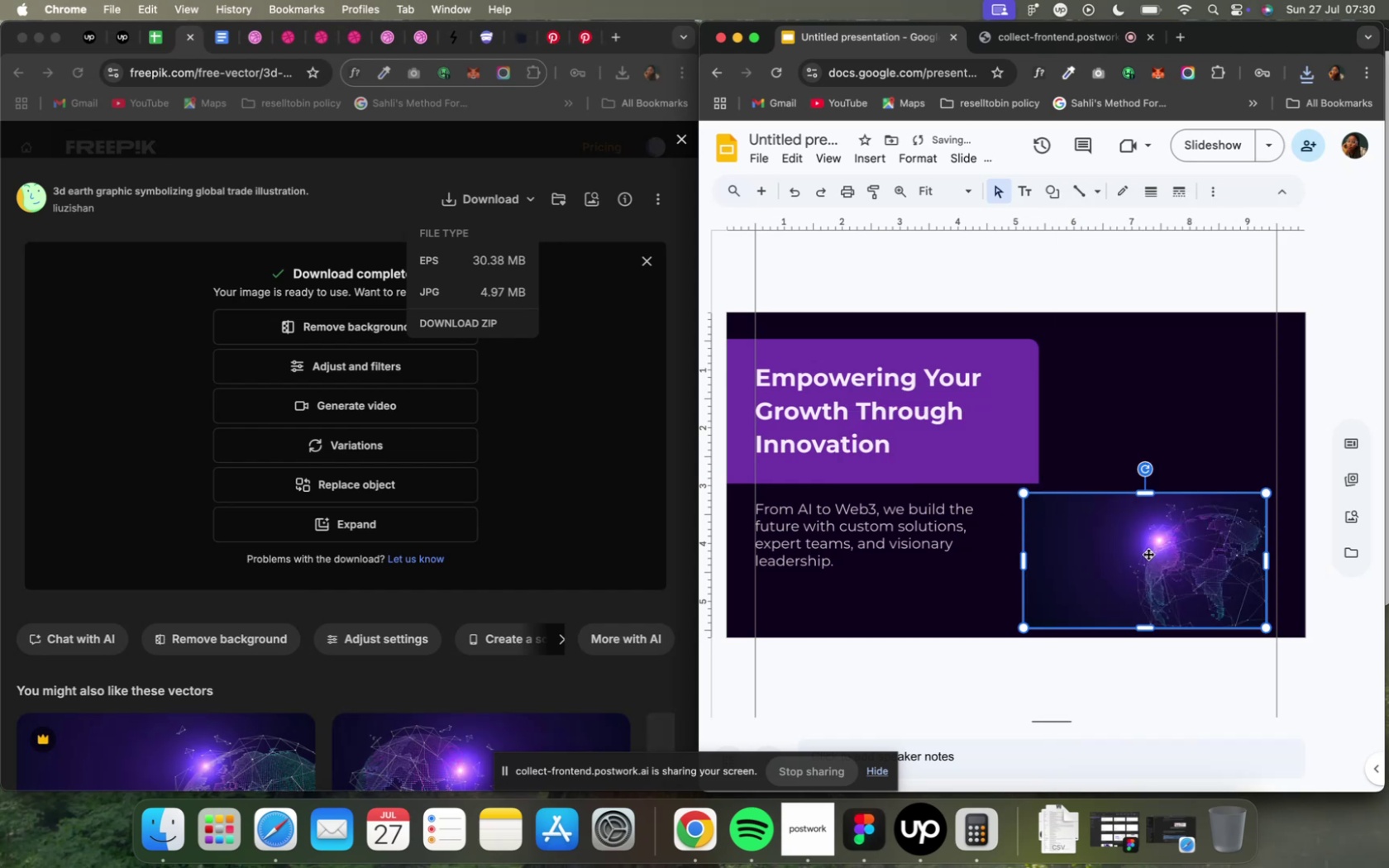 
left_click_drag(start_coordinate=[1155, 564], to_coordinate=[1192, 573])
 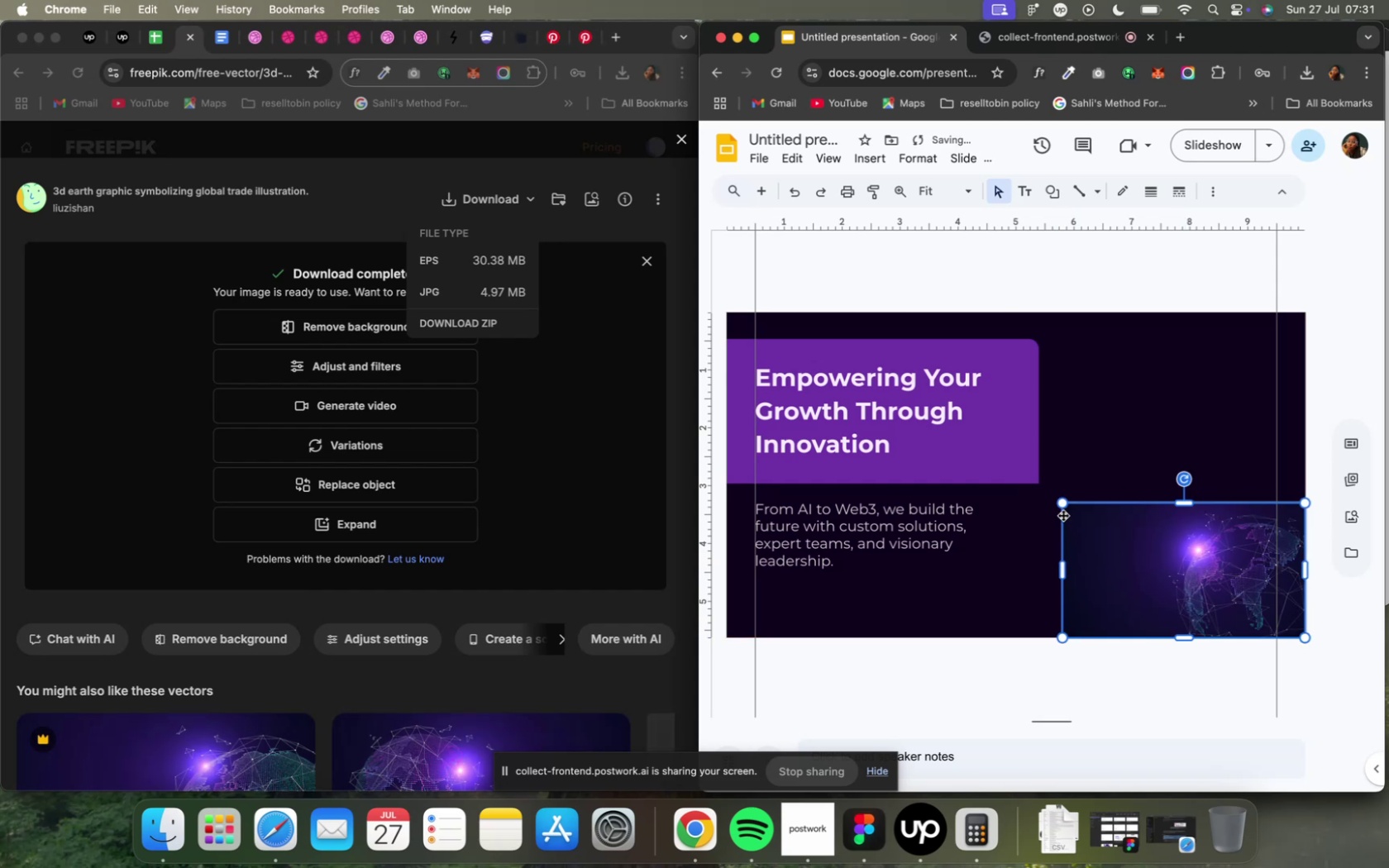 
left_click_drag(start_coordinate=[1059, 503], to_coordinate=[929, 313])
 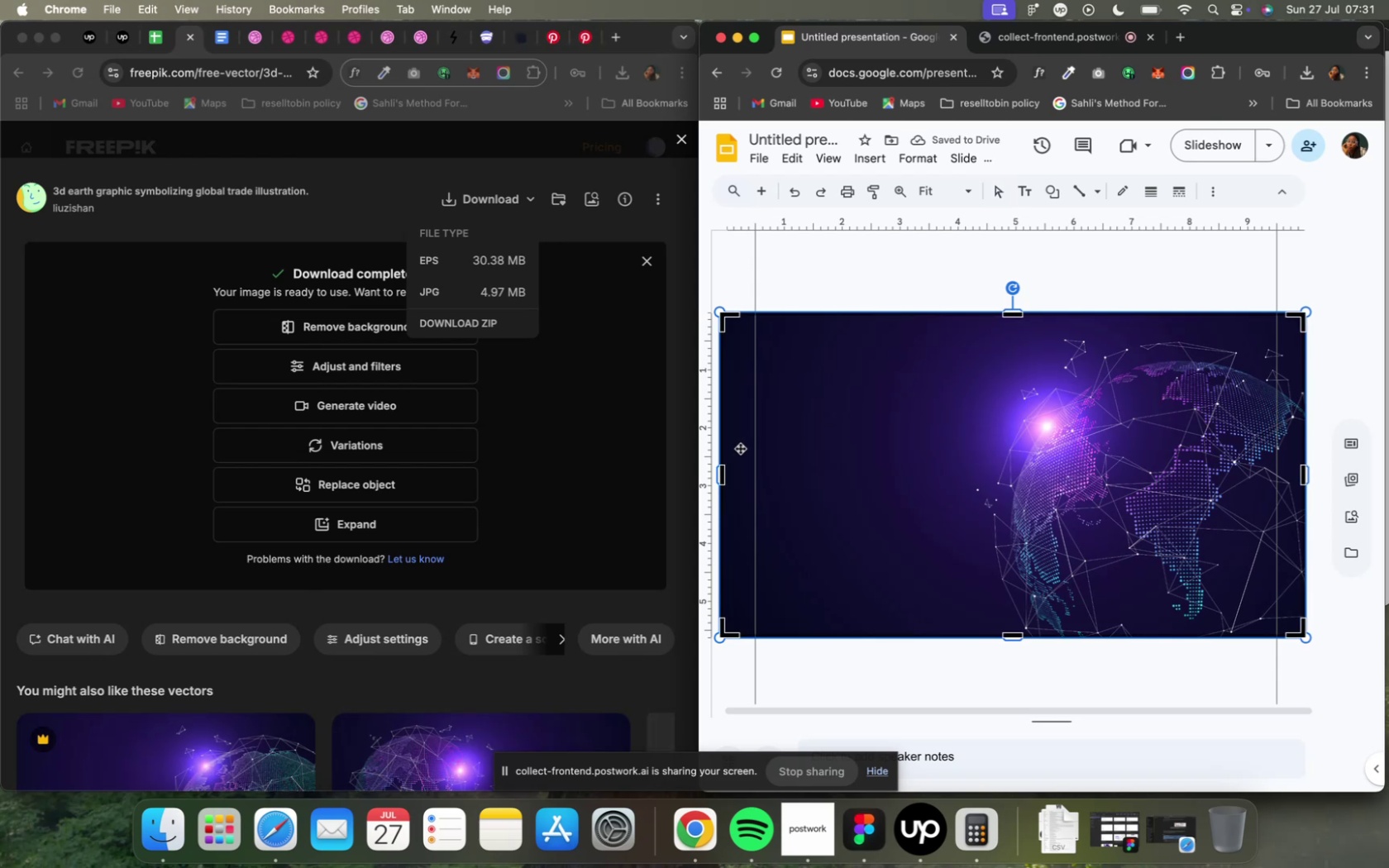 
left_click_drag(start_coordinate=[723, 470], to_coordinate=[958, 464])
 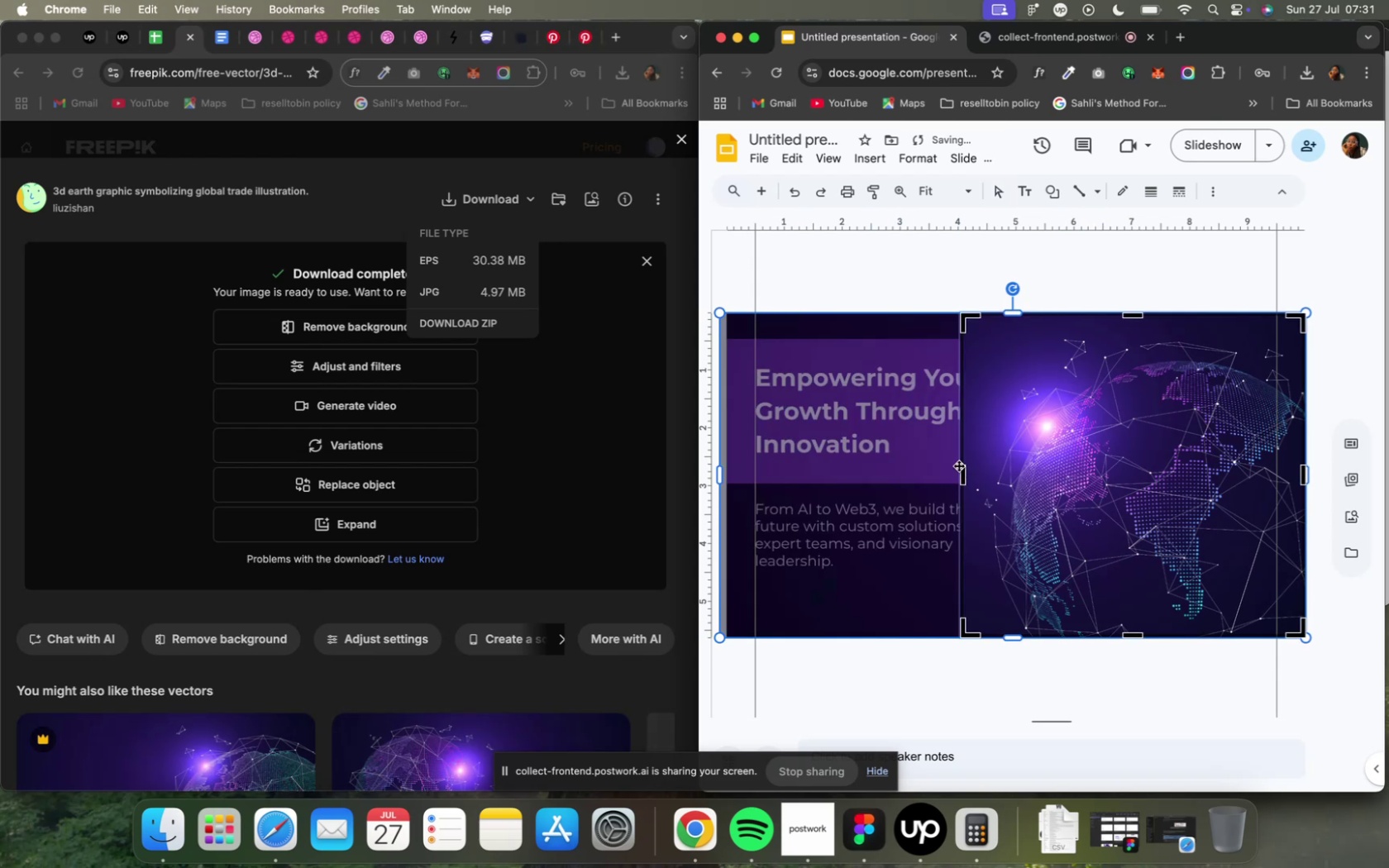 
left_click_drag(start_coordinate=[957, 472], to_coordinate=[948, 478])
 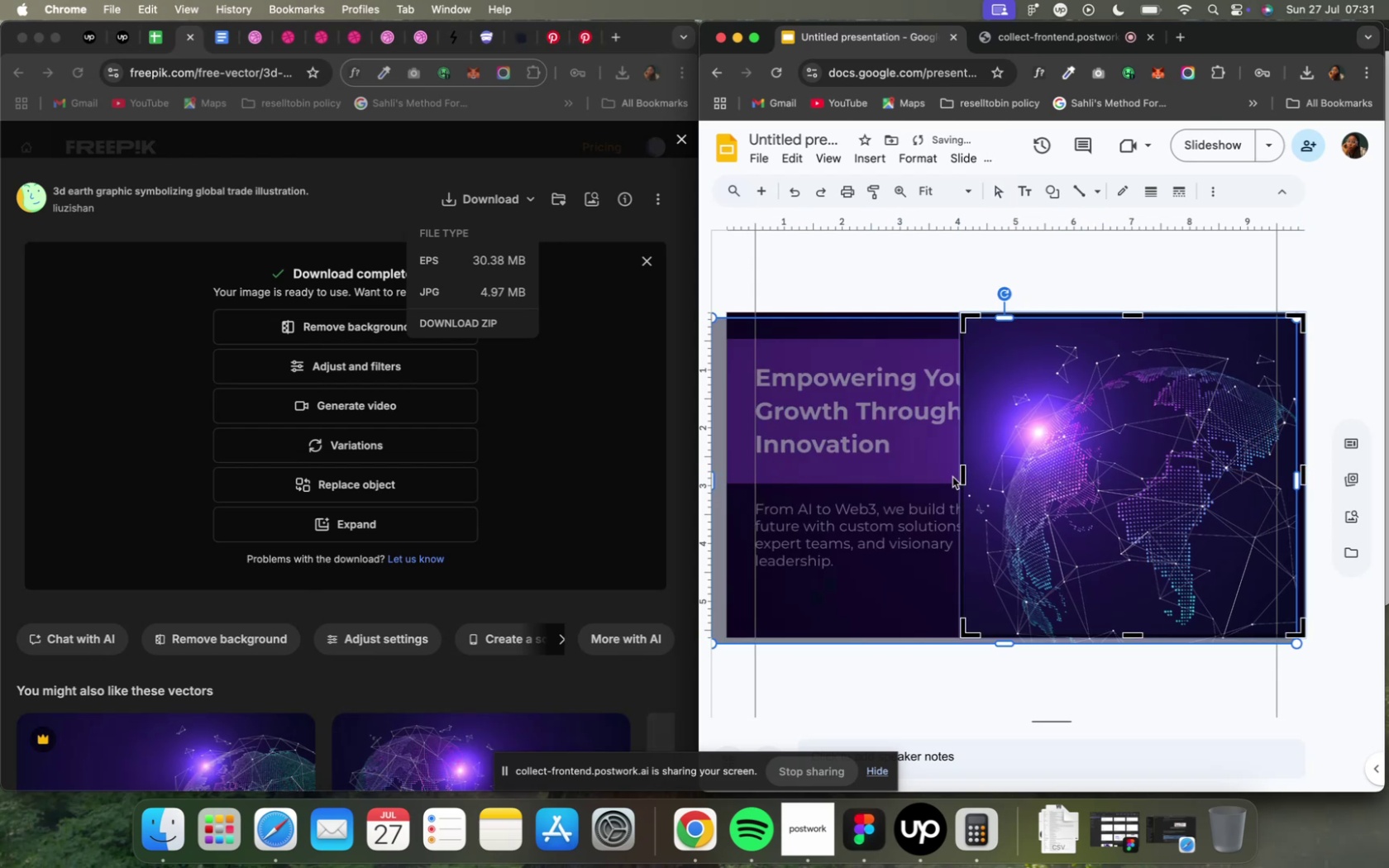 
key(Meta+CommandLeft)
 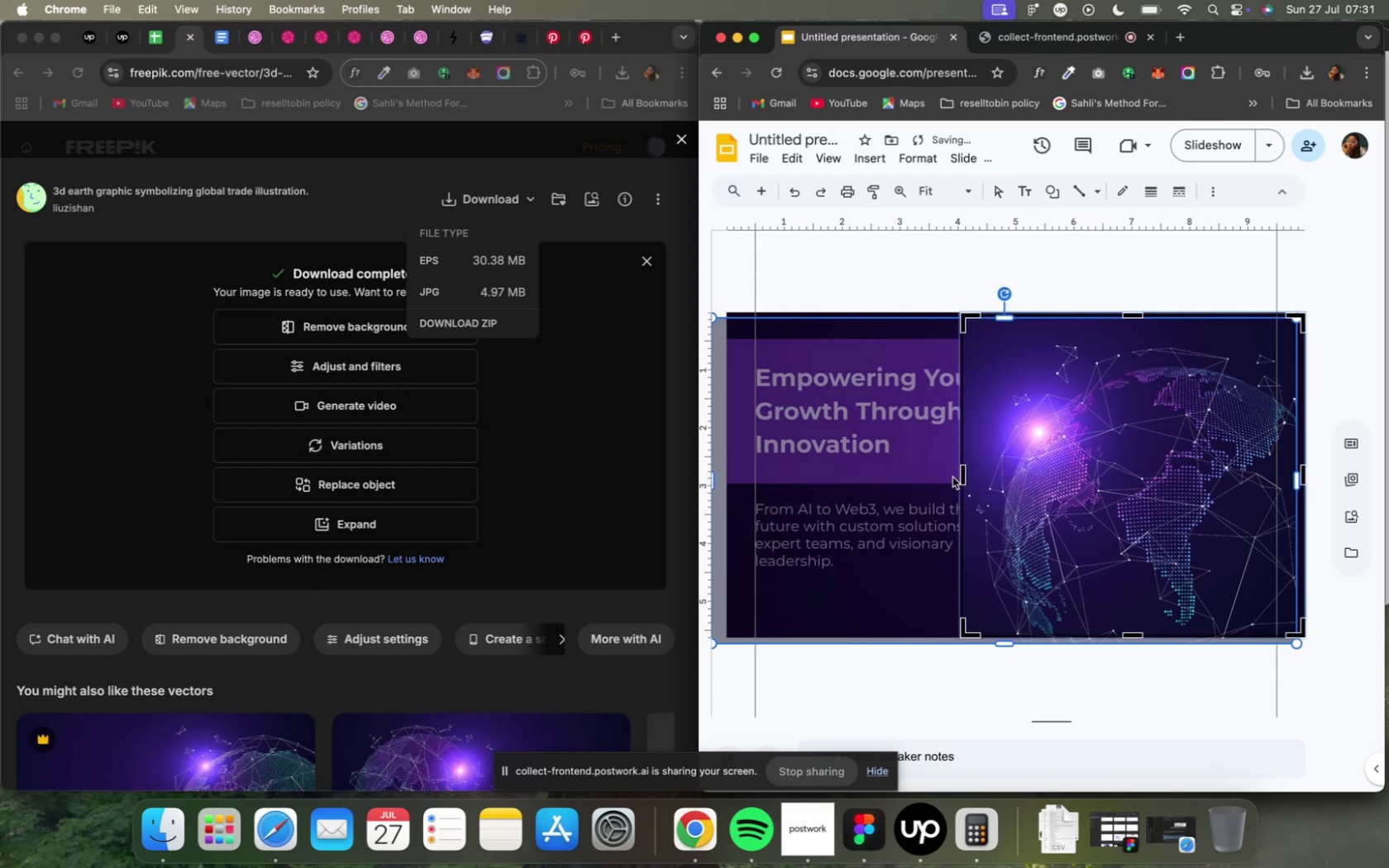 
key(Meta+Z)
 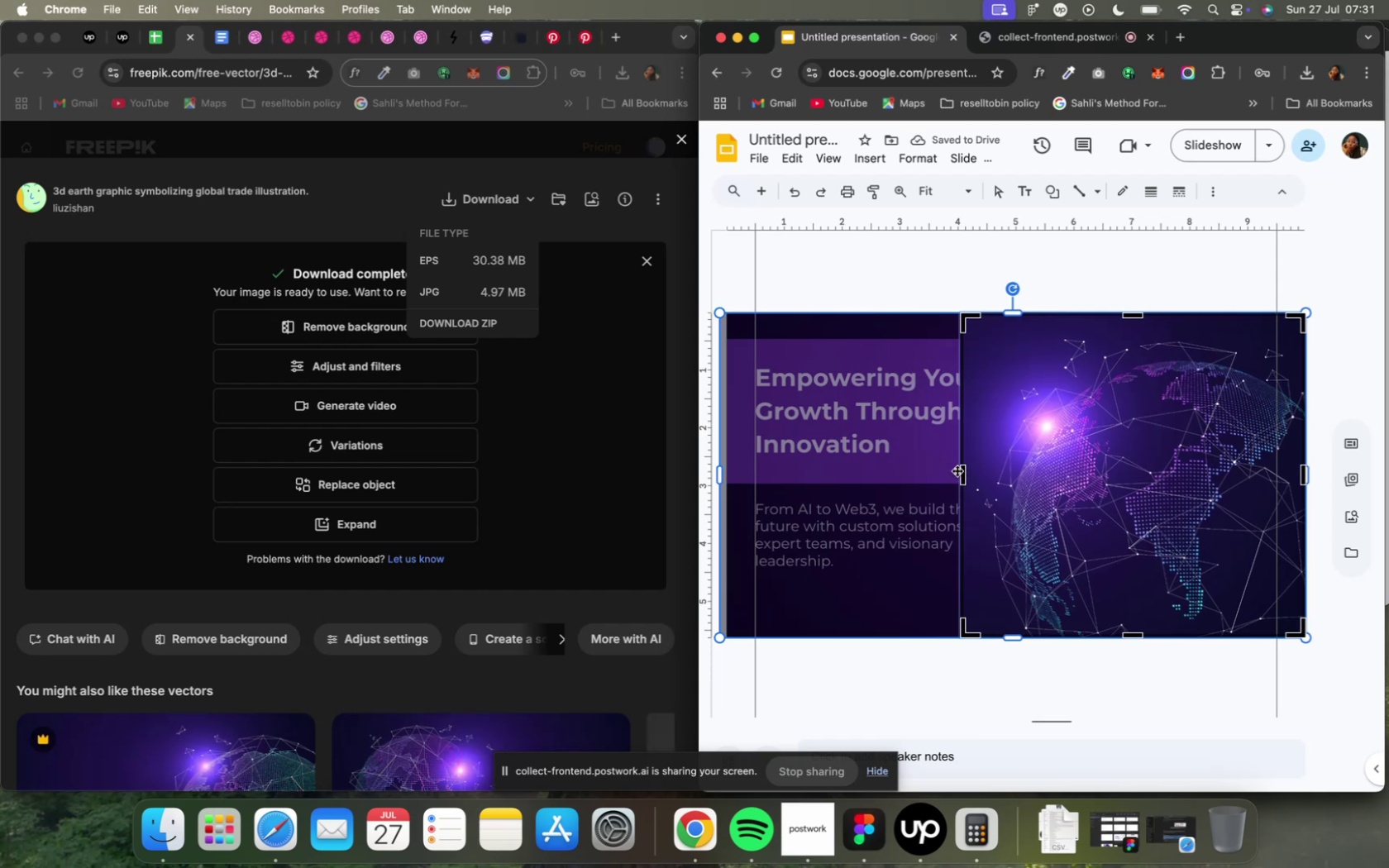 
left_click_drag(start_coordinate=[962, 473], to_coordinate=[957, 475])
 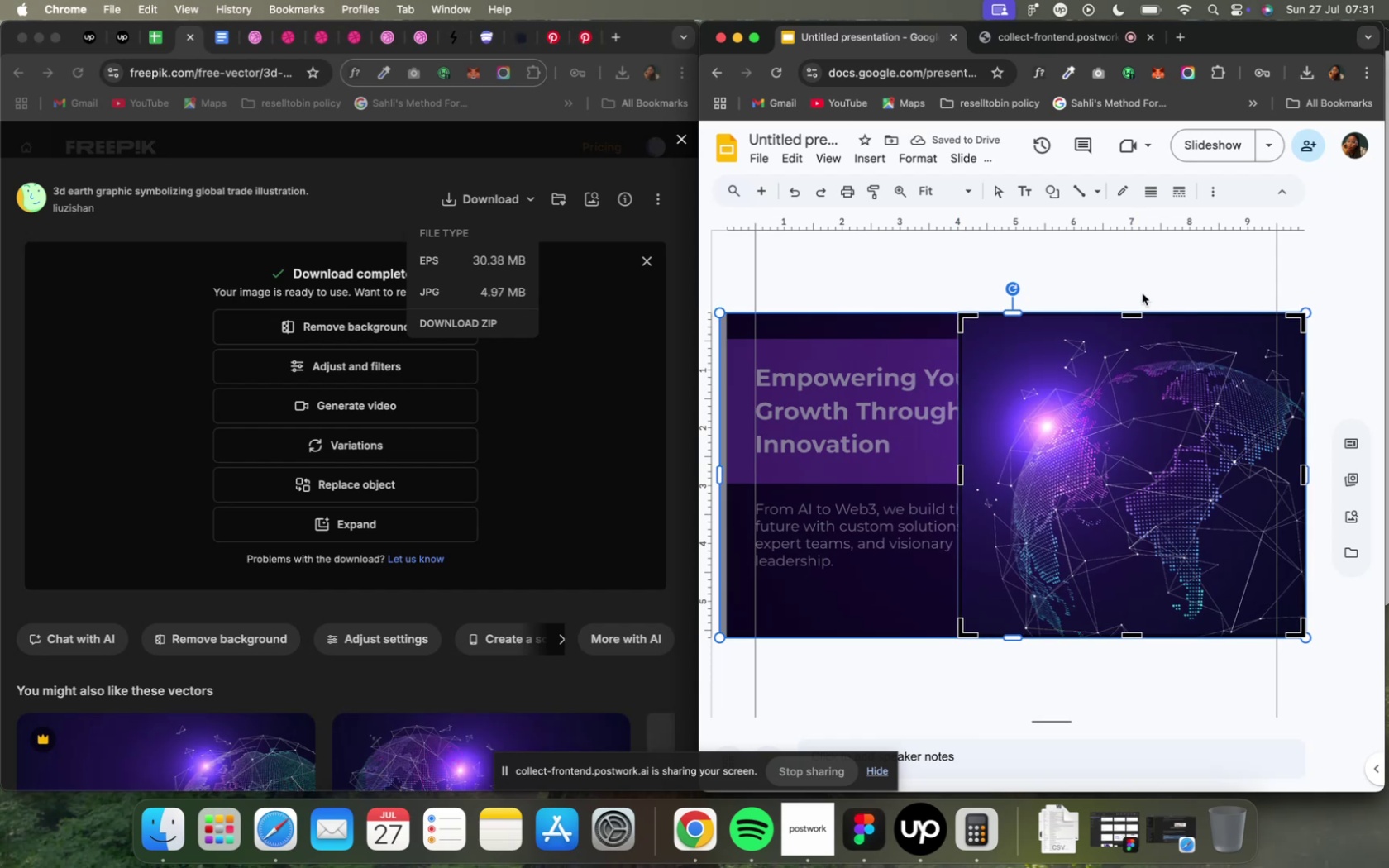 
left_click([1138, 275])
 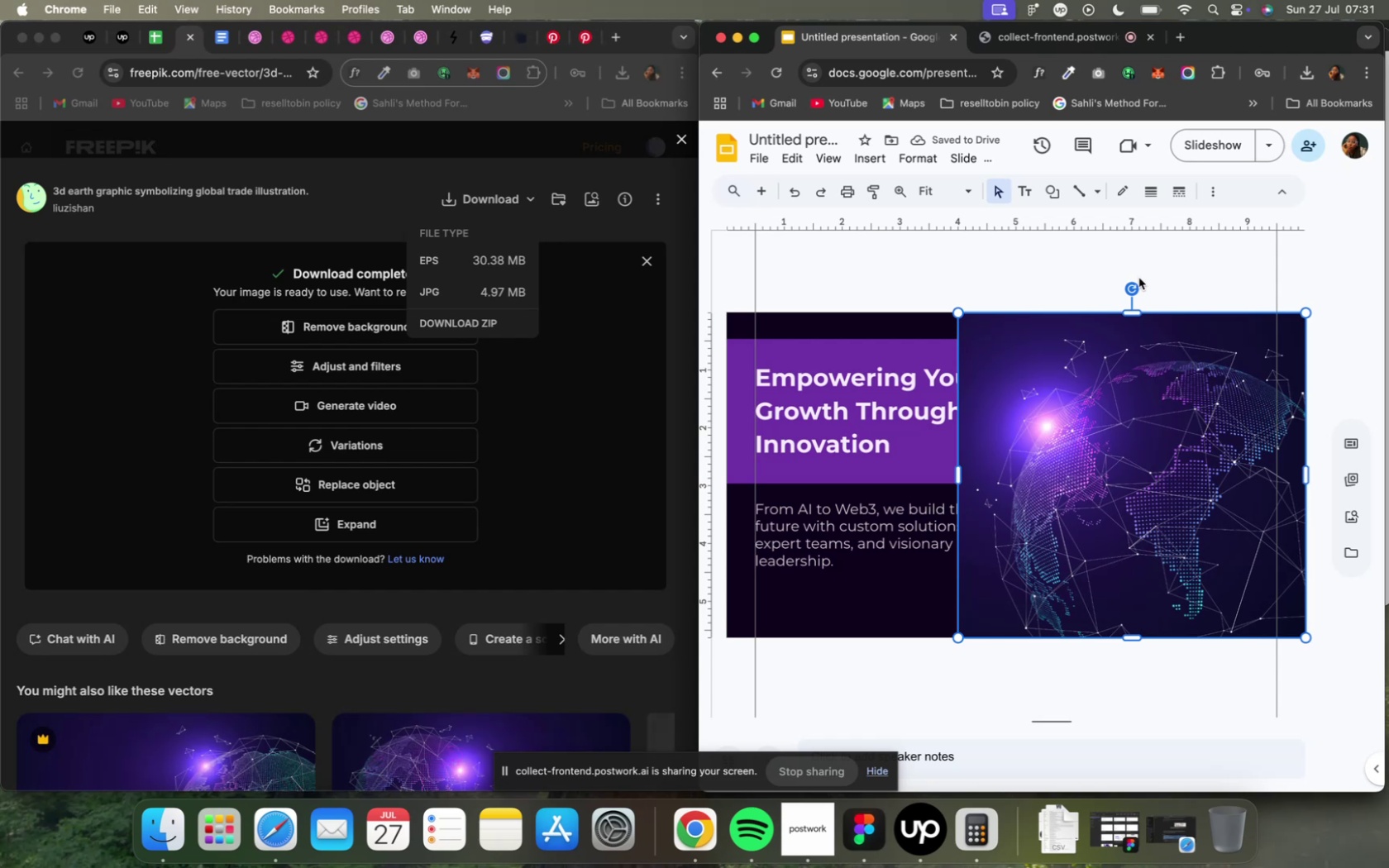 
mouse_move([1088, 413])
 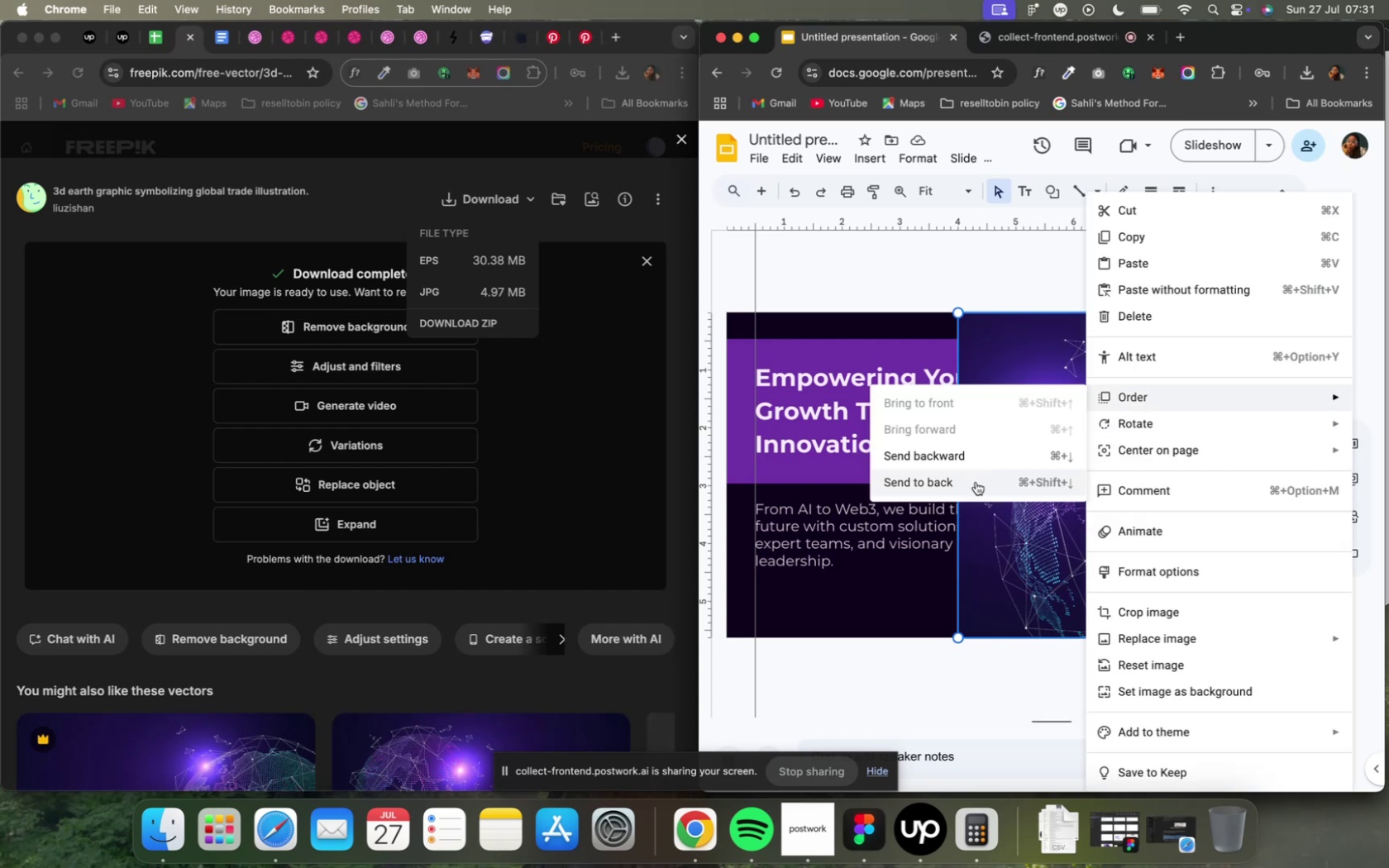 
left_click([955, 488])
 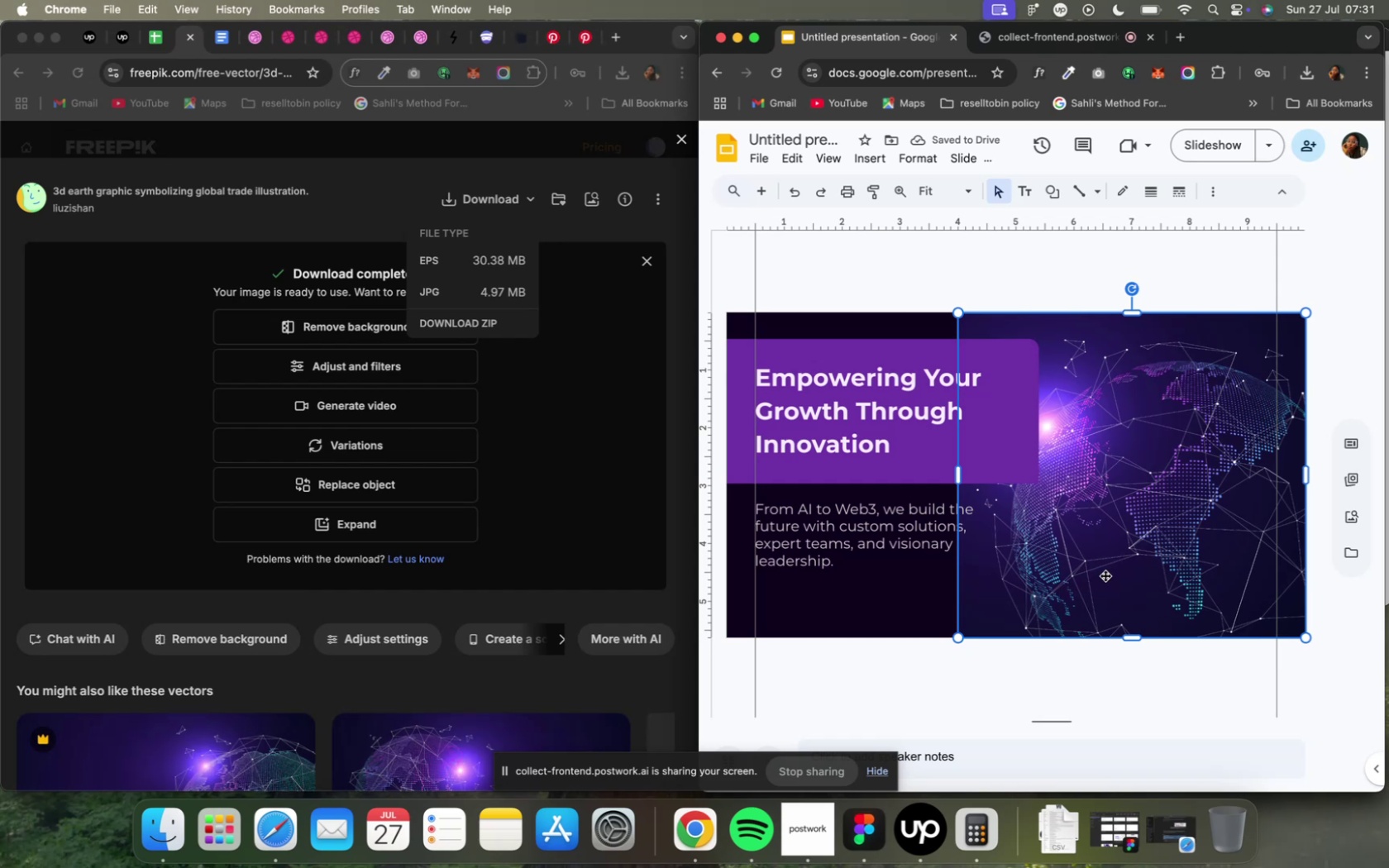 
wait(6.19)
 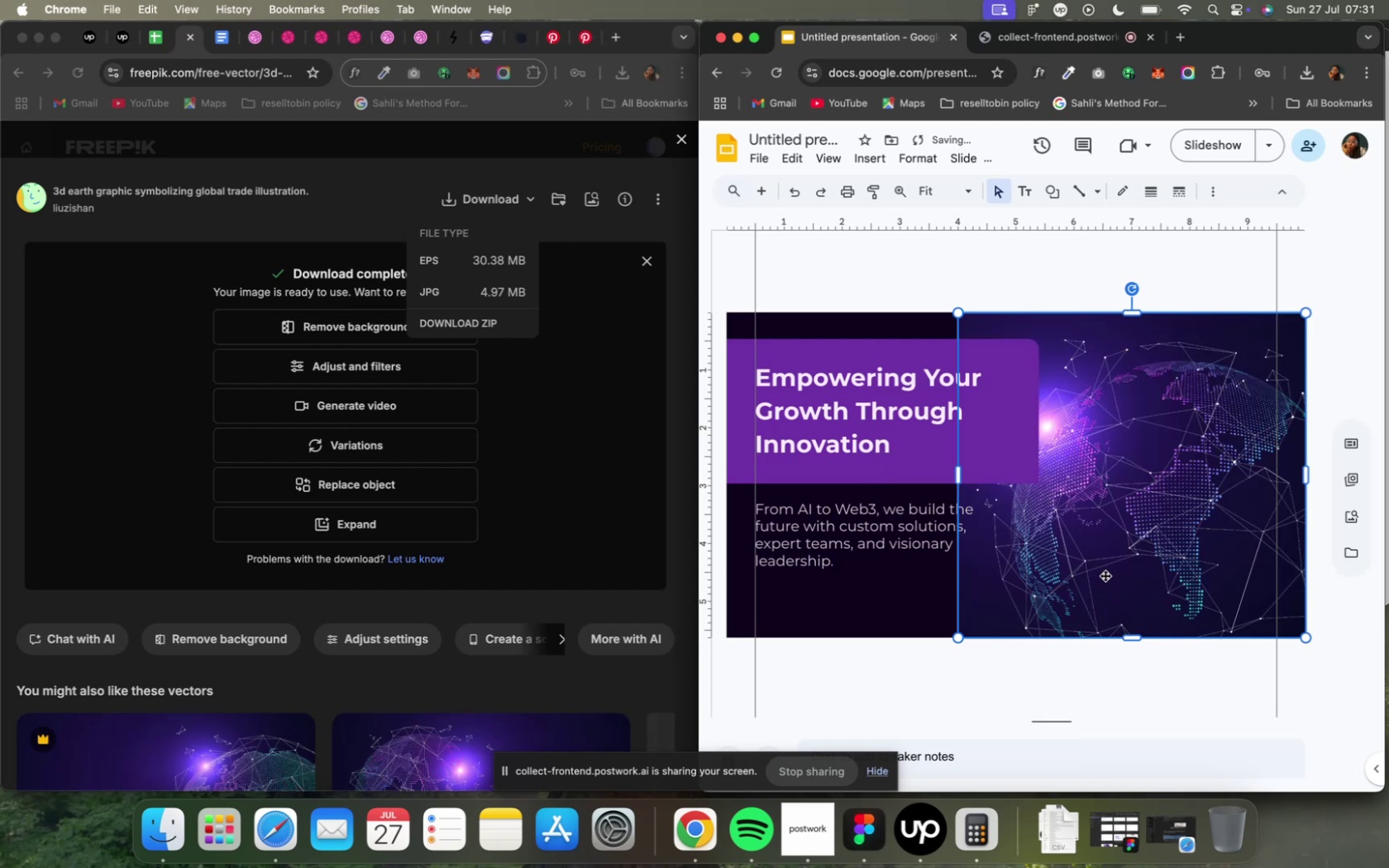 
left_click_drag(start_coordinate=[1056, 569], to_coordinate=[1209, 570])
 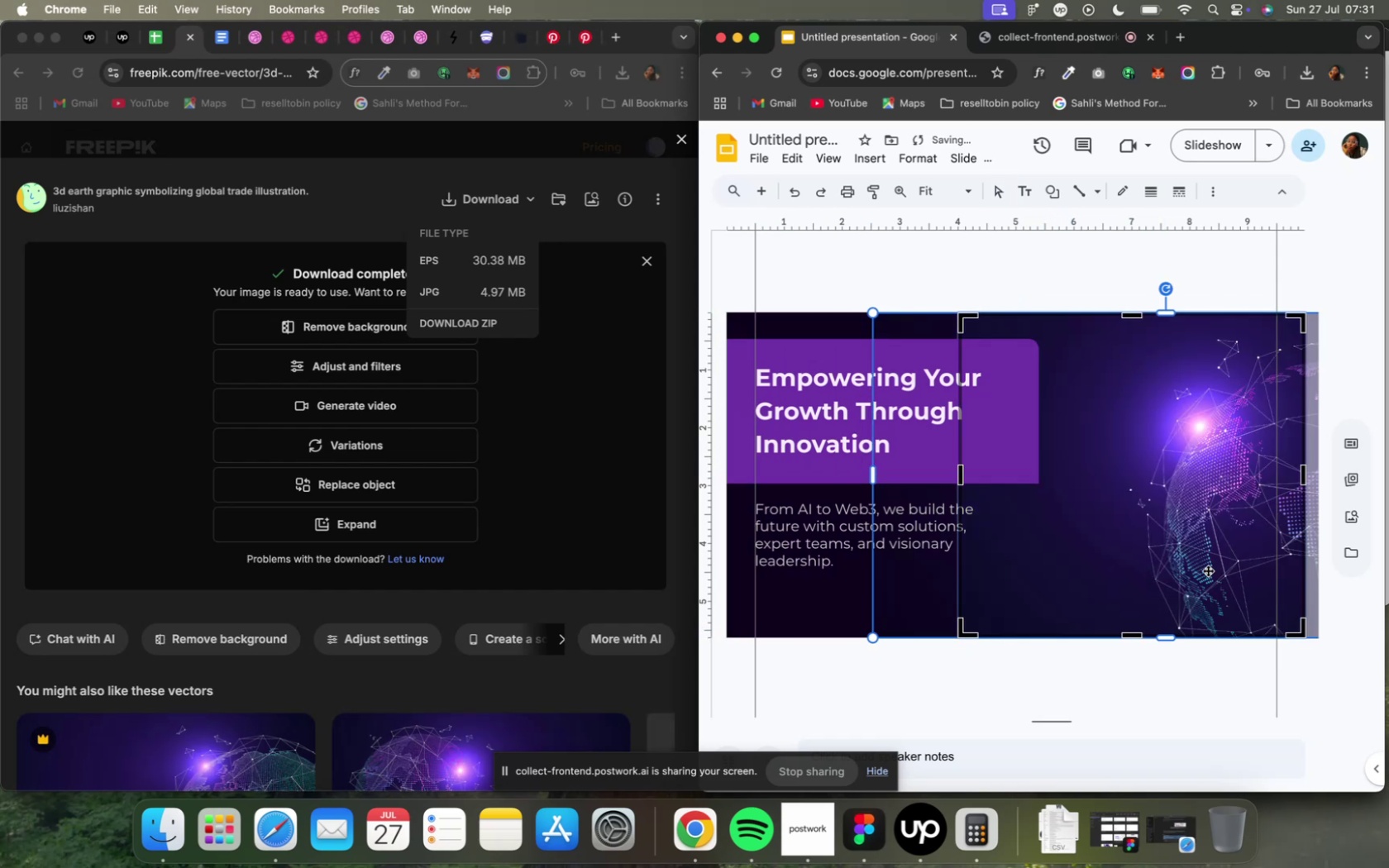 
left_click_drag(start_coordinate=[1206, 570], to_coordinate=[1202, 572])
 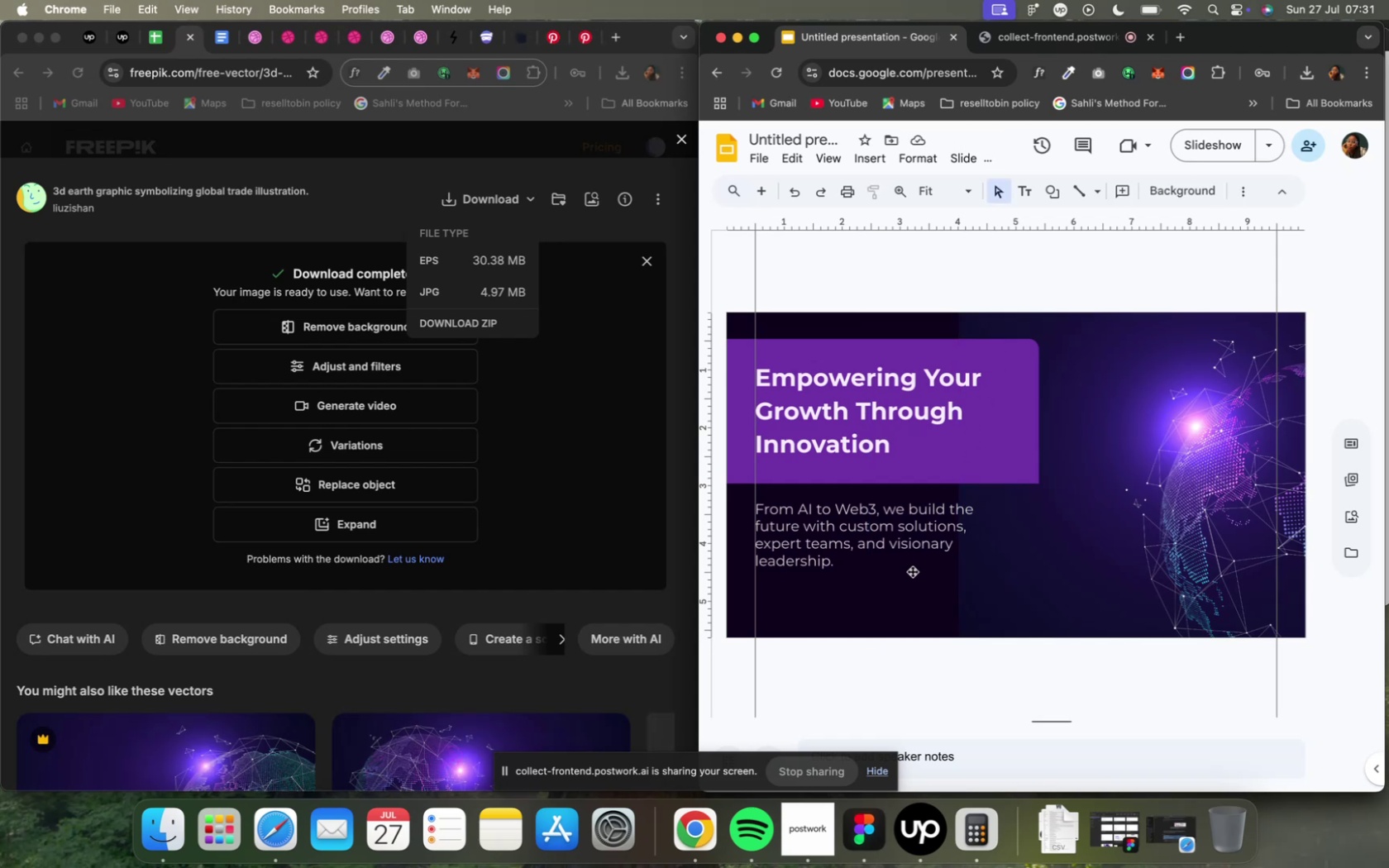 
wait(7.87)
 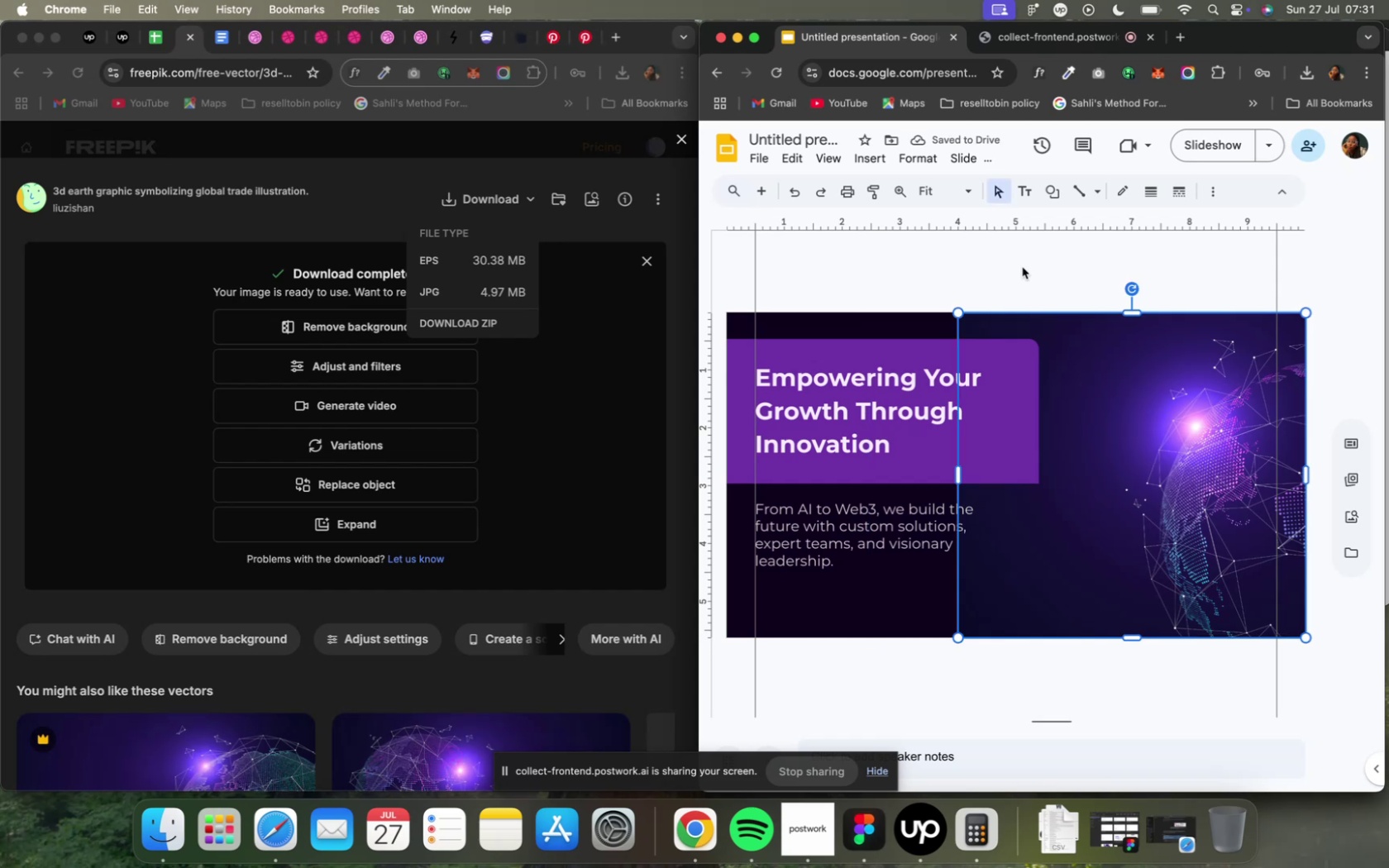 
mouse_move([1166, 441])
 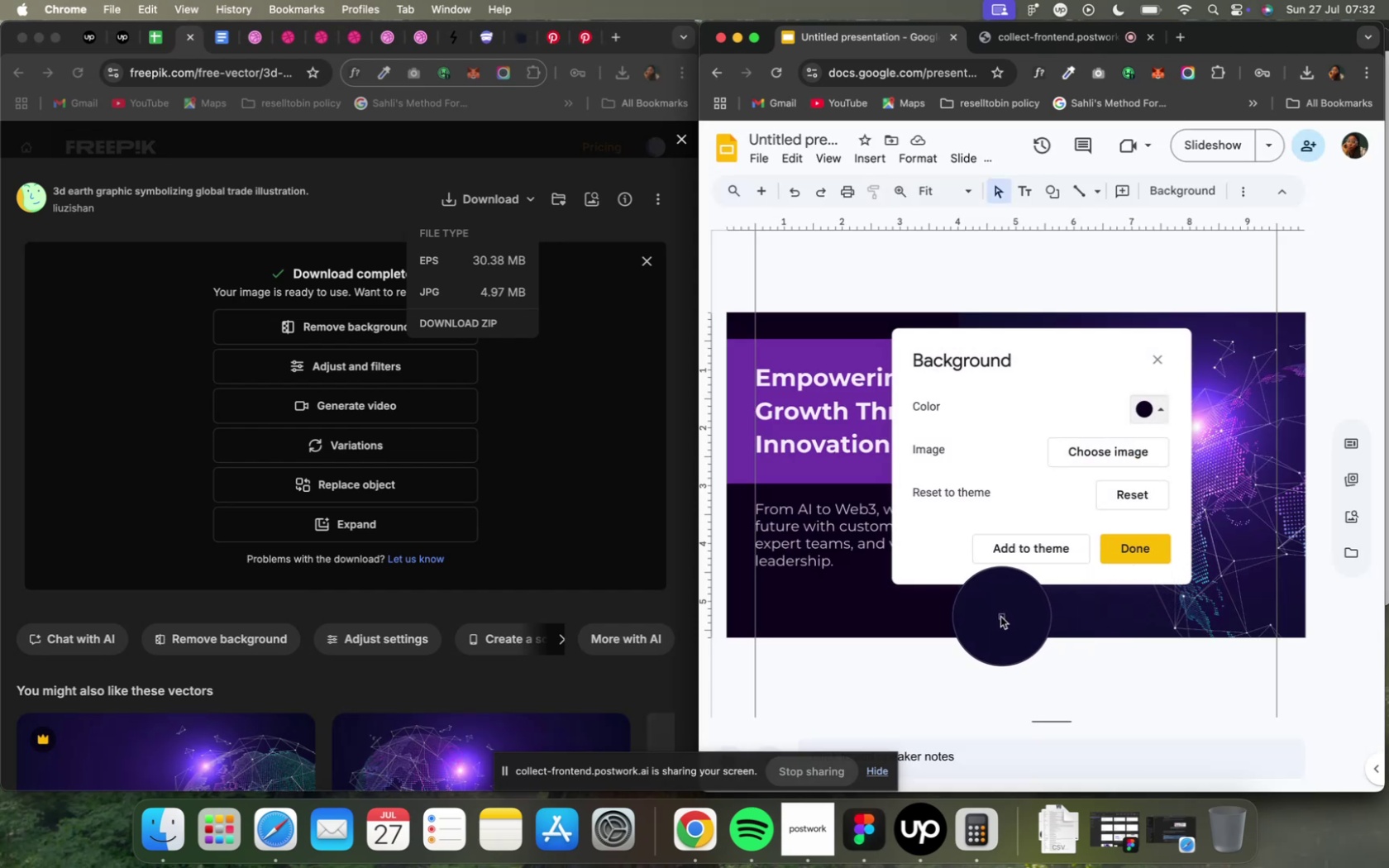 
left_click([990, 618])
 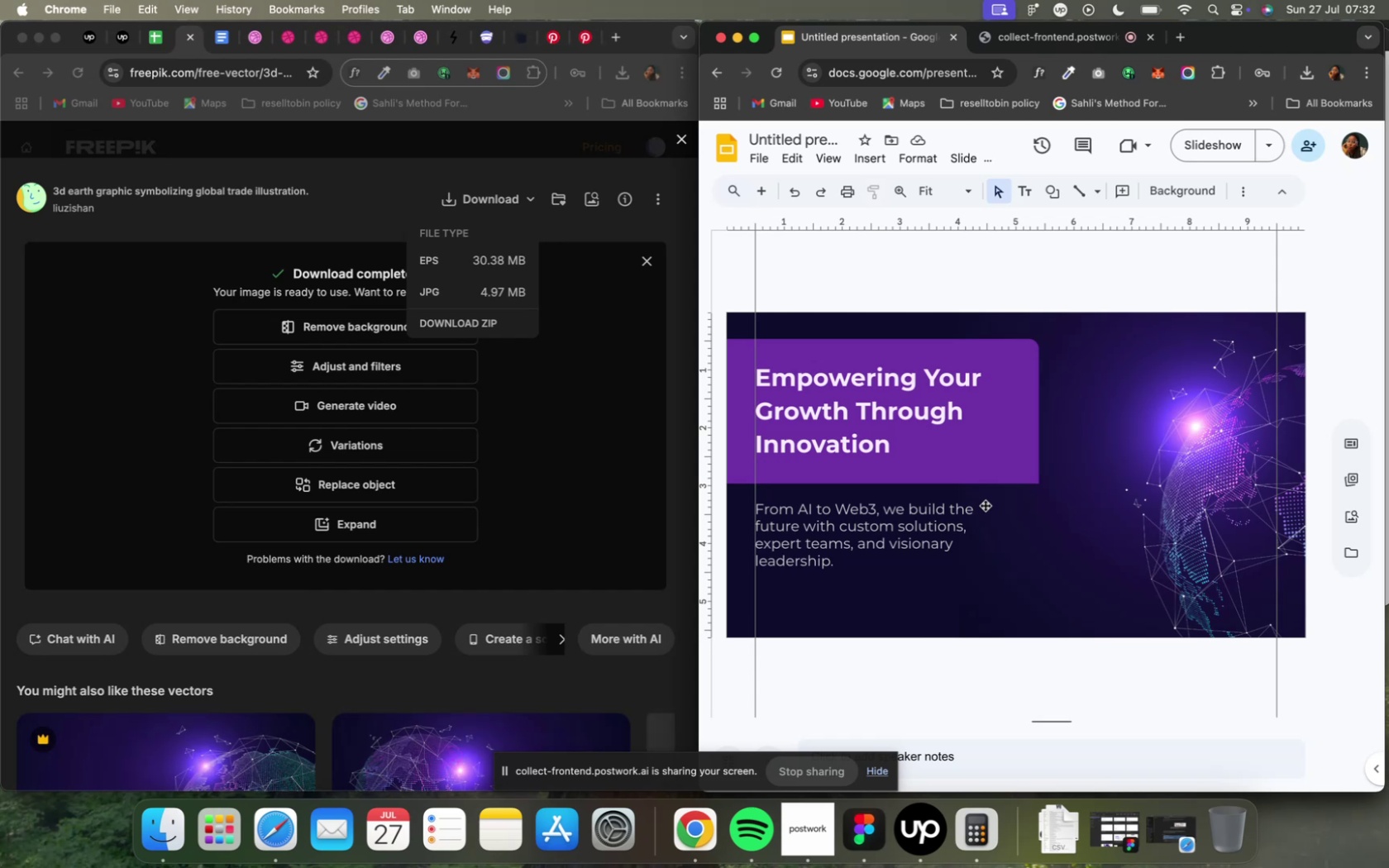 
wait(25.49)
 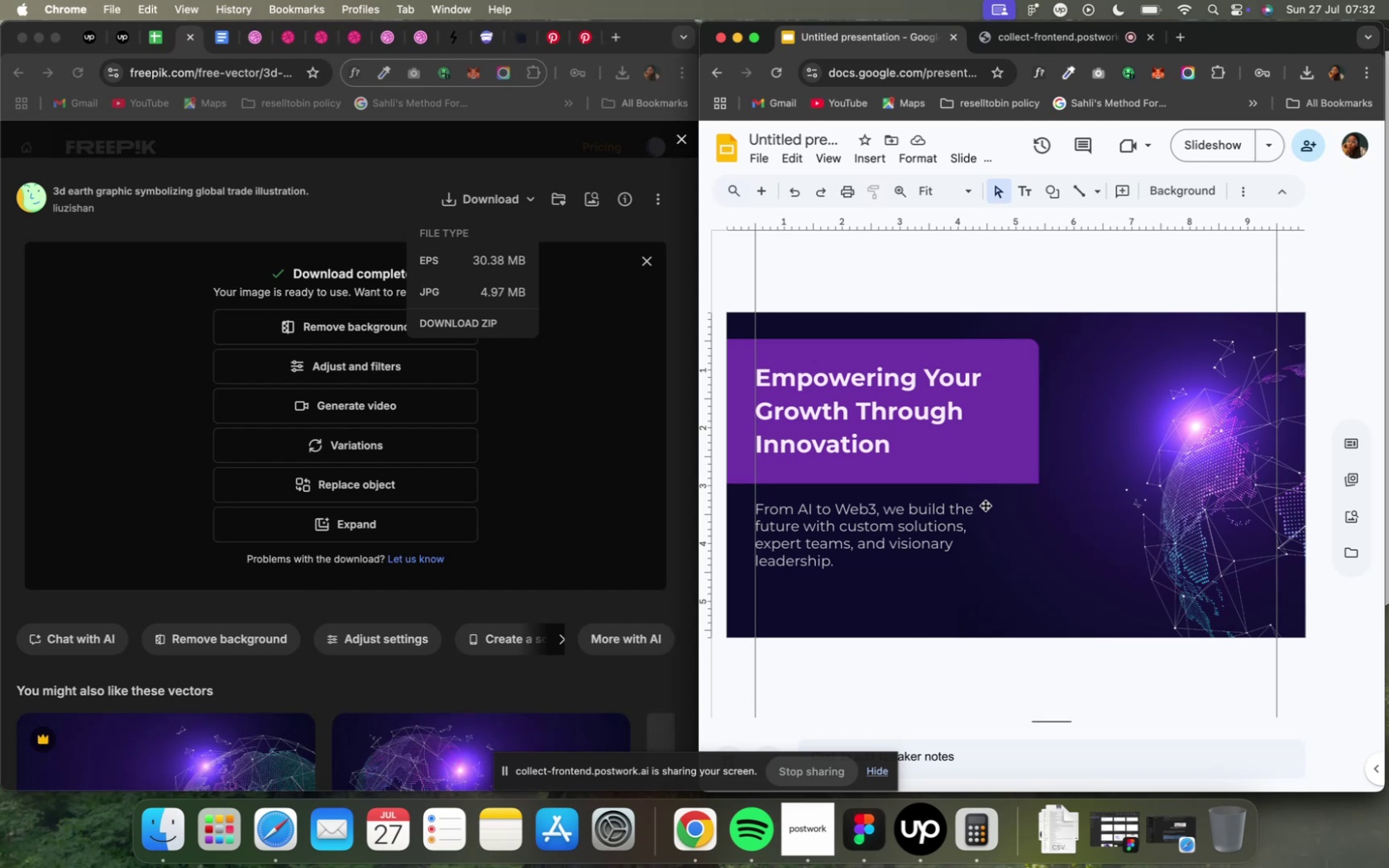 
left_click([278, 39])
 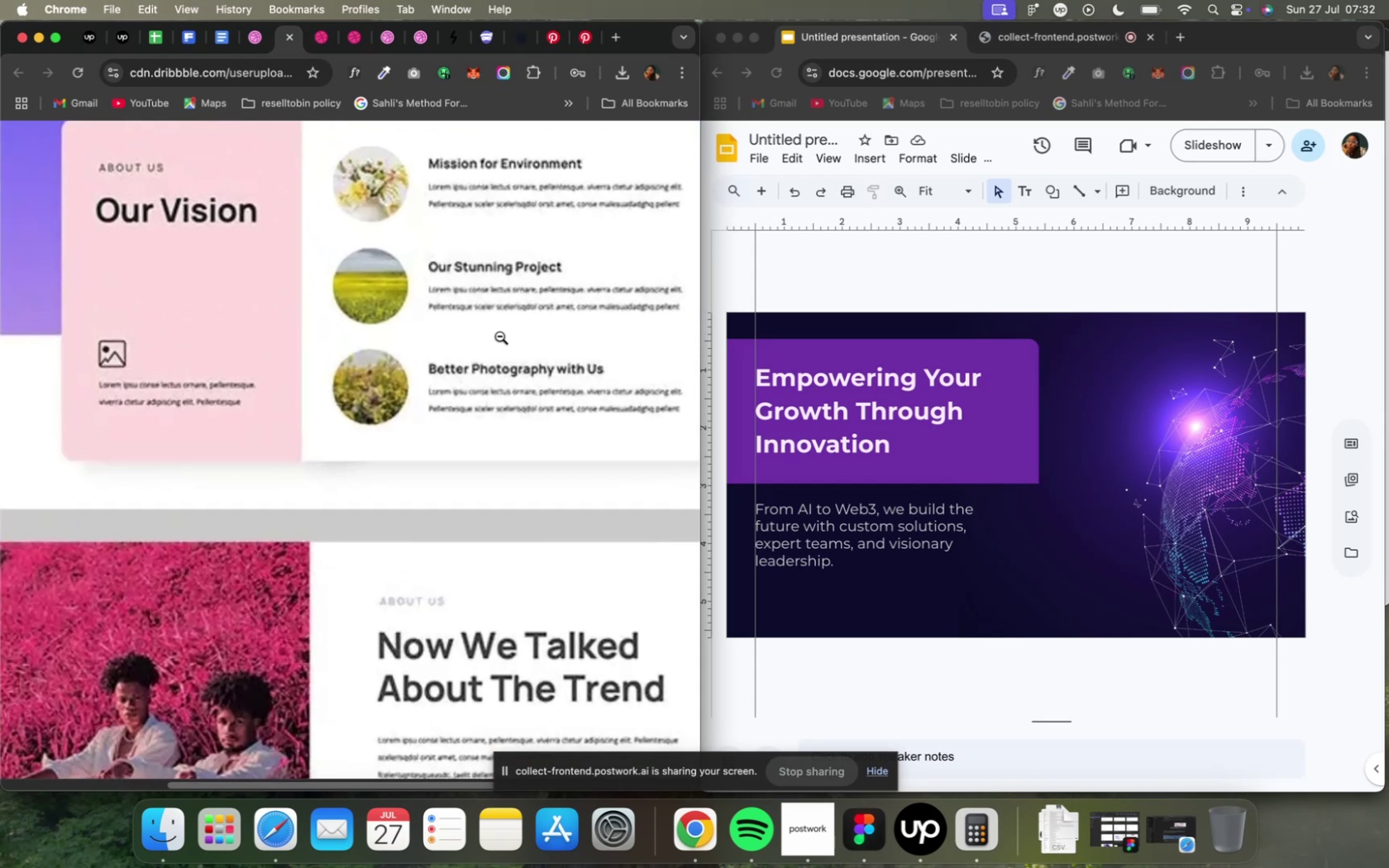 
wait(32.49)
 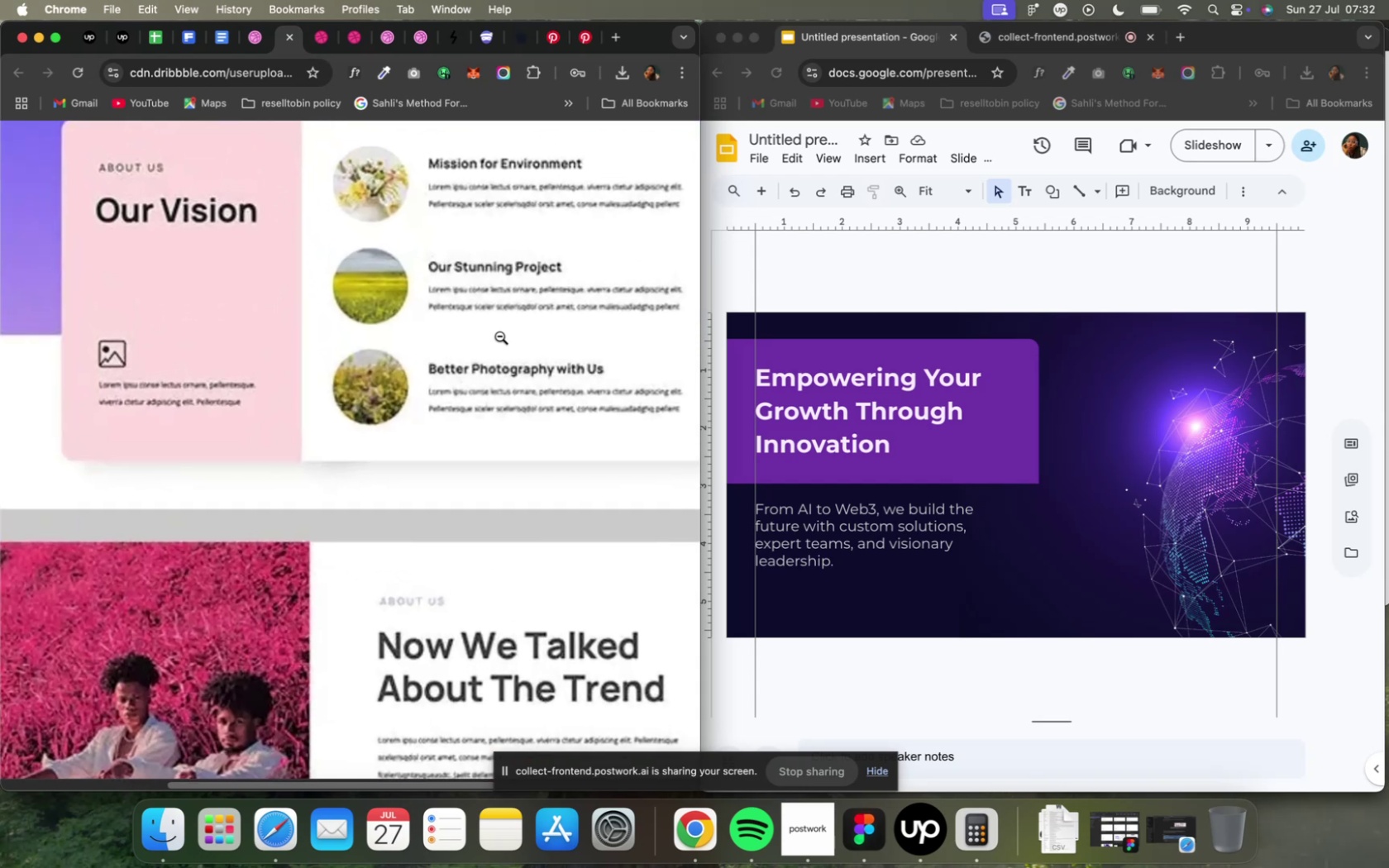 
mouse_move([219, 575])
 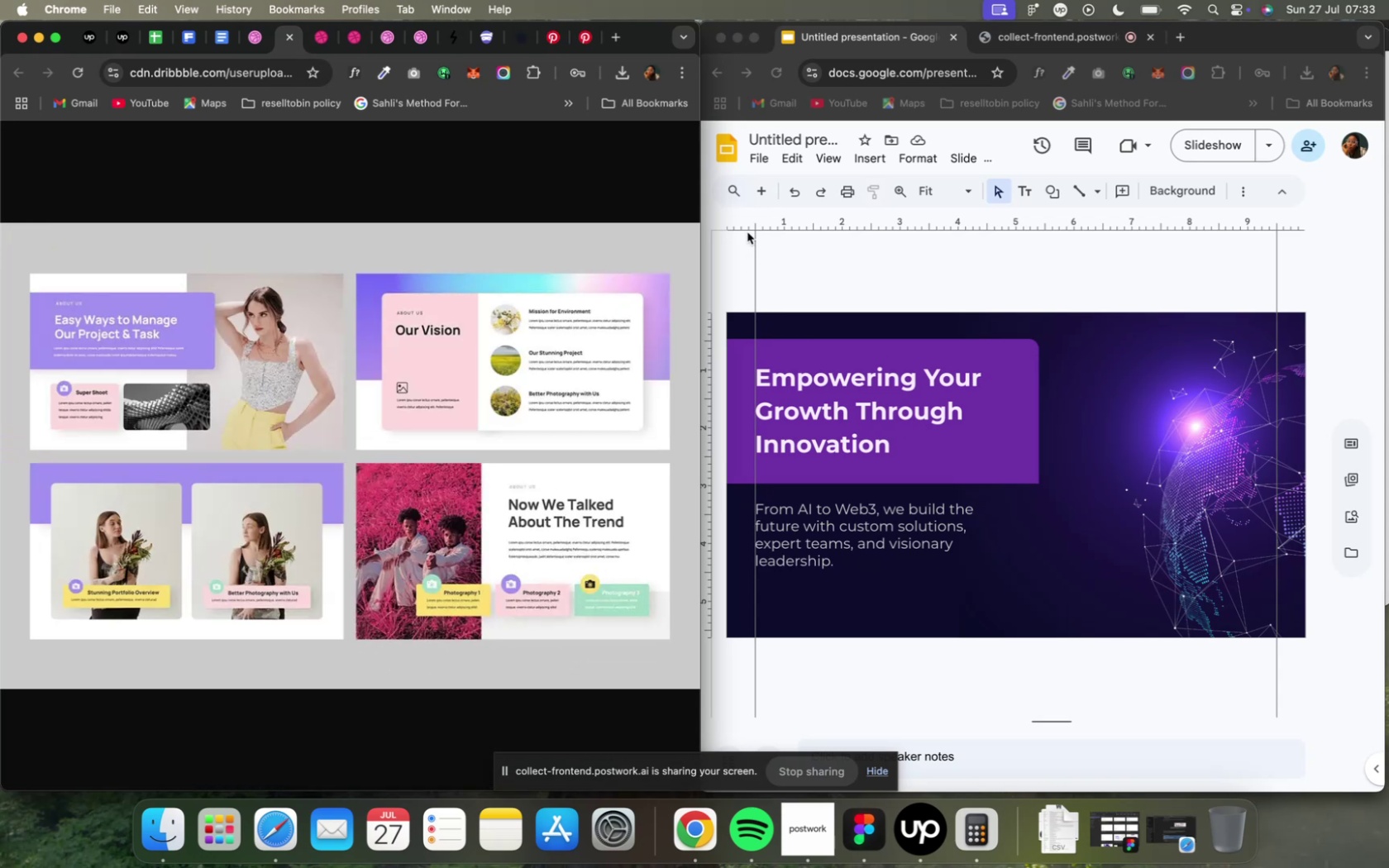 
left_click([855, 274])
 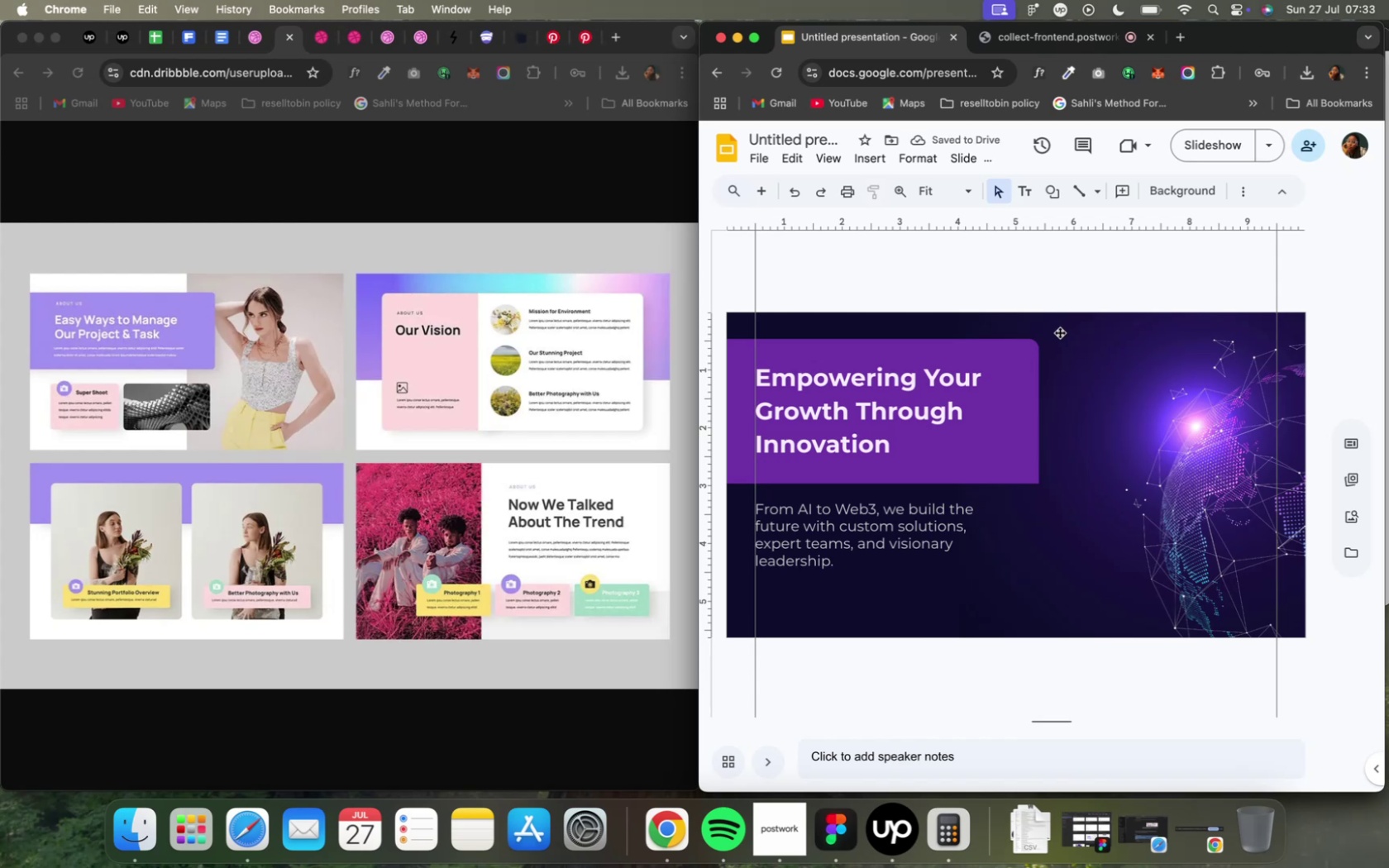 
wait(28.42)
 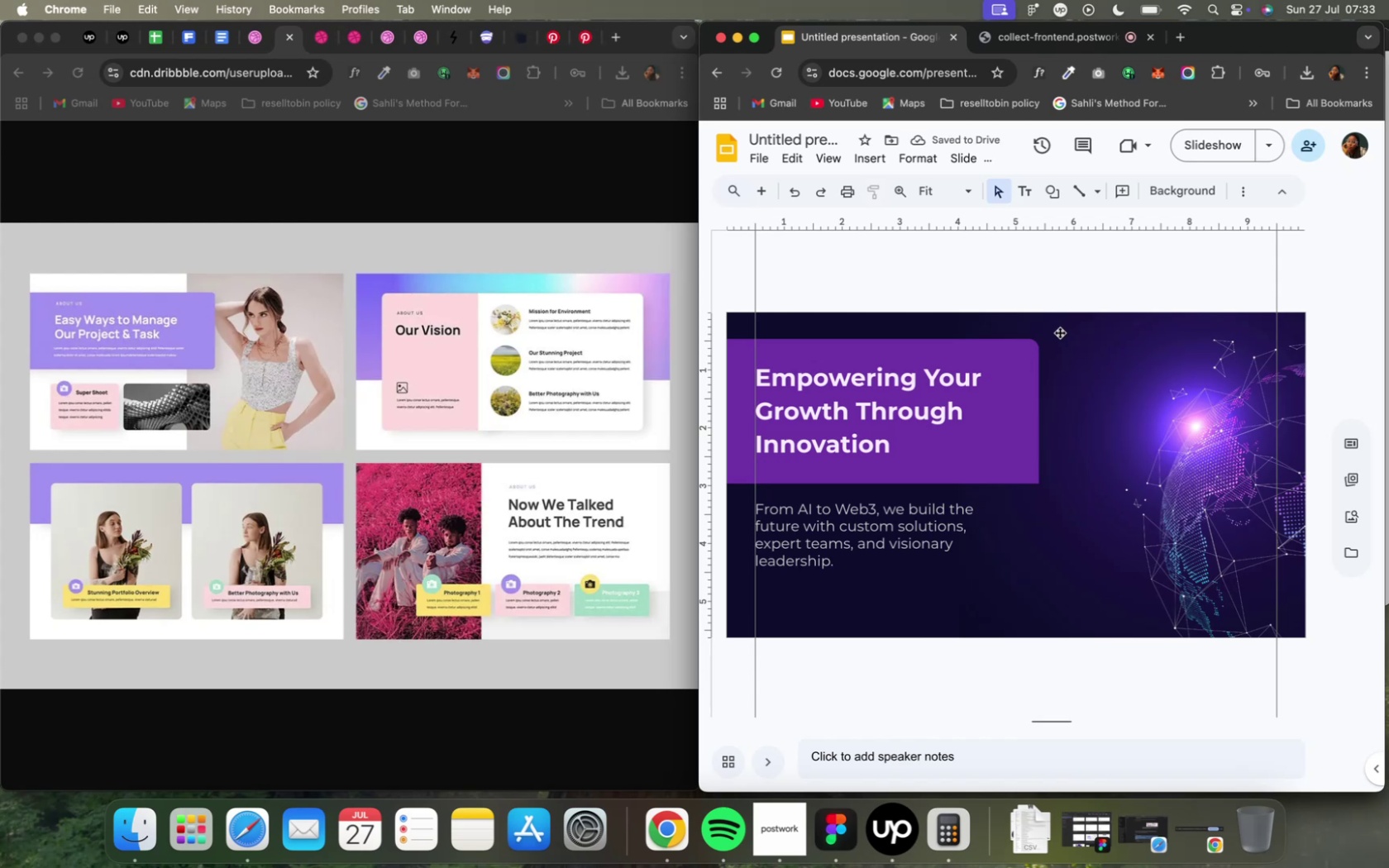 
left_click_drag(start_coordinate=[739, 323], to_coordinate=[1296, 646])
 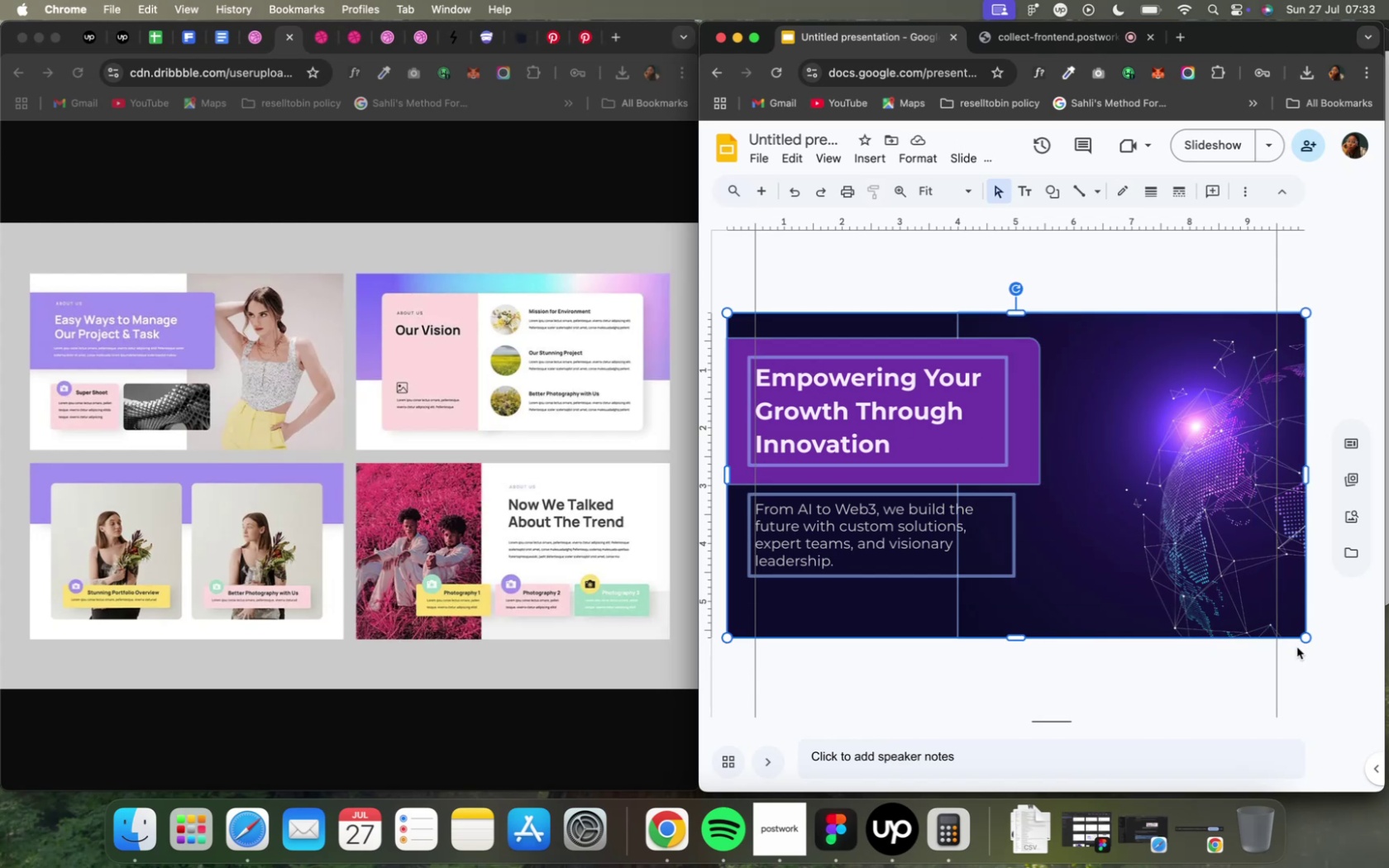 
key(Backspace)
 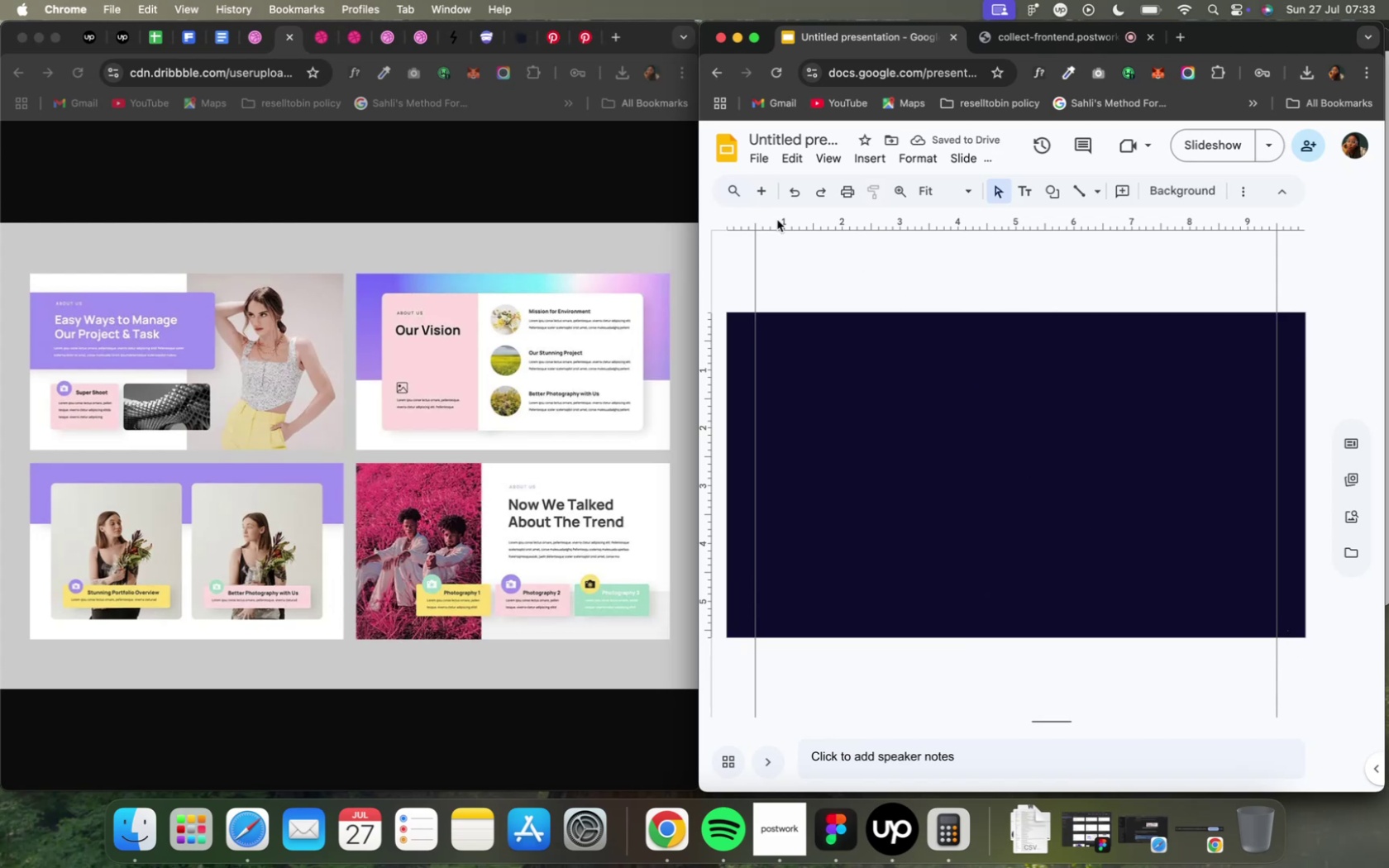 
wait(6.06)
 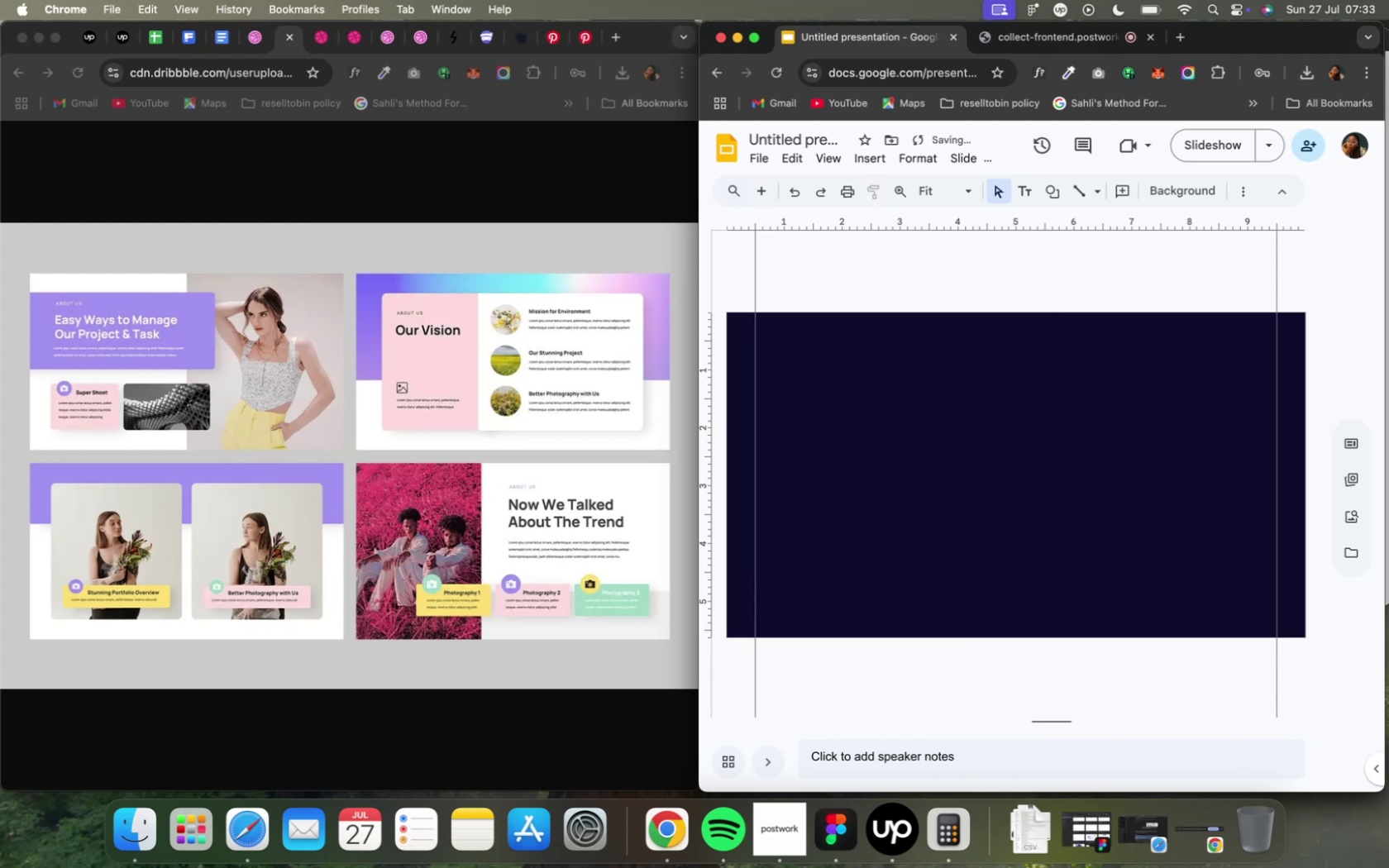 
mouse_move([229, 45])
 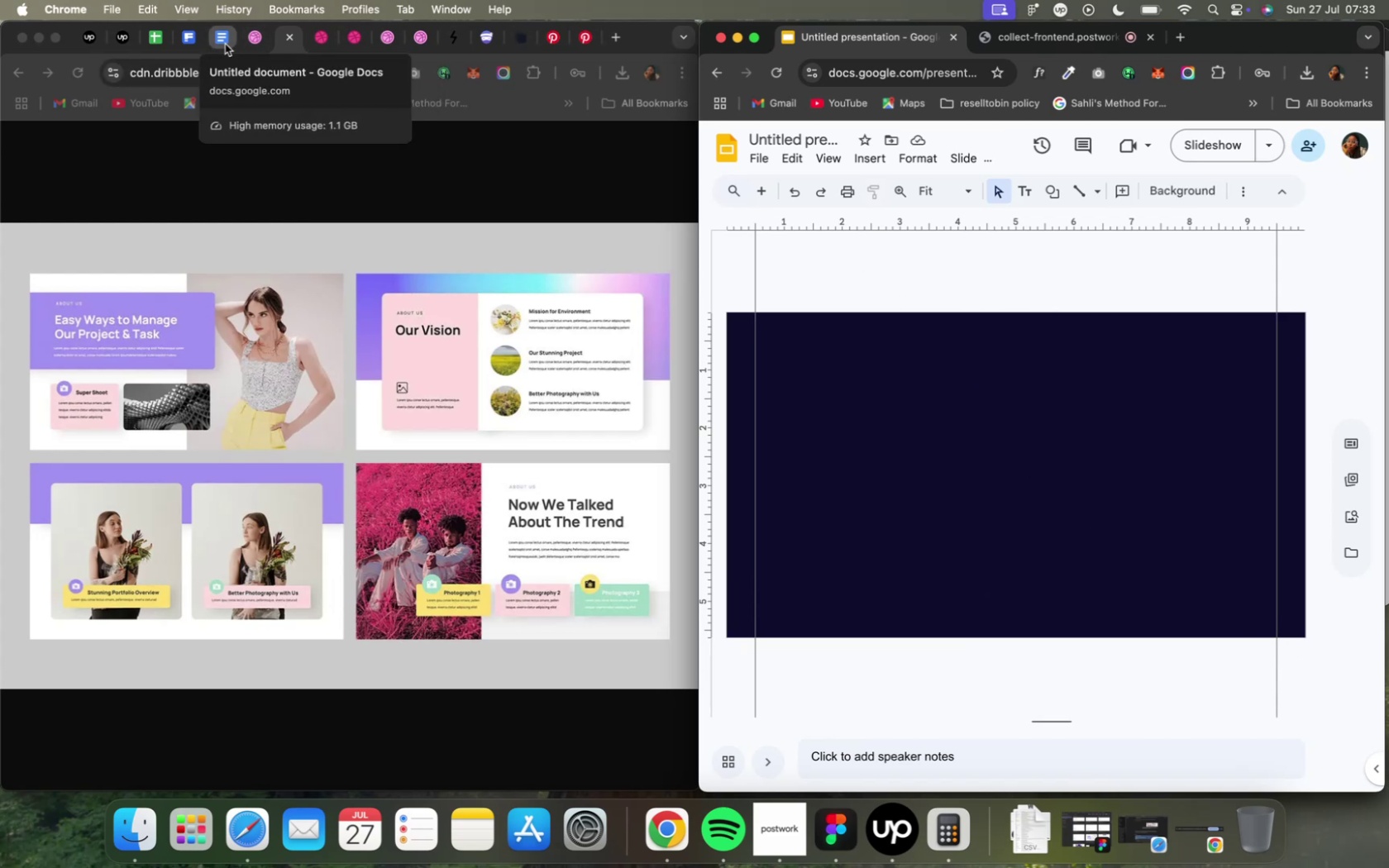 
left_click([224, 44])
 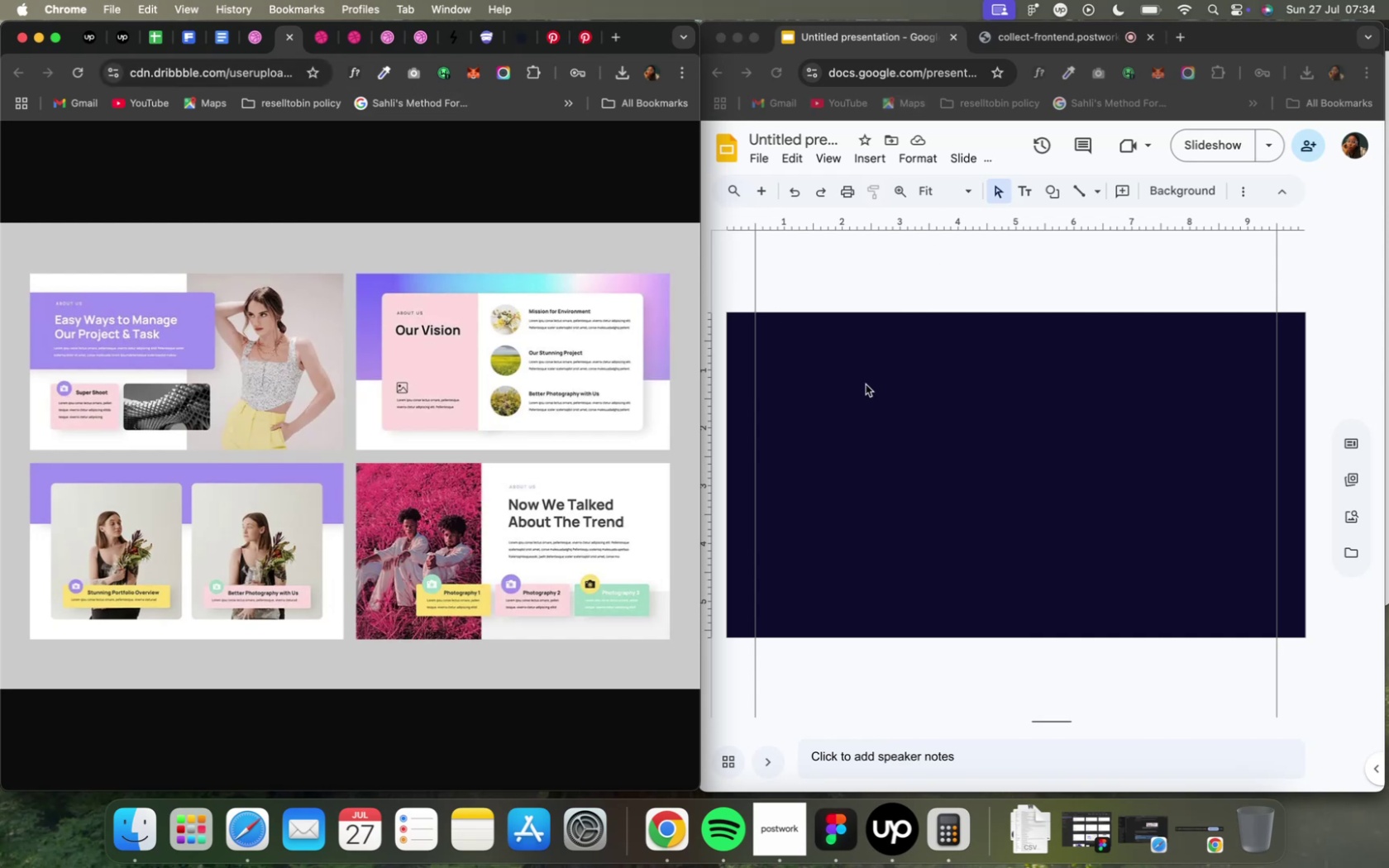 
wait(24.18)
 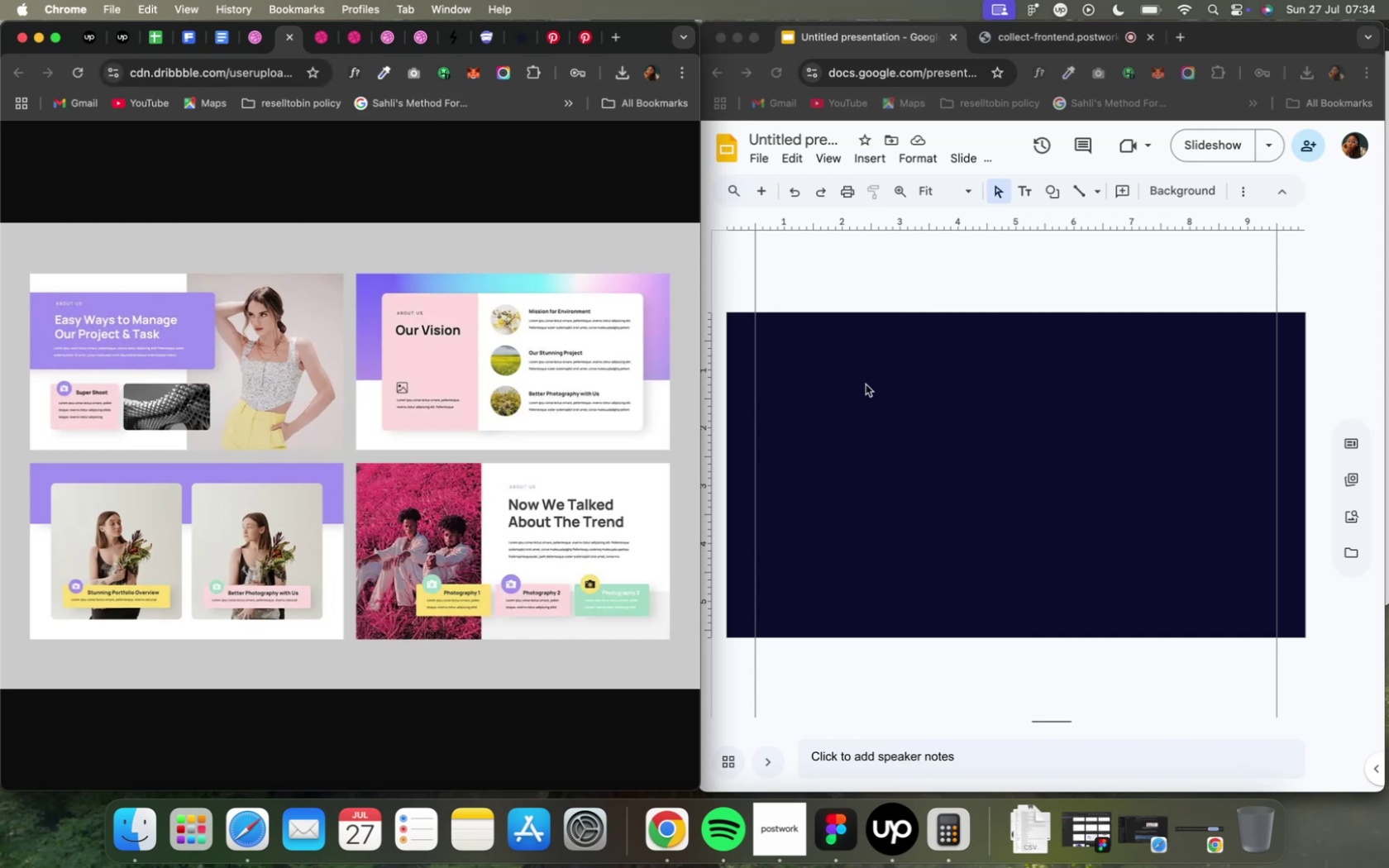 
left_click([1151, 413])
 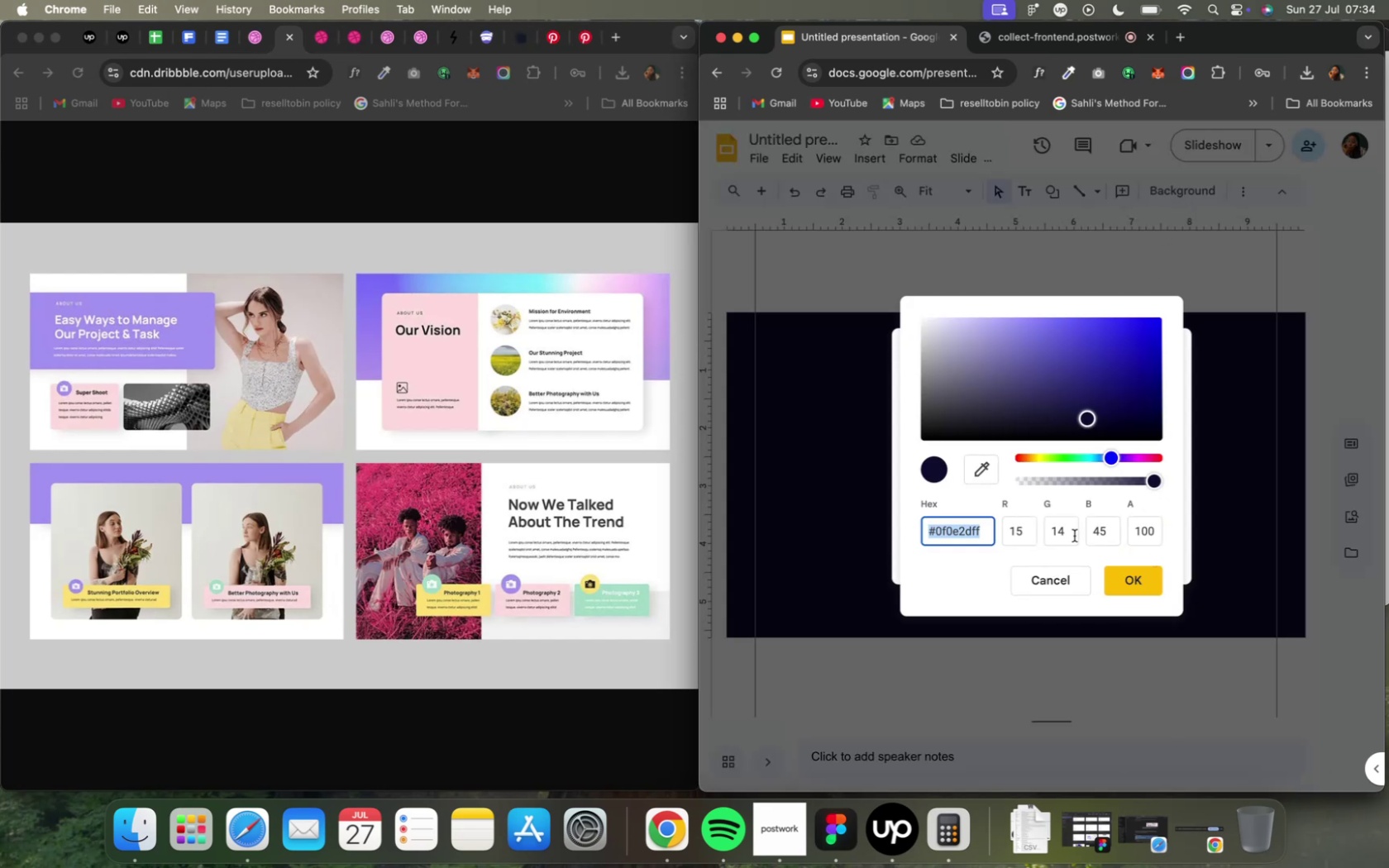 
wait(5.07)
 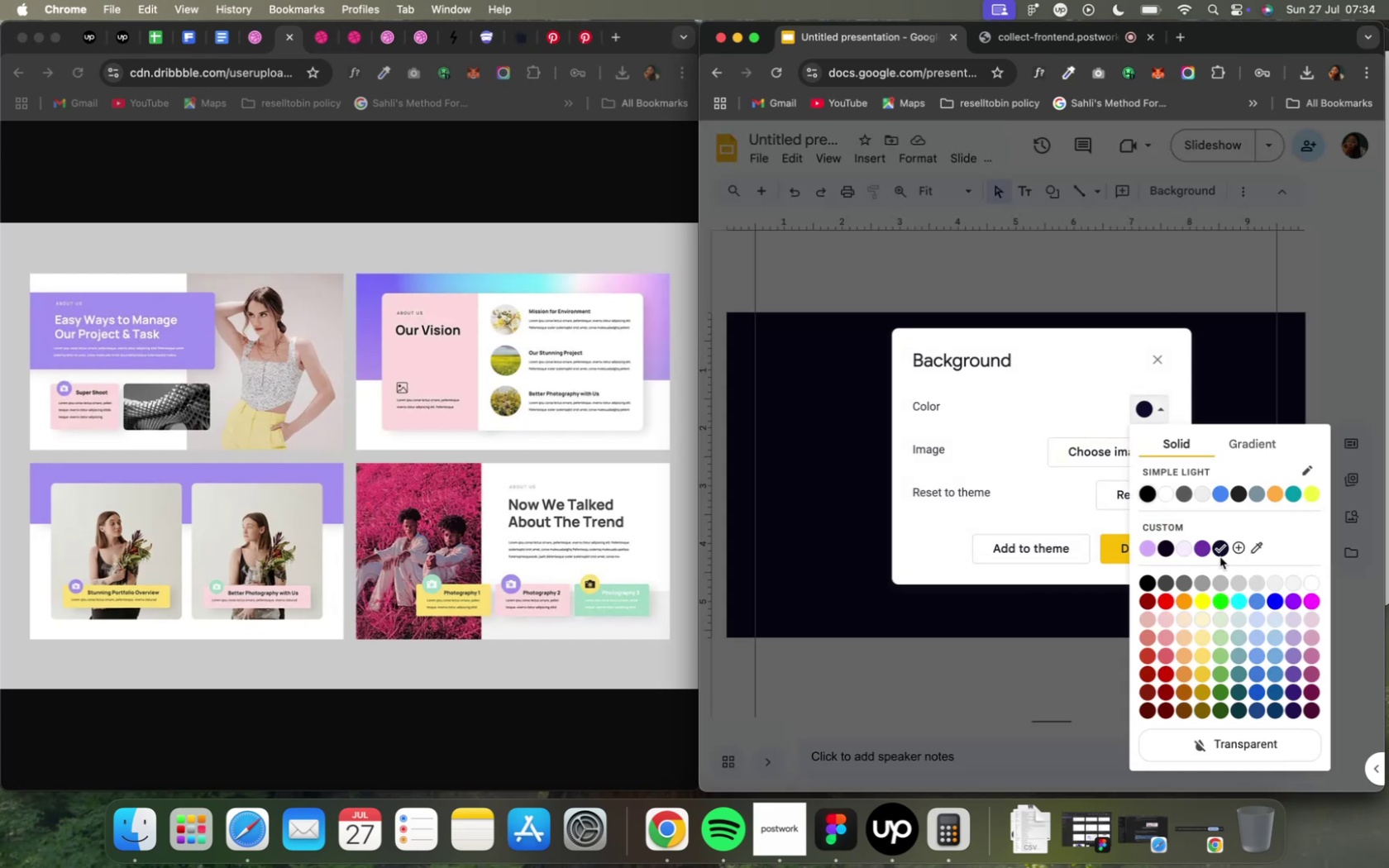 
key(Meta+C)
 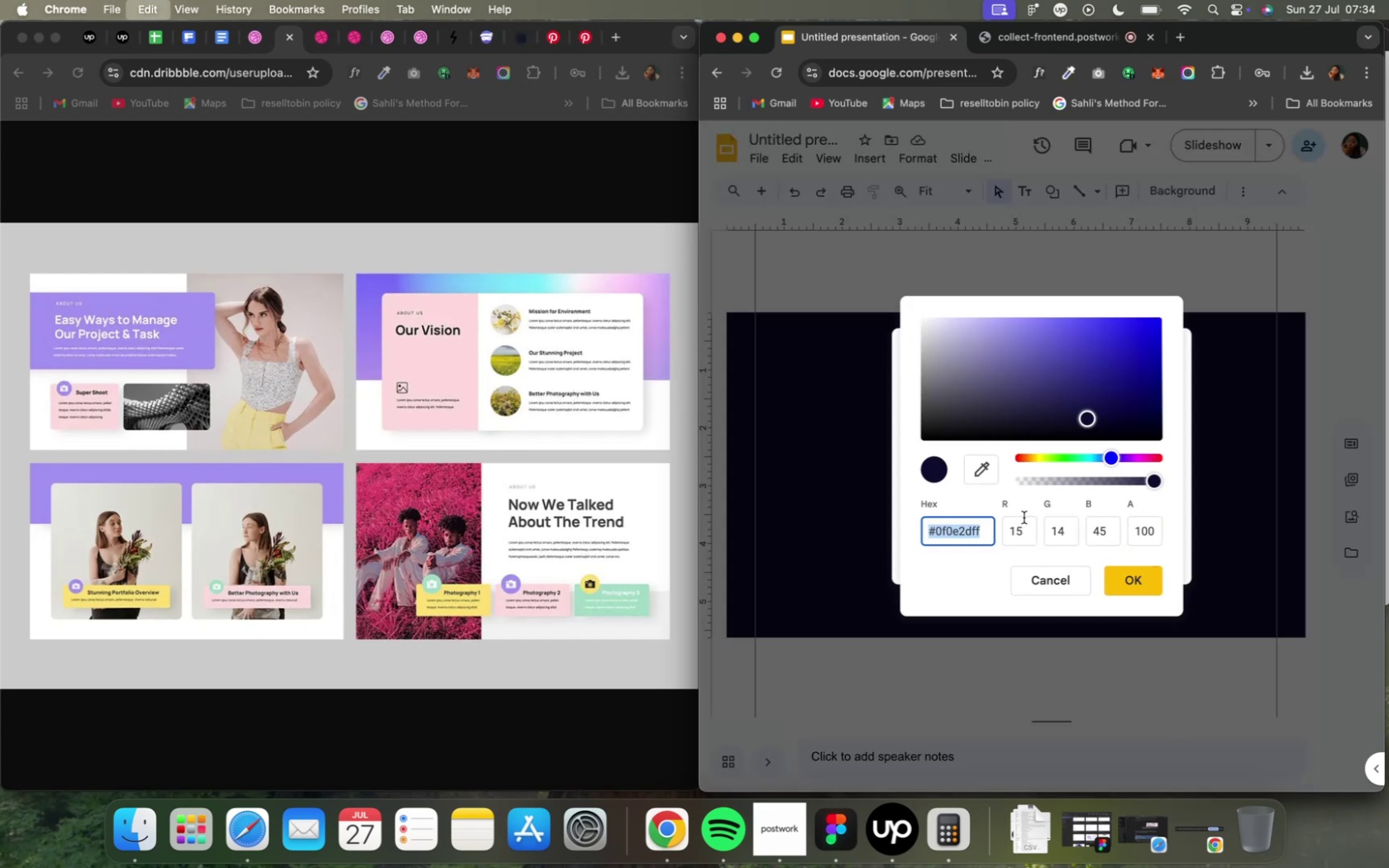 
key(Meta+C)
 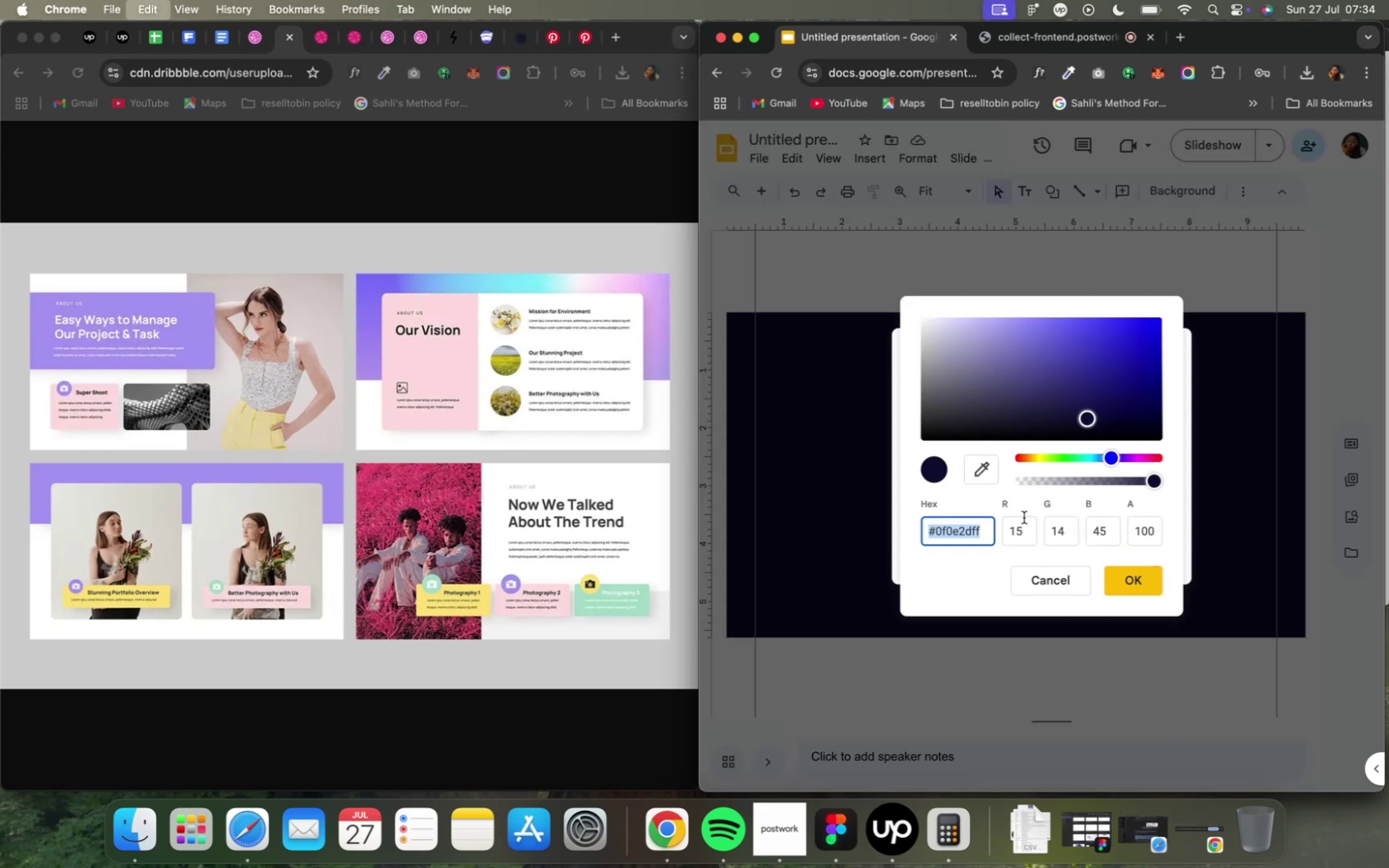 
key(Meta+C)
 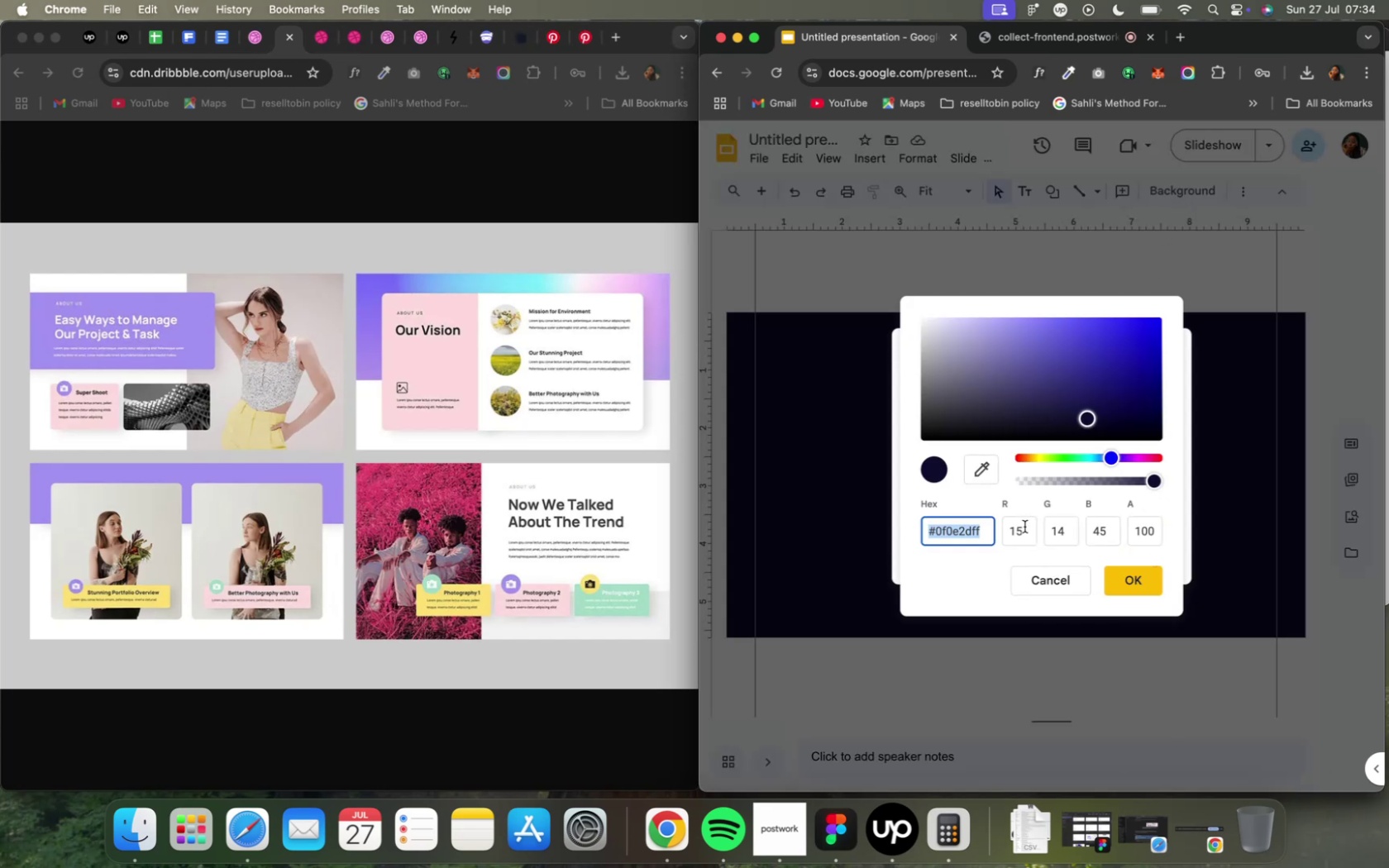 
key(Meta+C)
 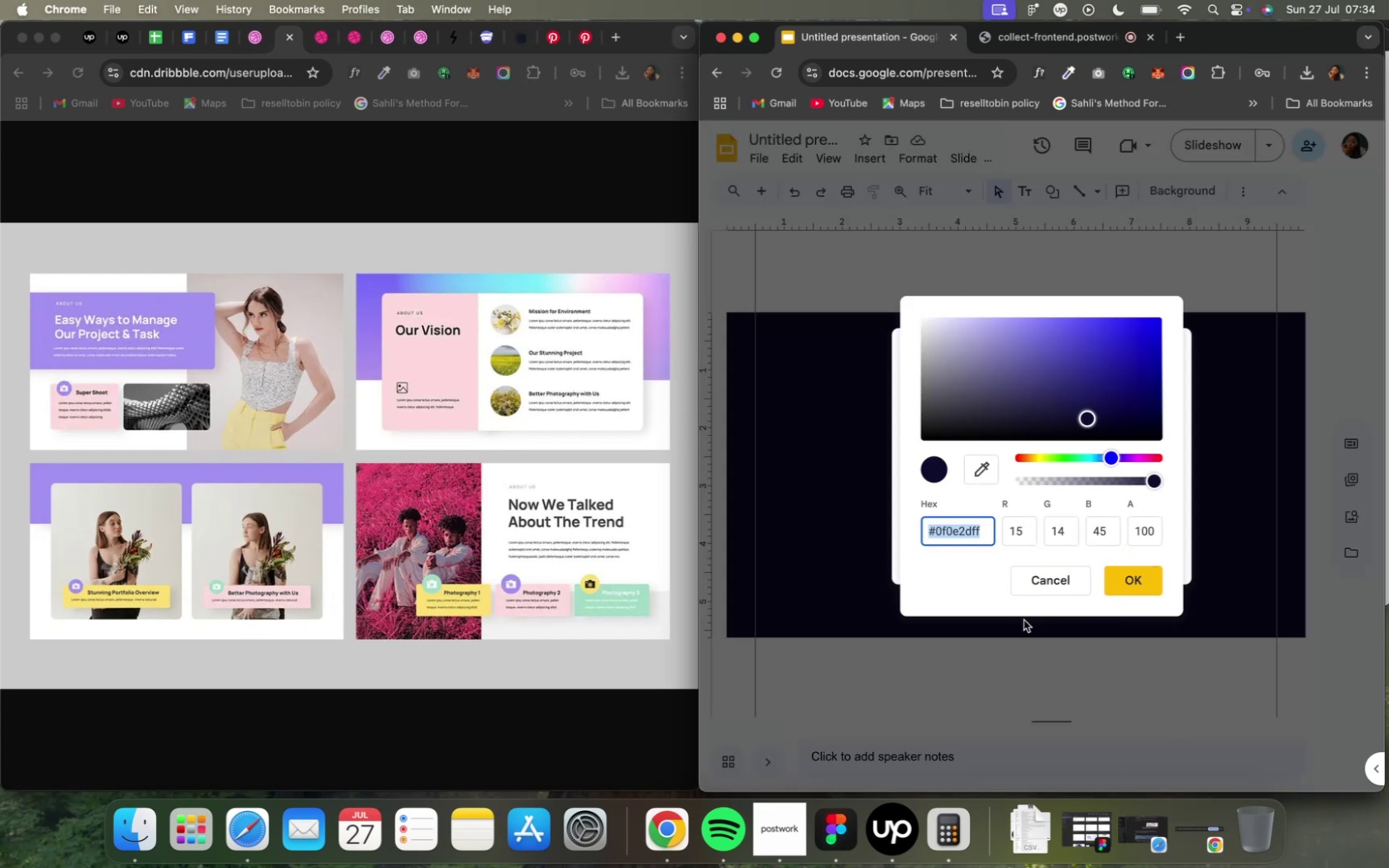 
key(Meta+C)
 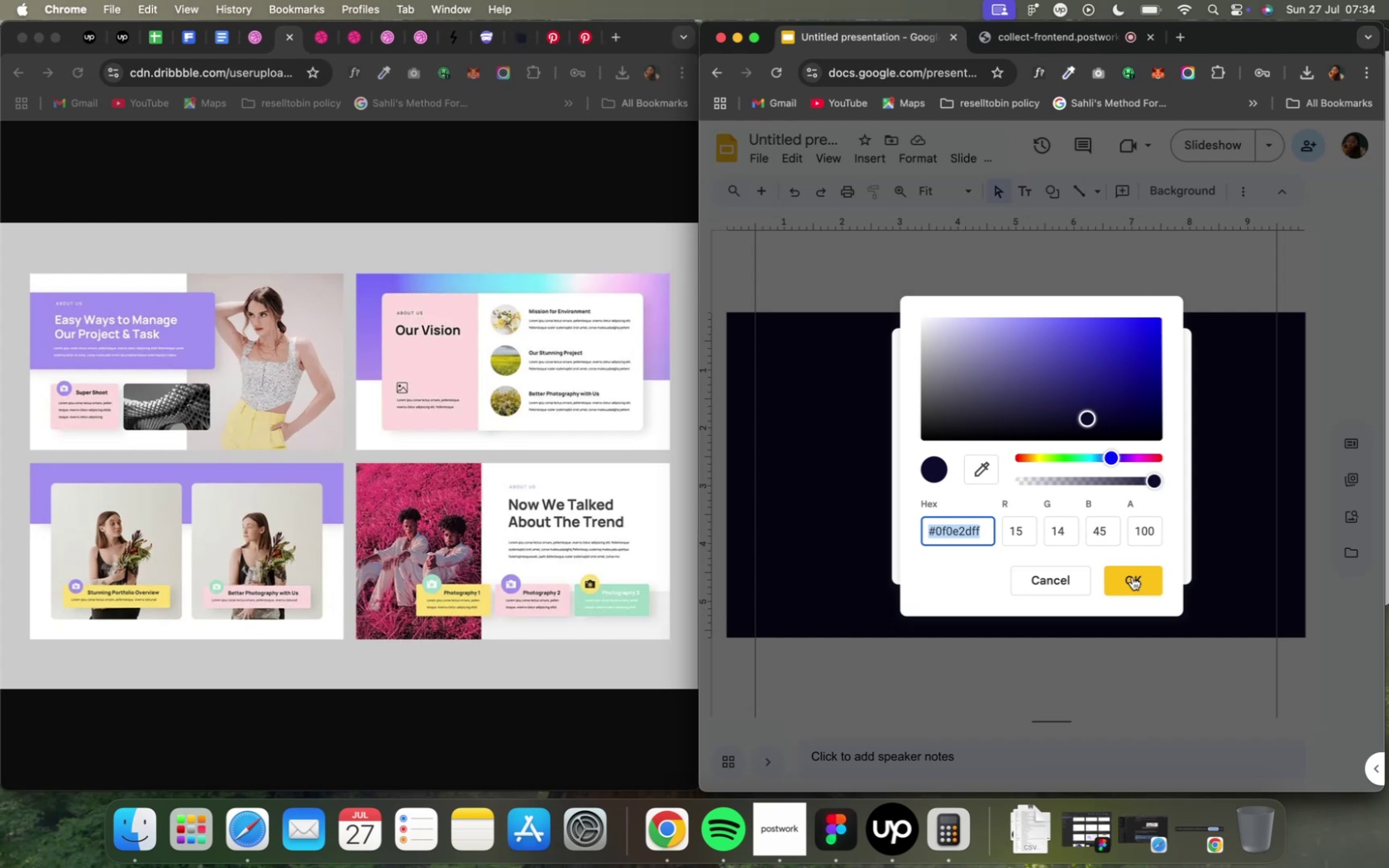 
left_click([1131, 577])
 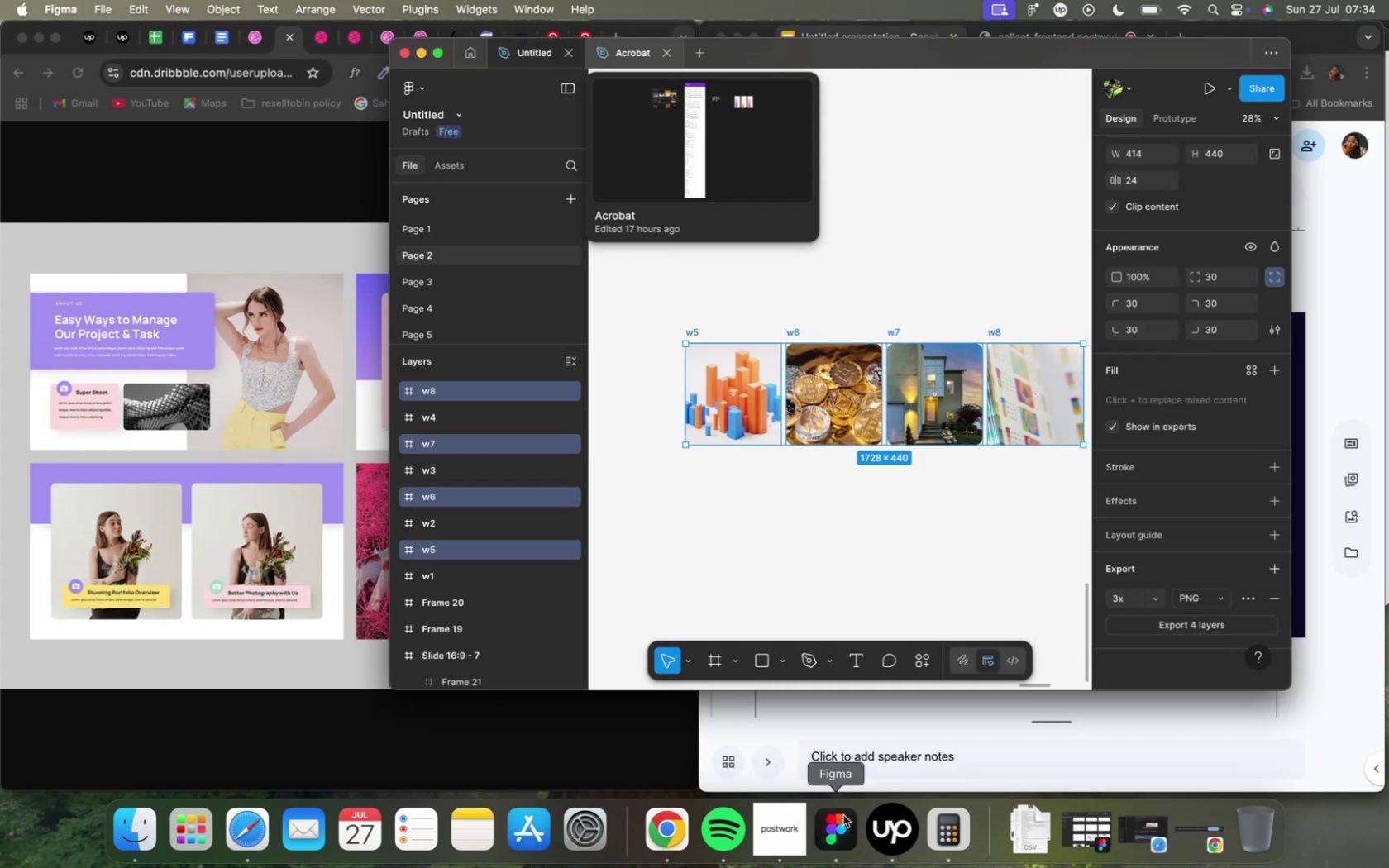 
wait(5.73)
 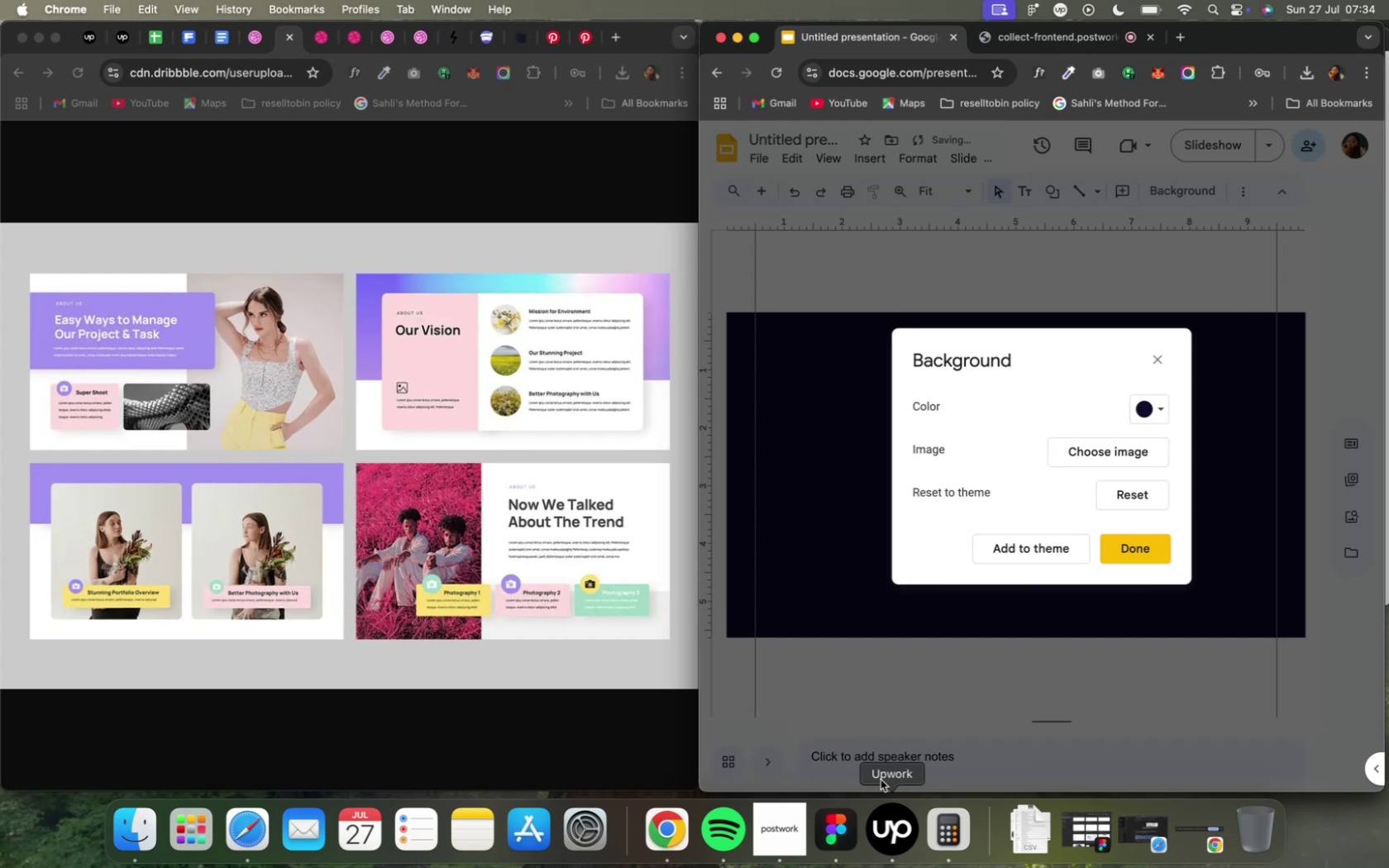 
scroll: coordinate [832, 545], scroll_direction: down, amount: 7.0
 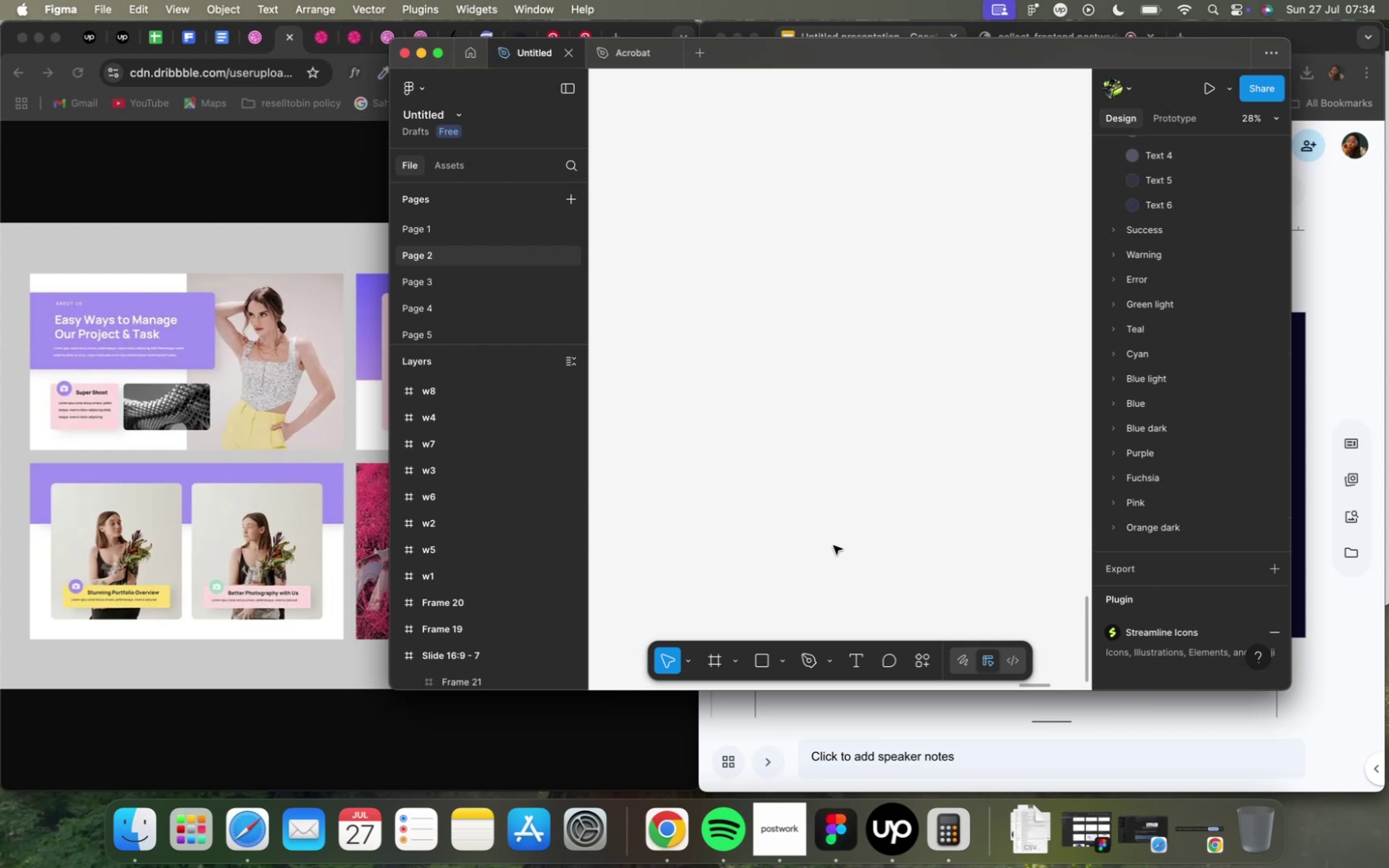 
key(F)
 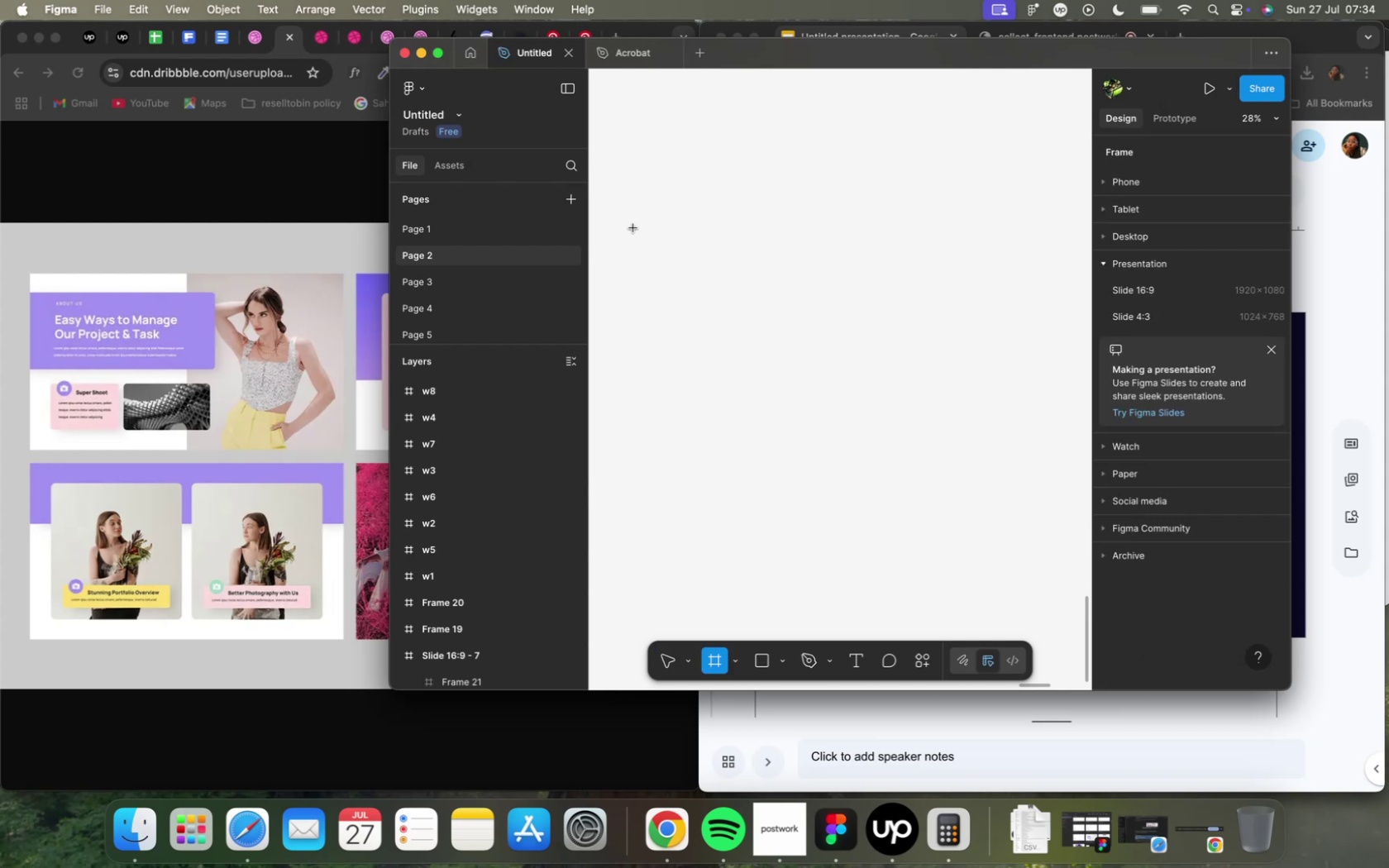 
left_click_drag(start_coordinate=[614, 216], to_coordinate=[1071, 387])
 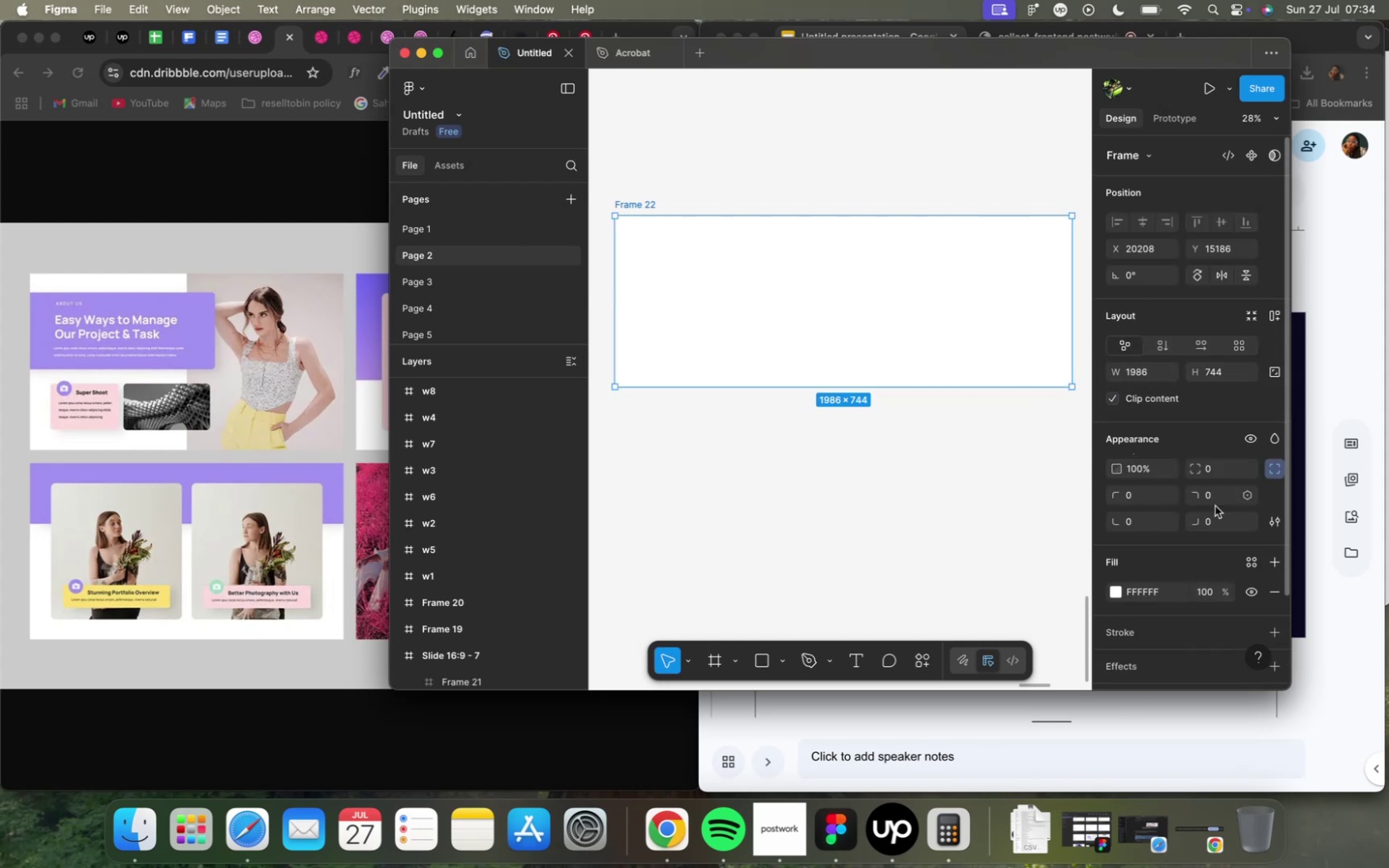 
wait(5.17)
 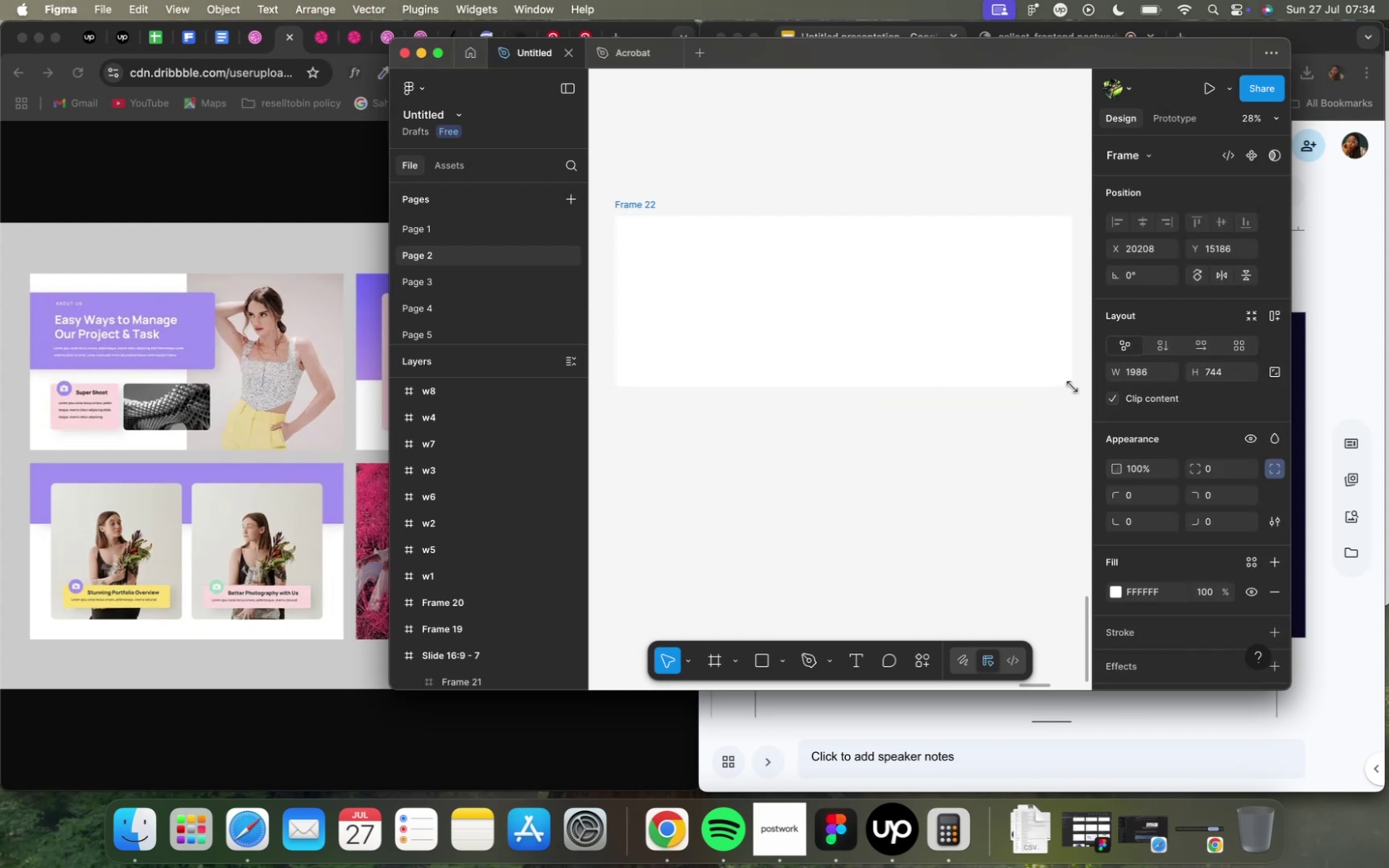 
key(Meta+V)
 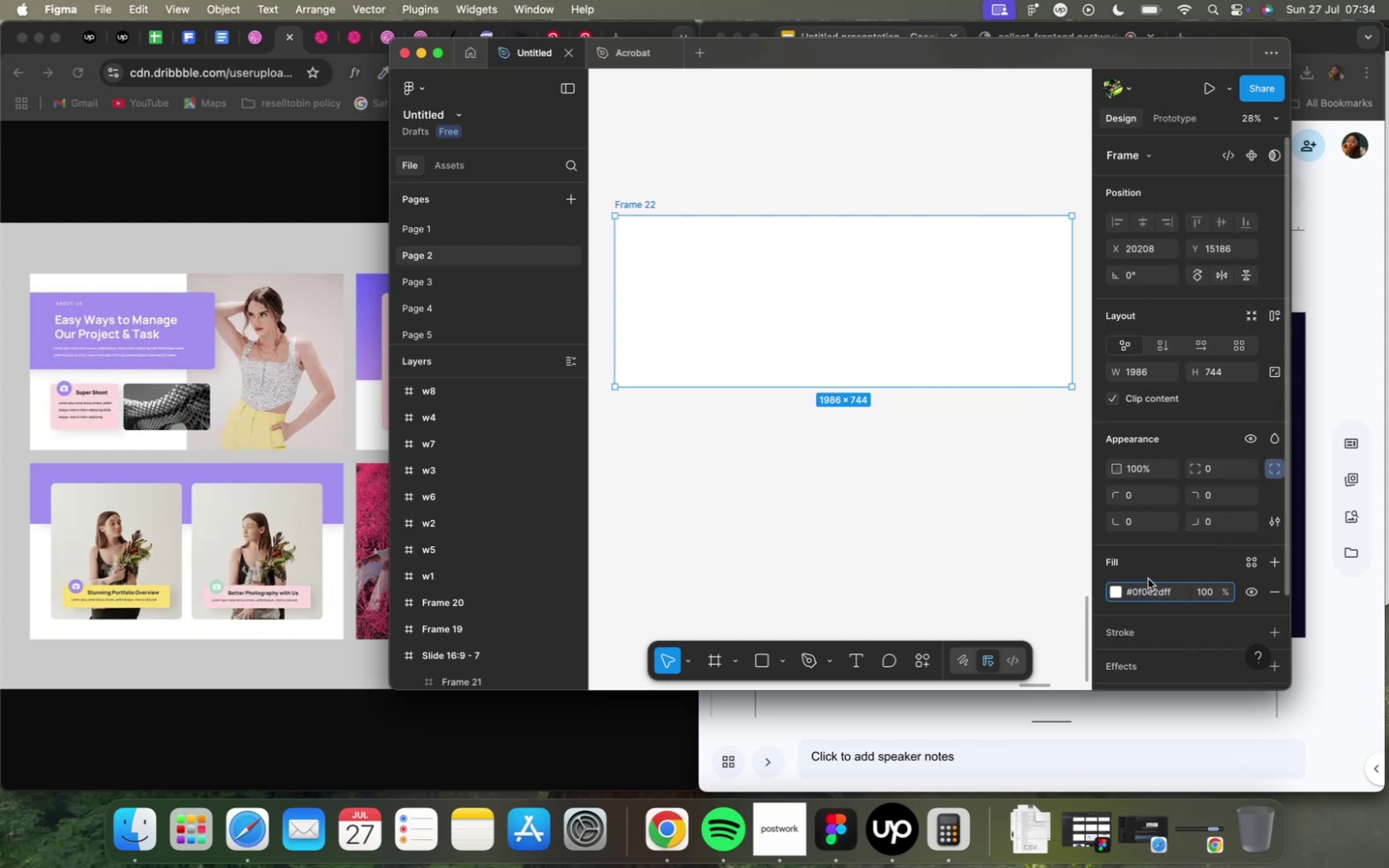 
key(Enter)
 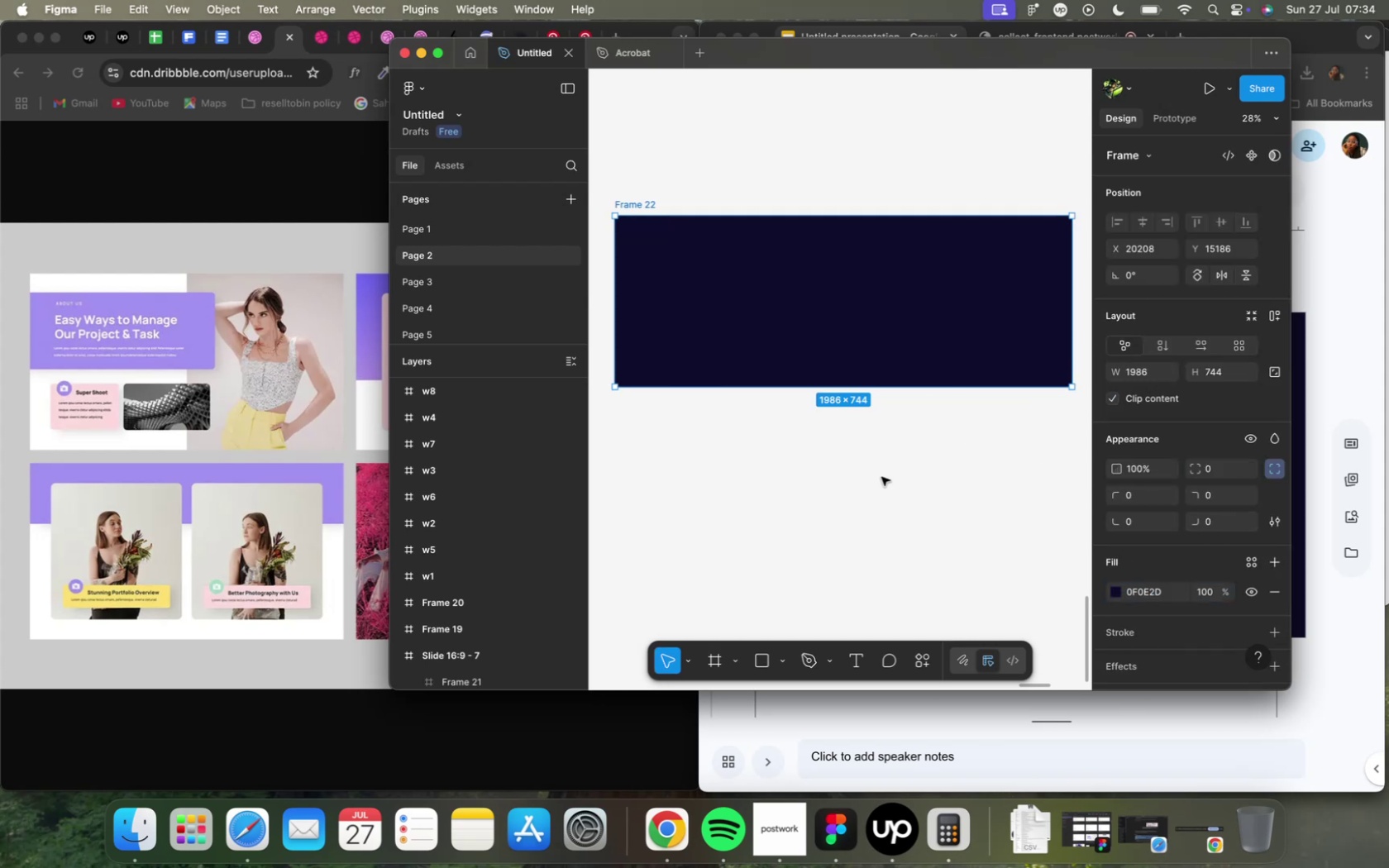 
left_click([881, 476])
 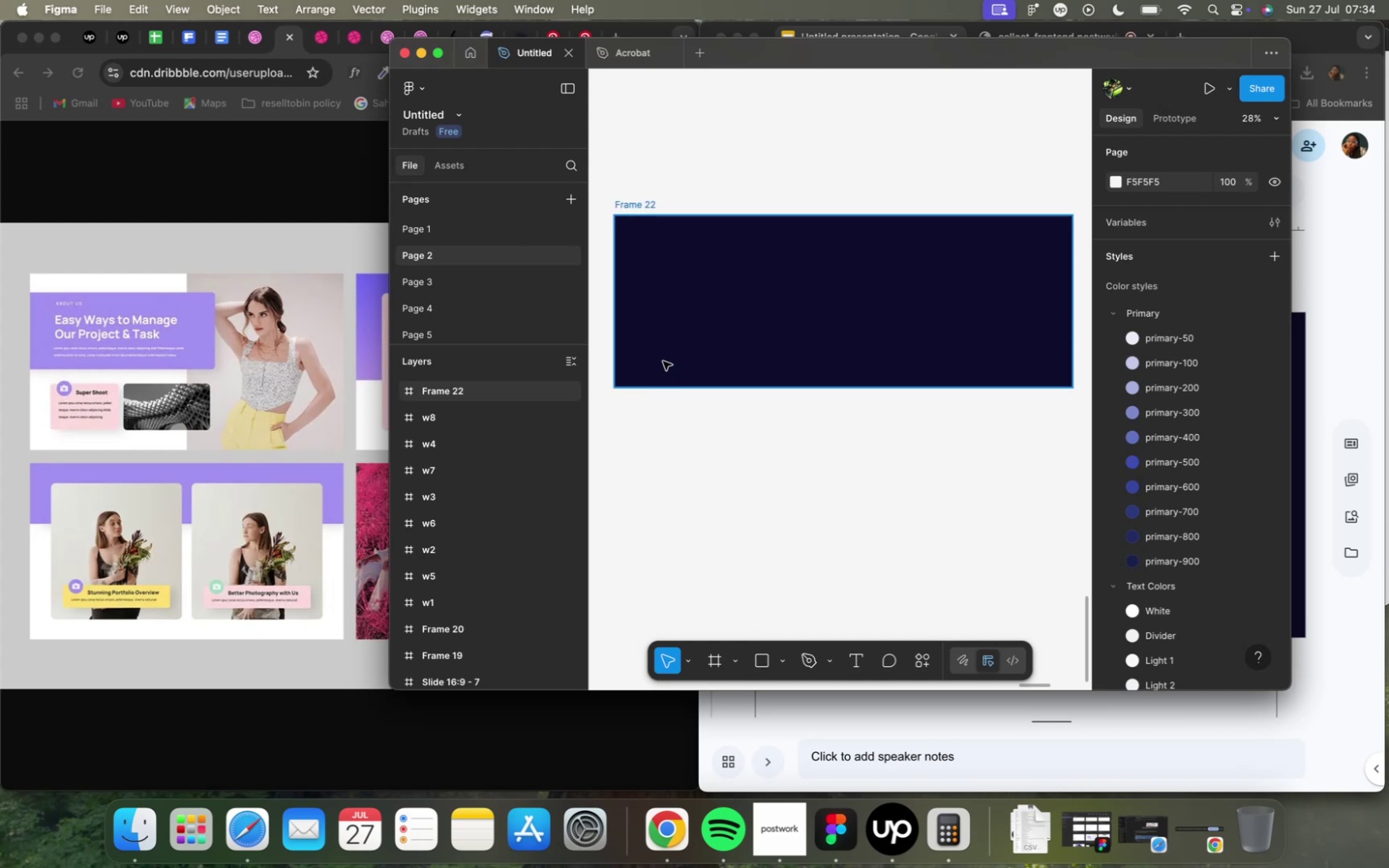 
key(O)
 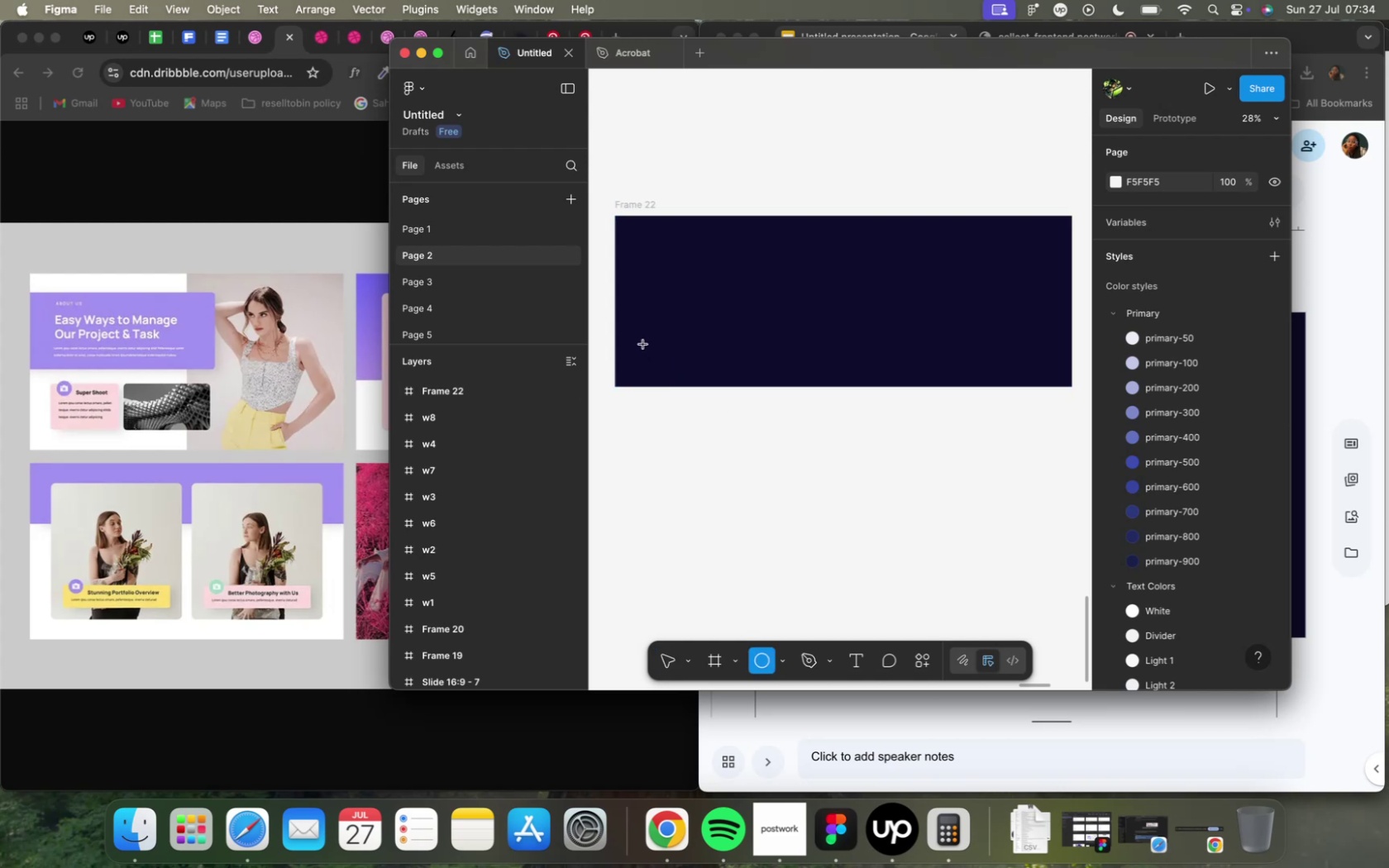 
left_click_drag(start_coordinate=[631, 315], to_coordinate=[748, 451])
 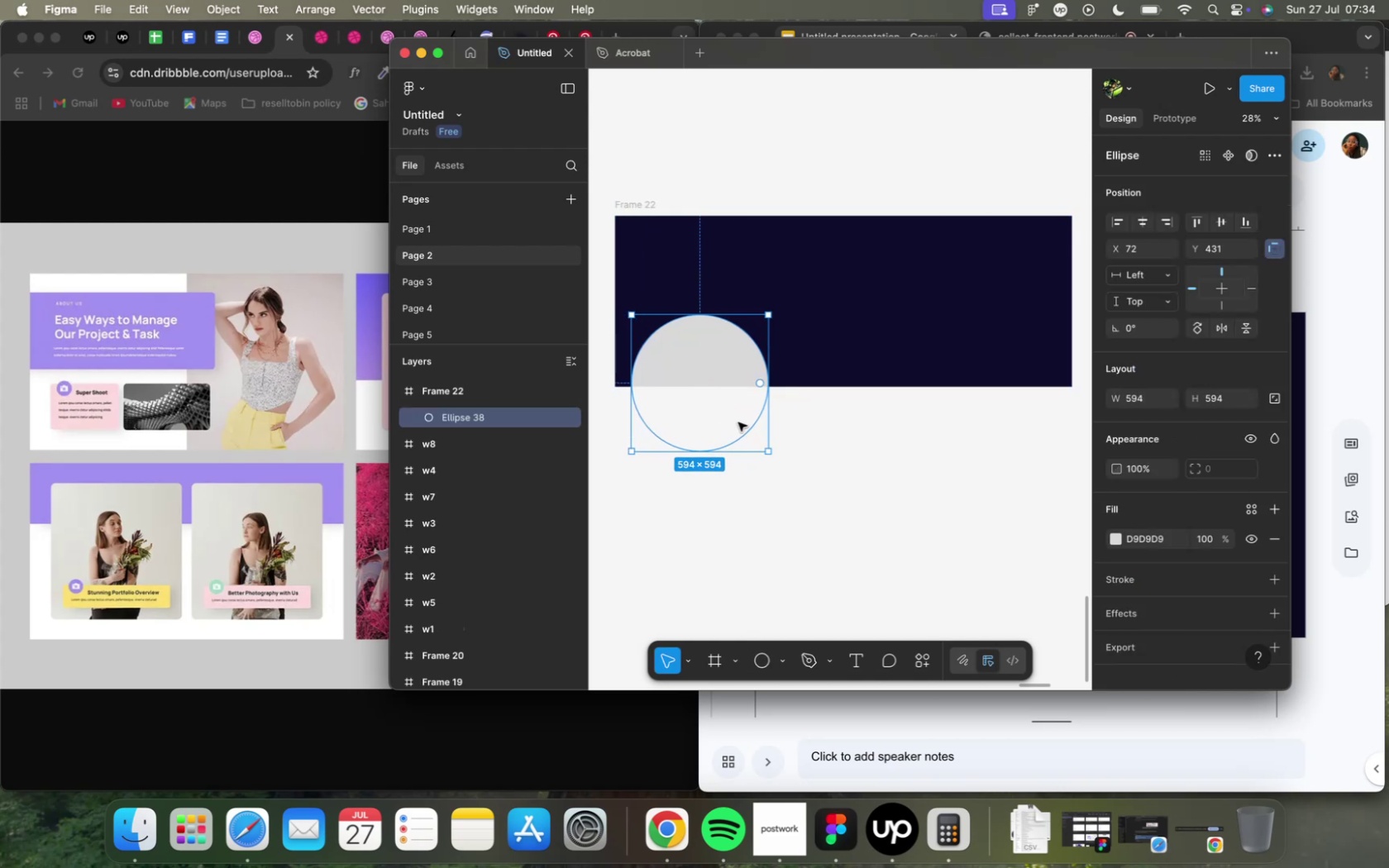 
hold_key(key=ShiftLeft, duration=1.06)
 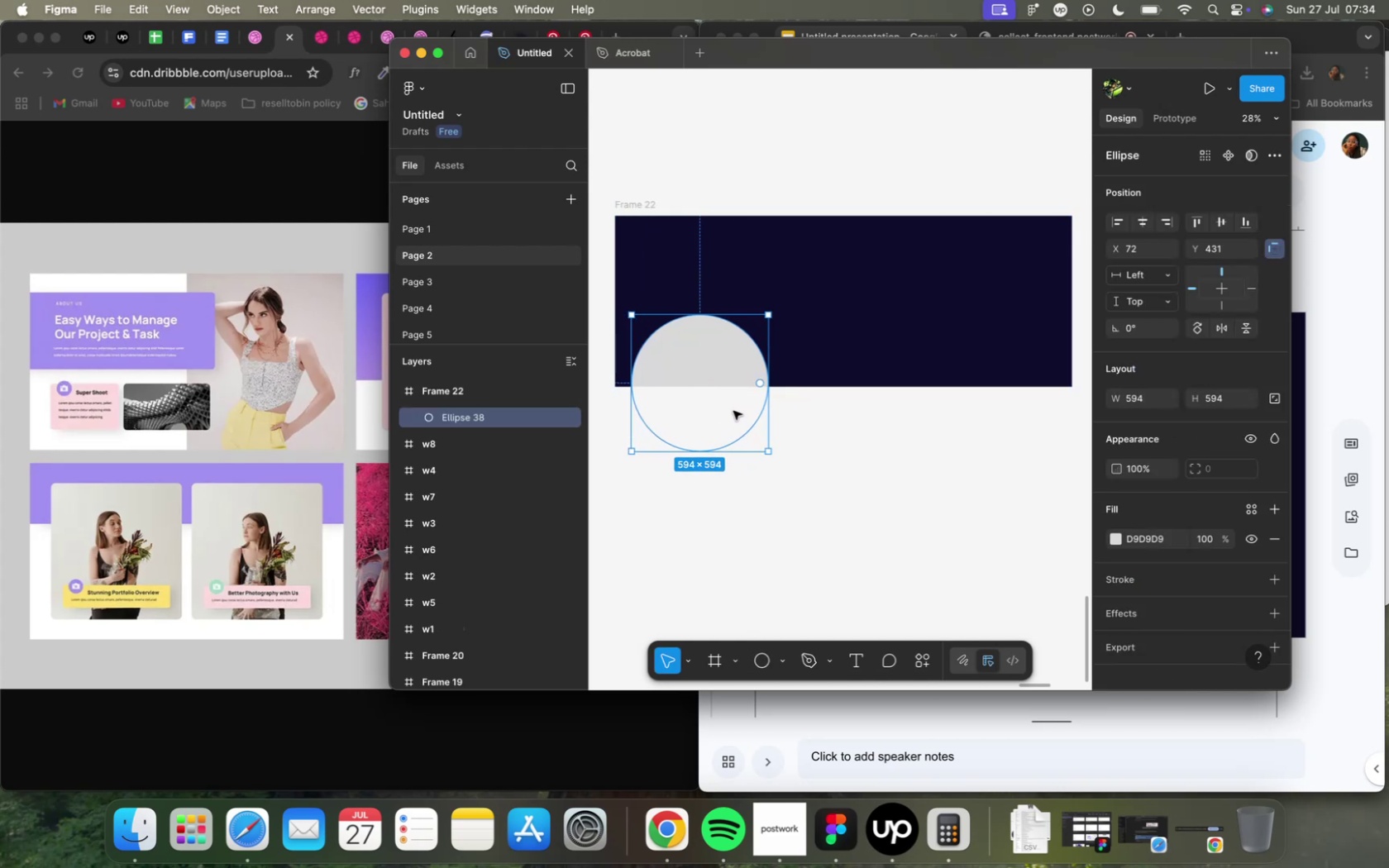 
left_click_drag(start_coordinate=[718, 379], to_coordinate=[672, 366])
 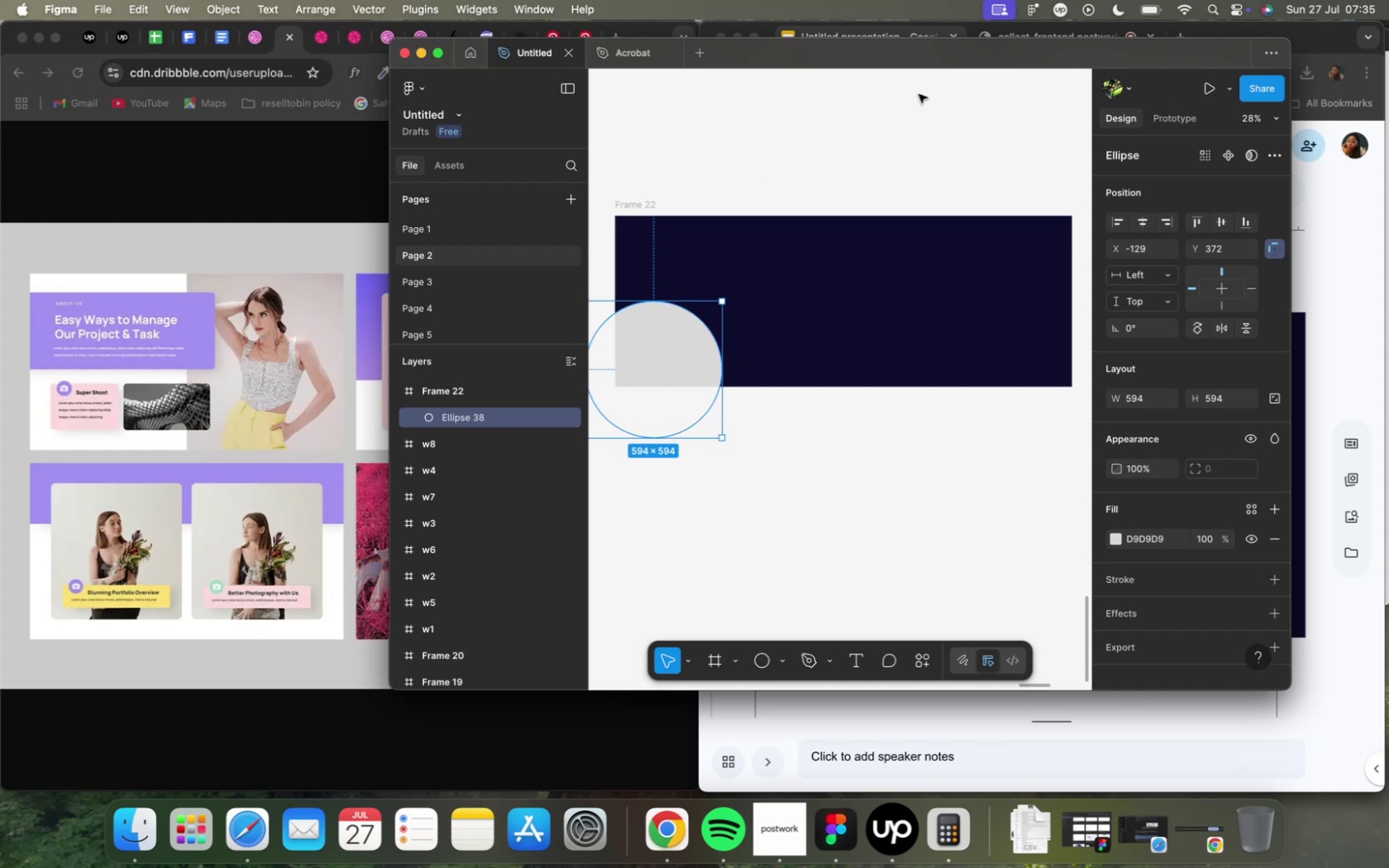 
left_click_drag(start_coordinate=[905, 60], to_coordinate=[925, 42])
 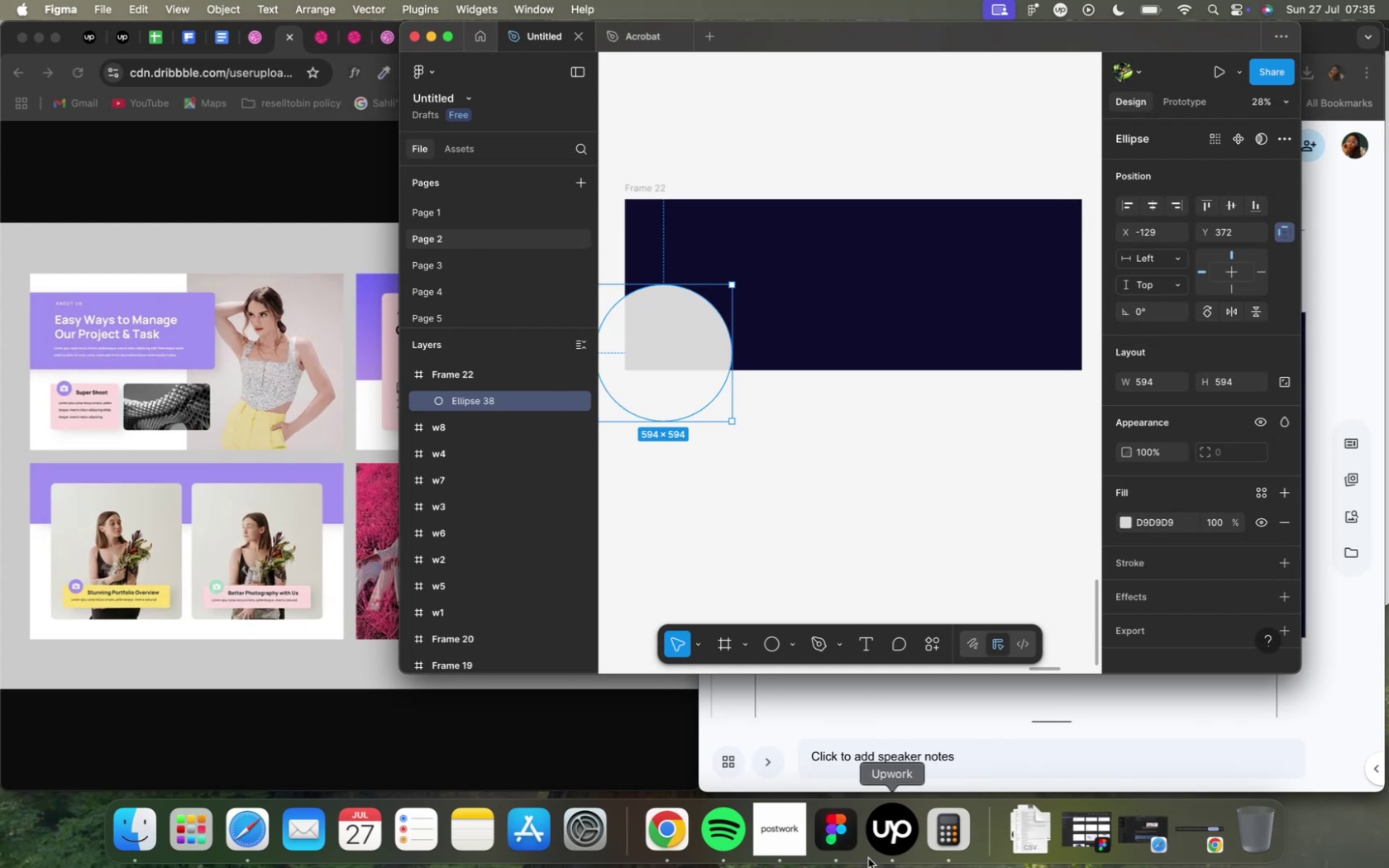 
wait(13.5)
 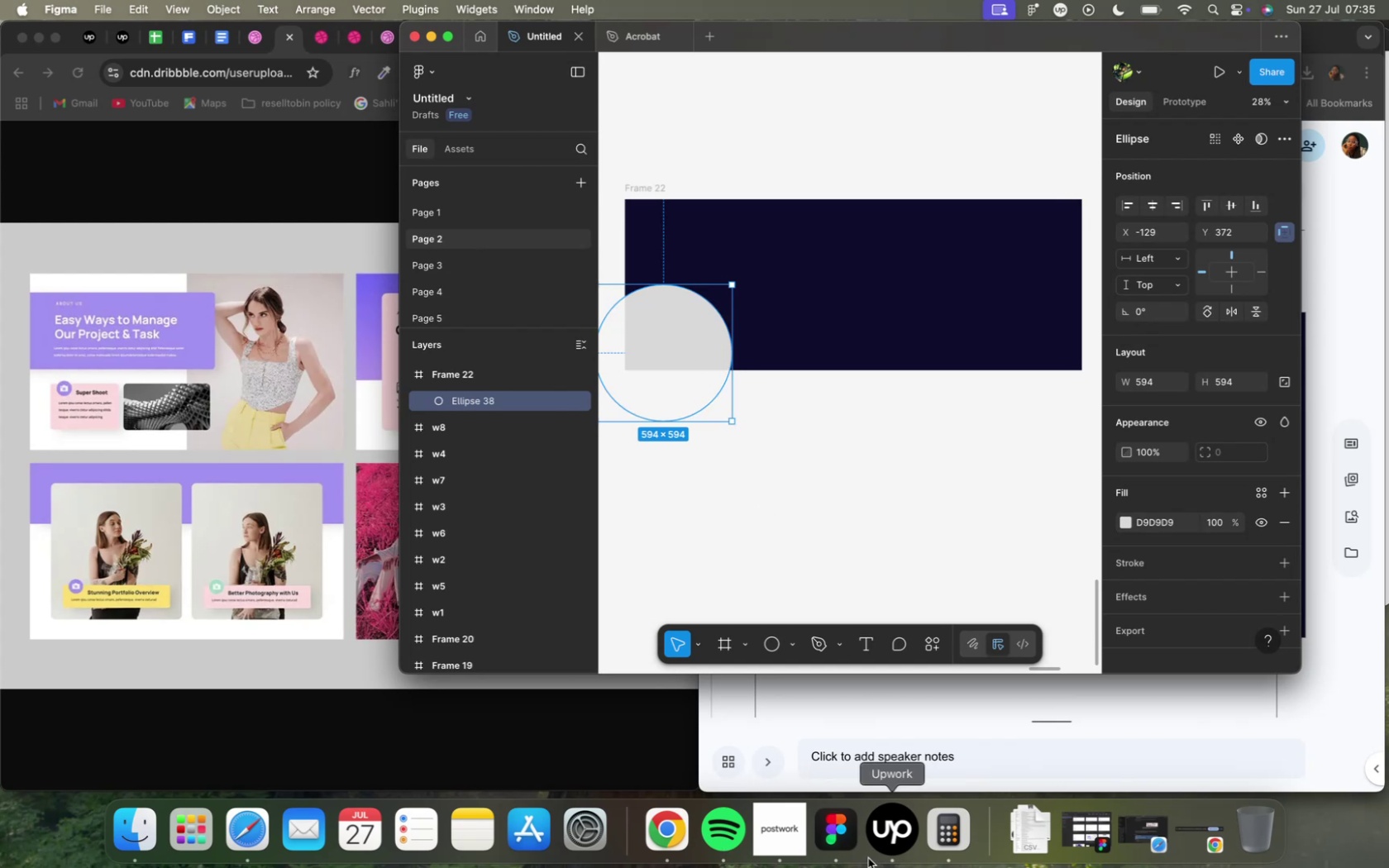 
scroll: coordinate [902, 522], scroll_direction: down, amount: 7.0
 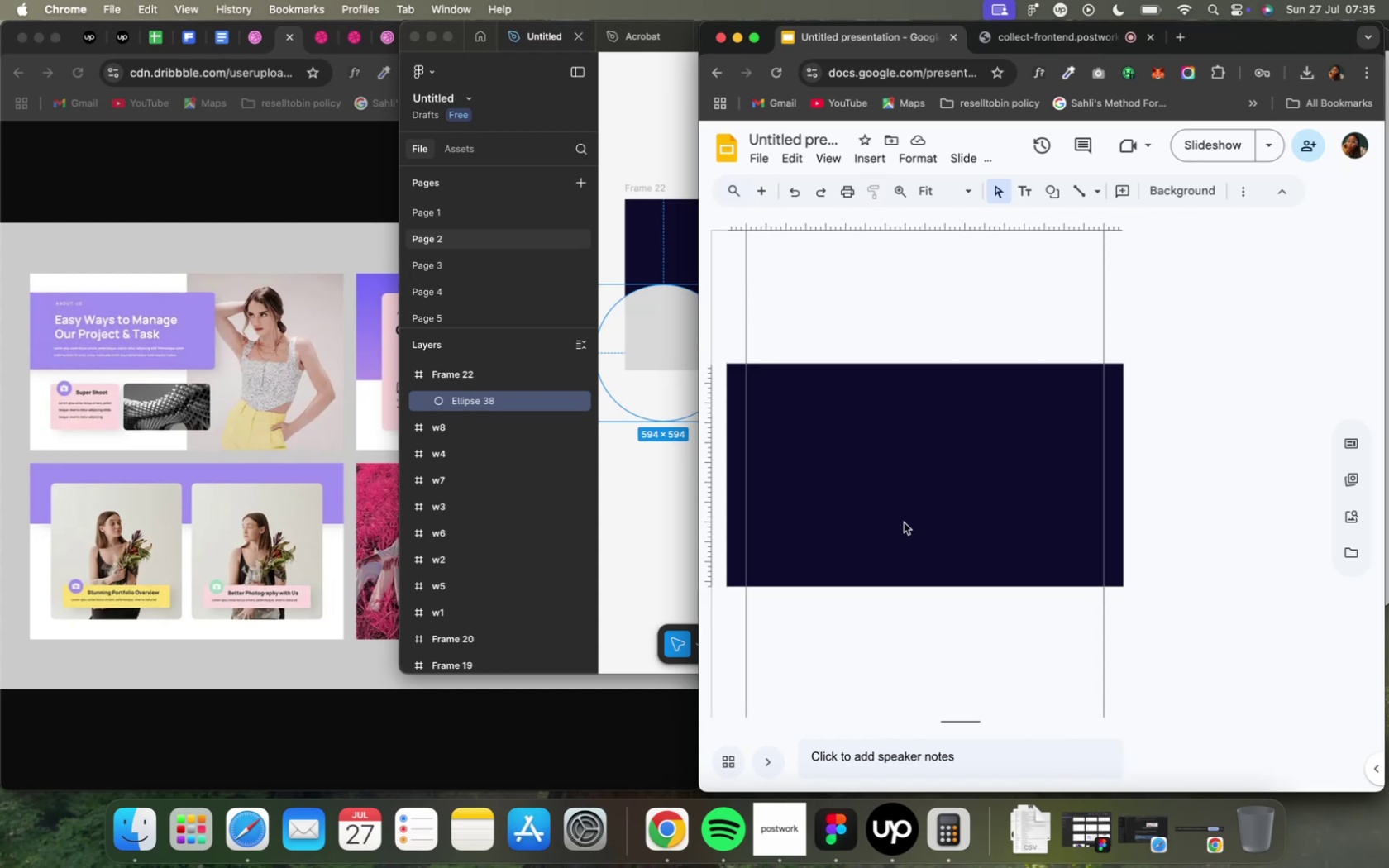 
scroll: coordinate [903, 522], scroll_direction: up, amount: 5.0
 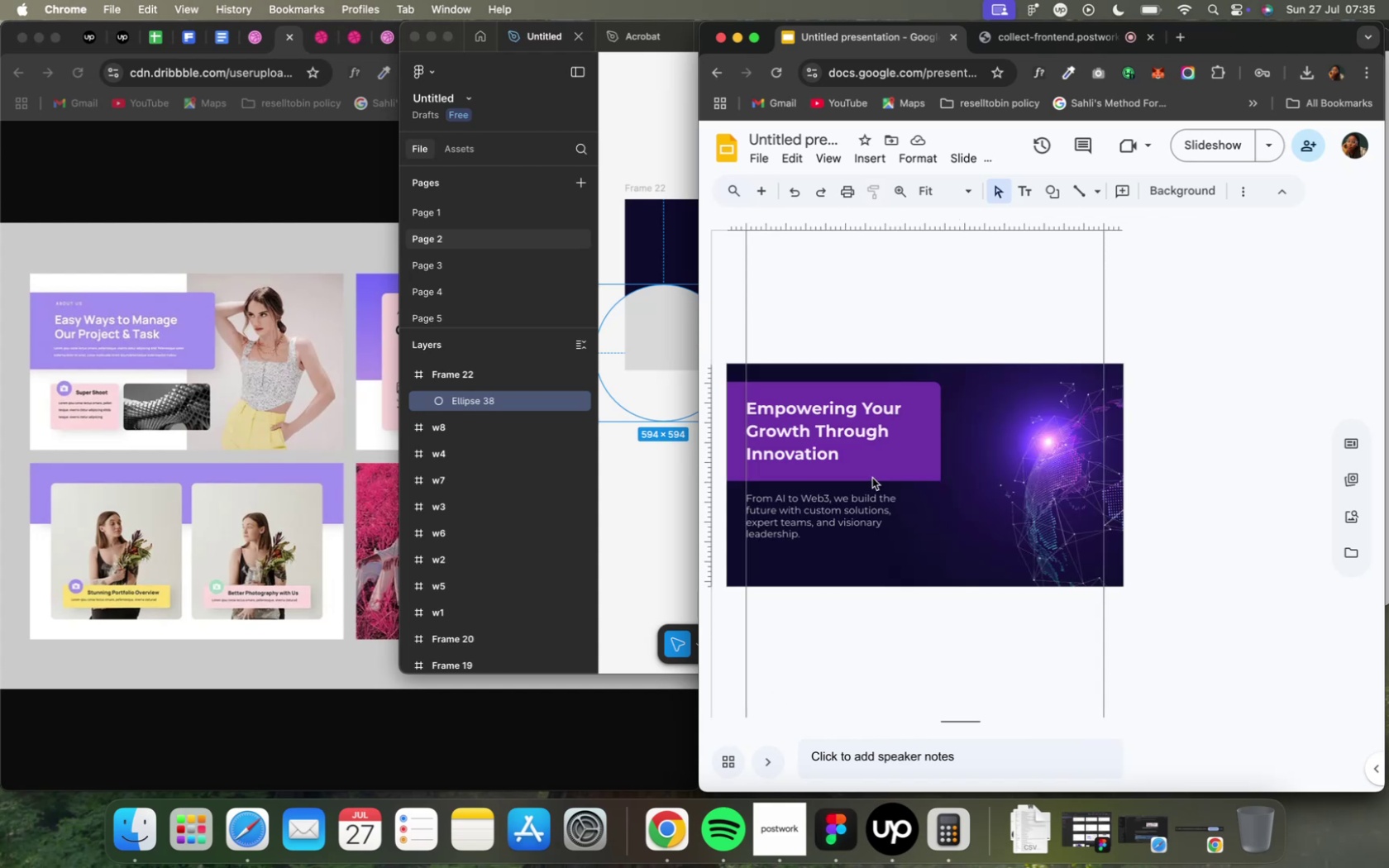 
left_click([874, 475])
 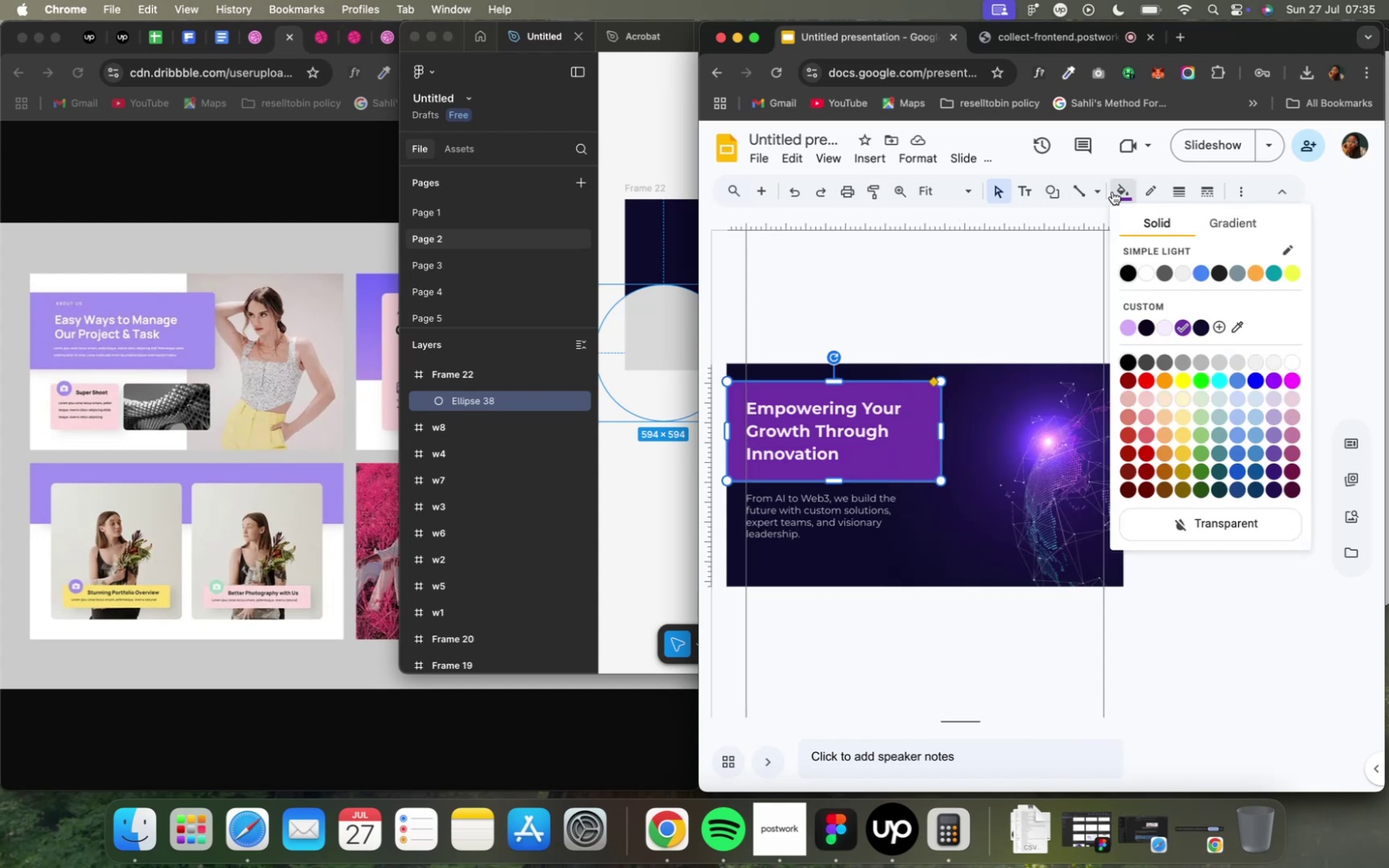 
wait(6.55)
 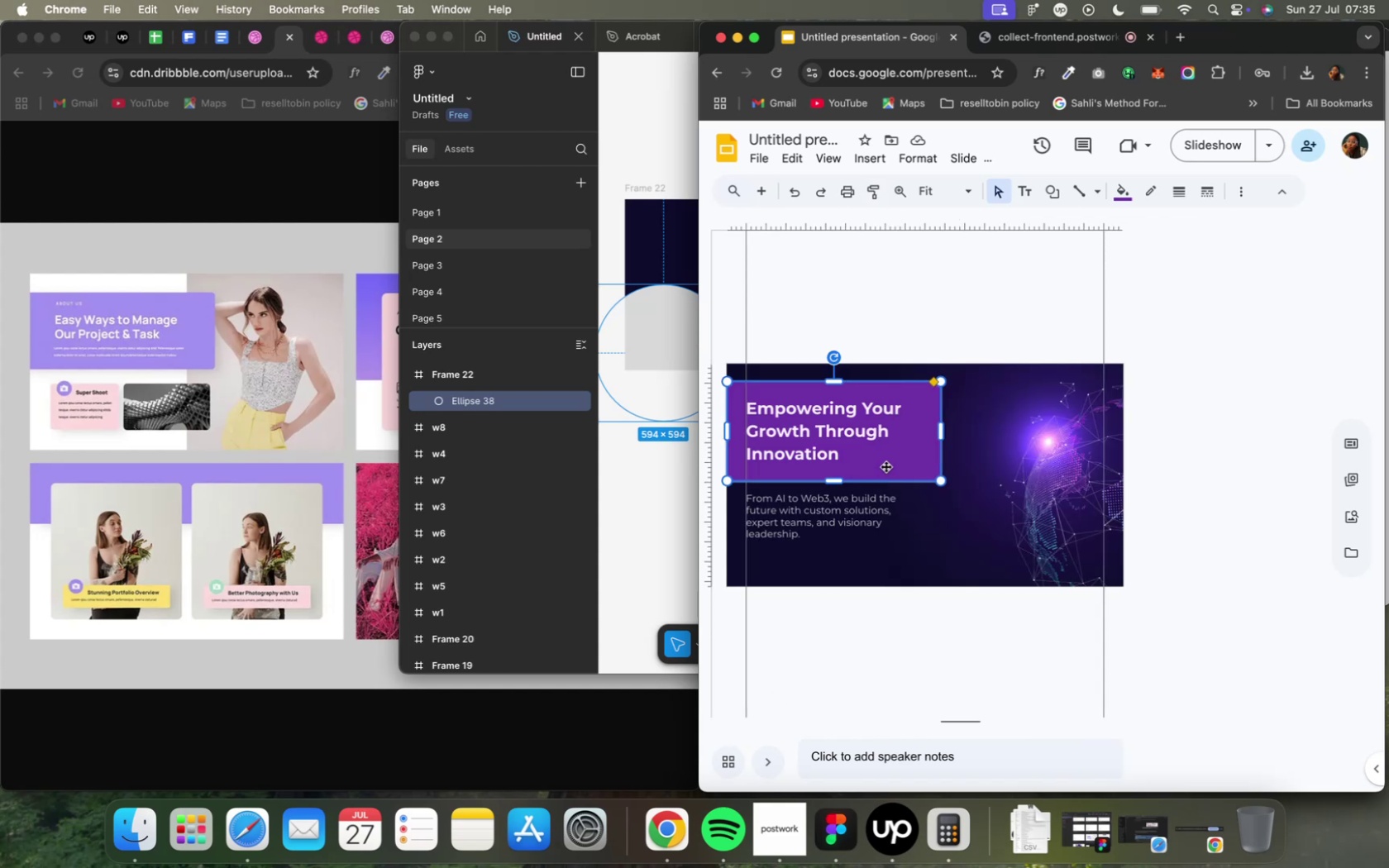 
left_click([1220, 329])
 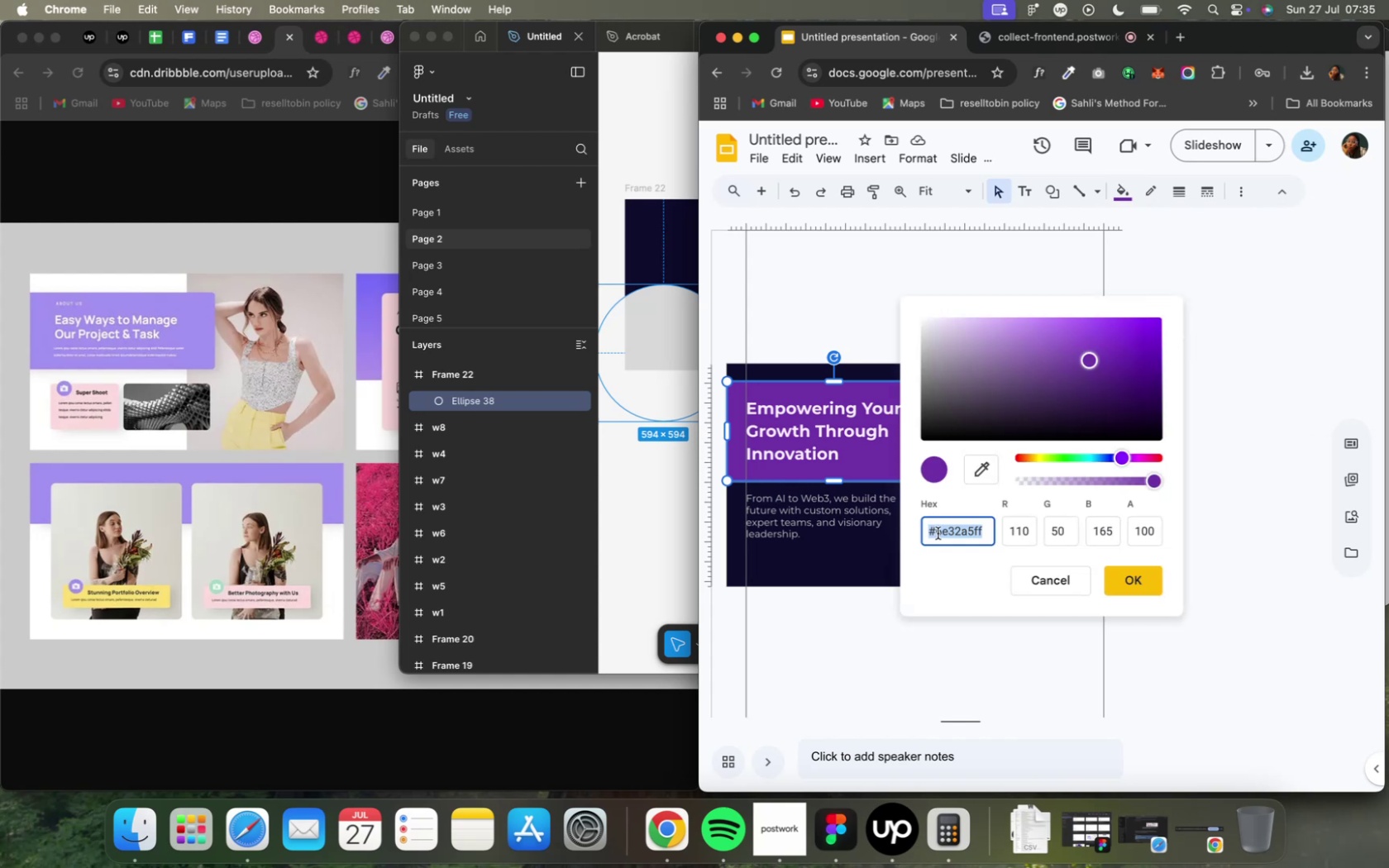 
key(Meta+C)
 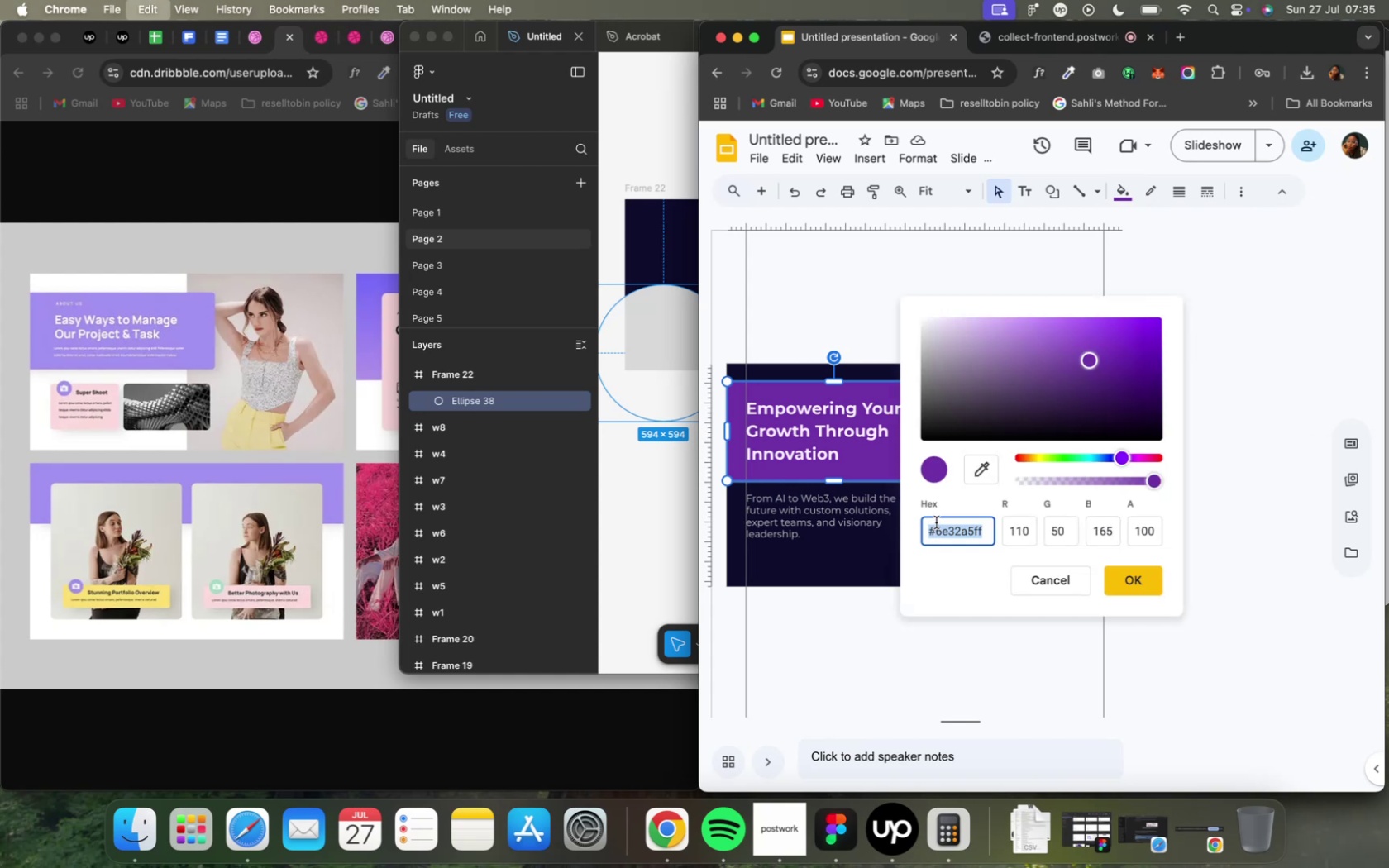 
key(Meta+C)
 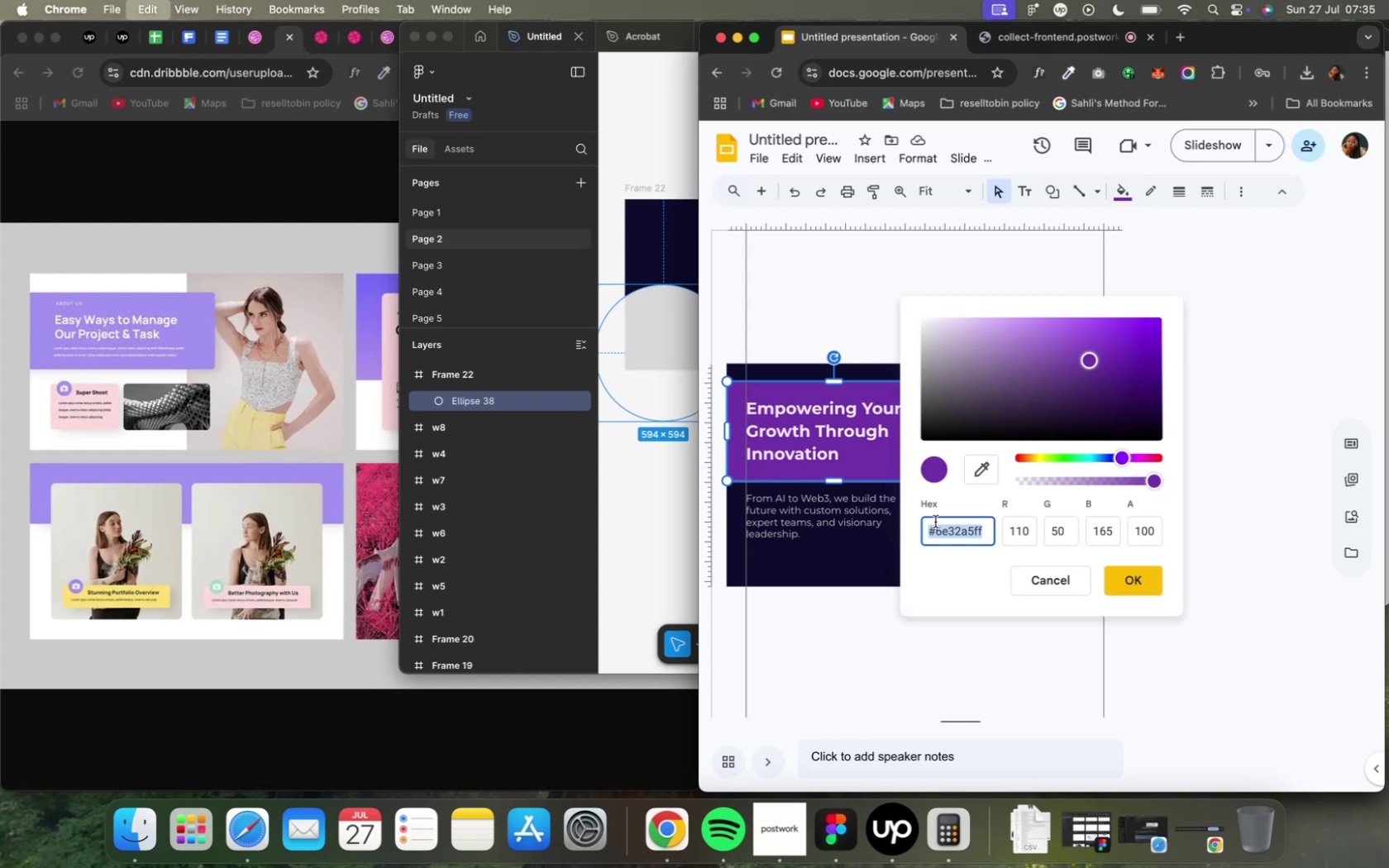 
key(Meta+C)
 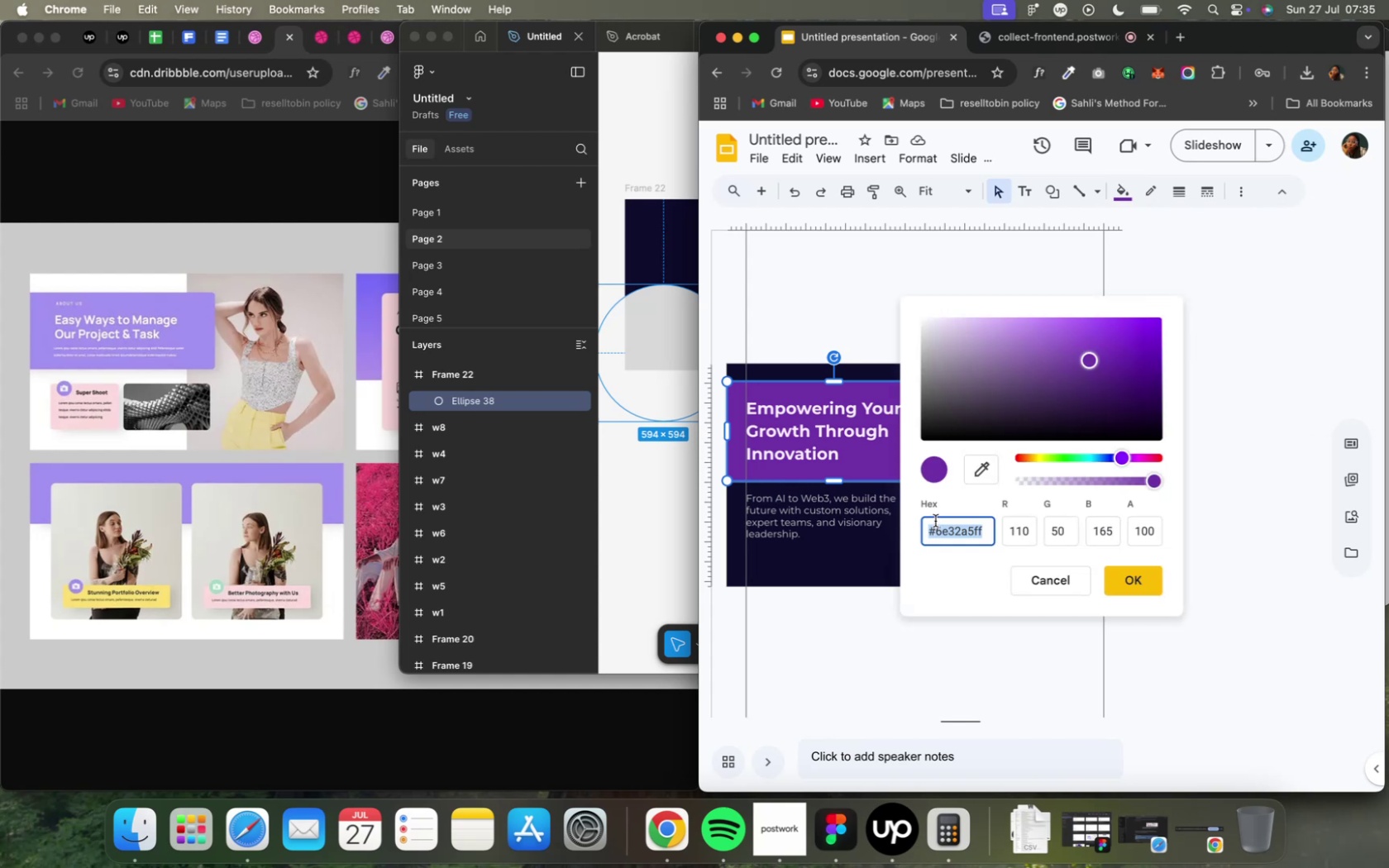 
key(Meta+C)
 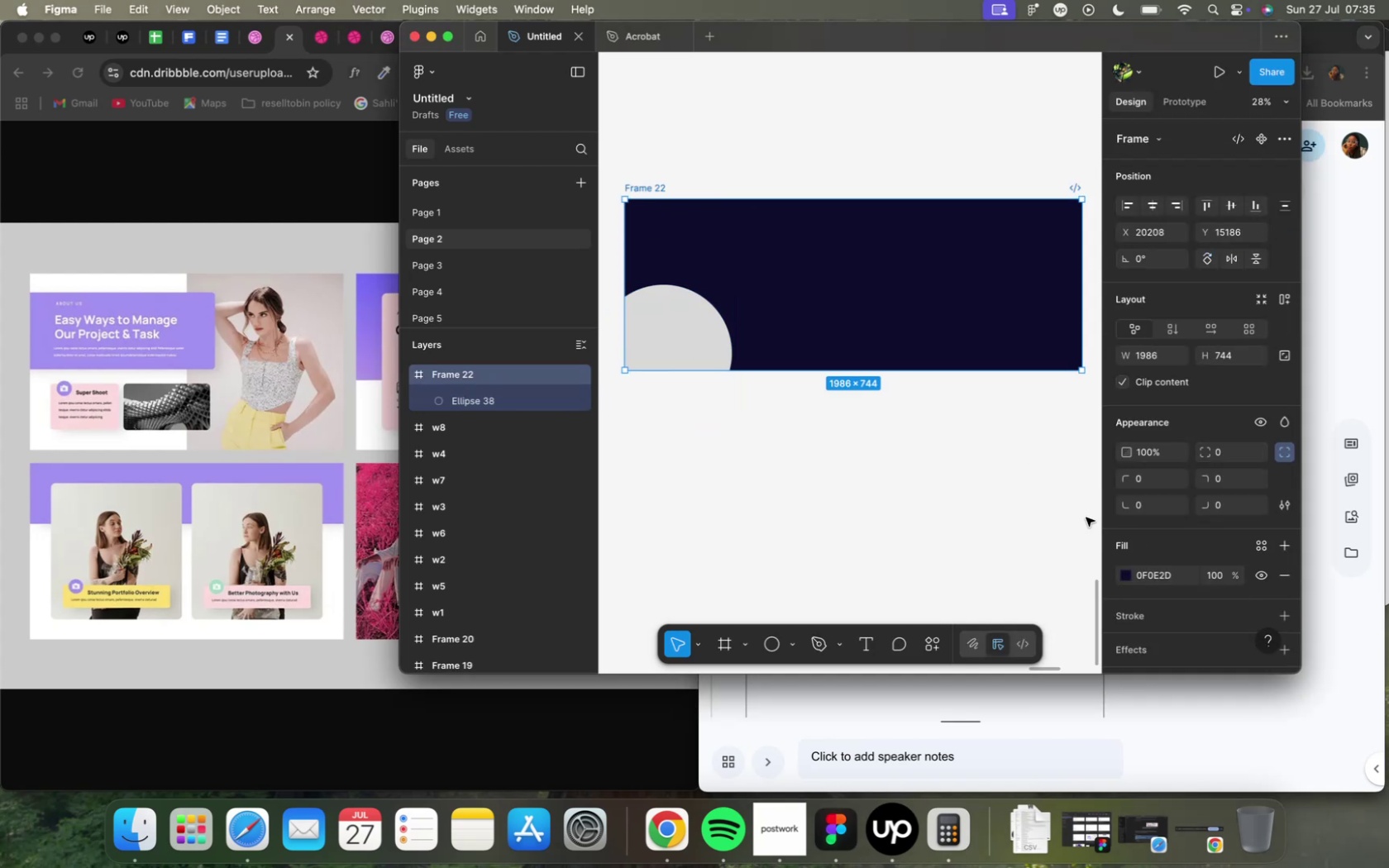 
key(Meta+V)
 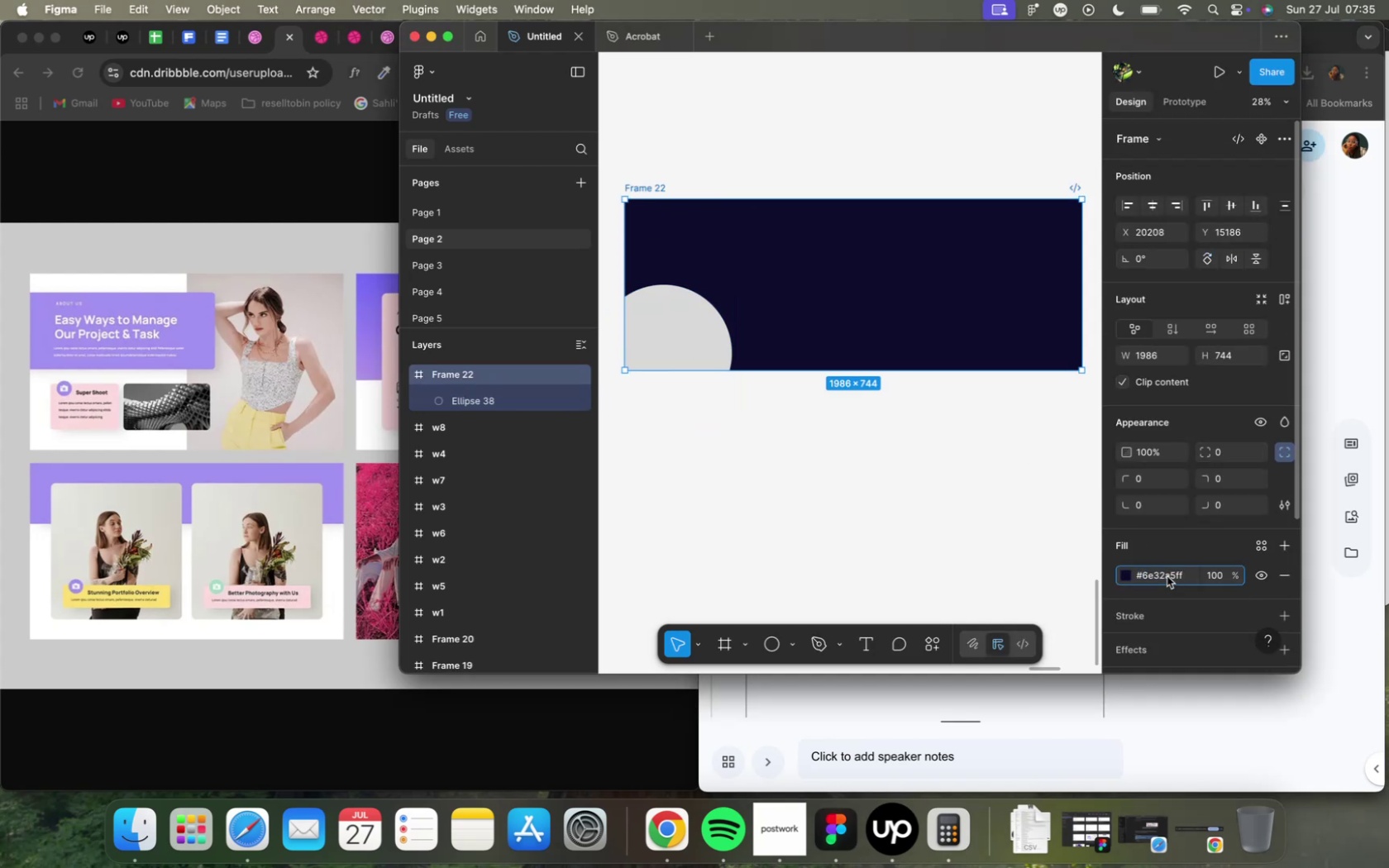 
key(Enter)
 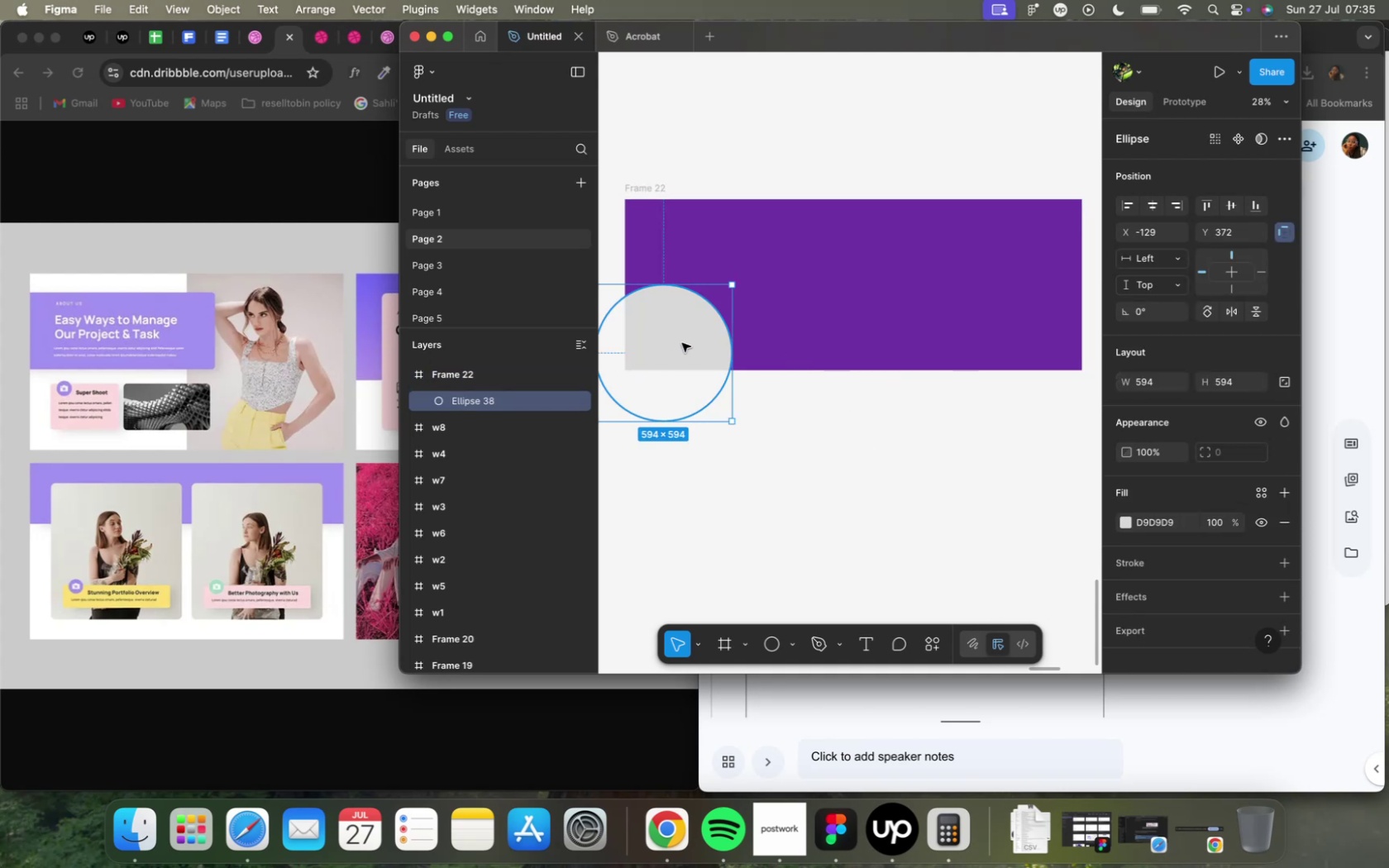 
wait(5.05)
 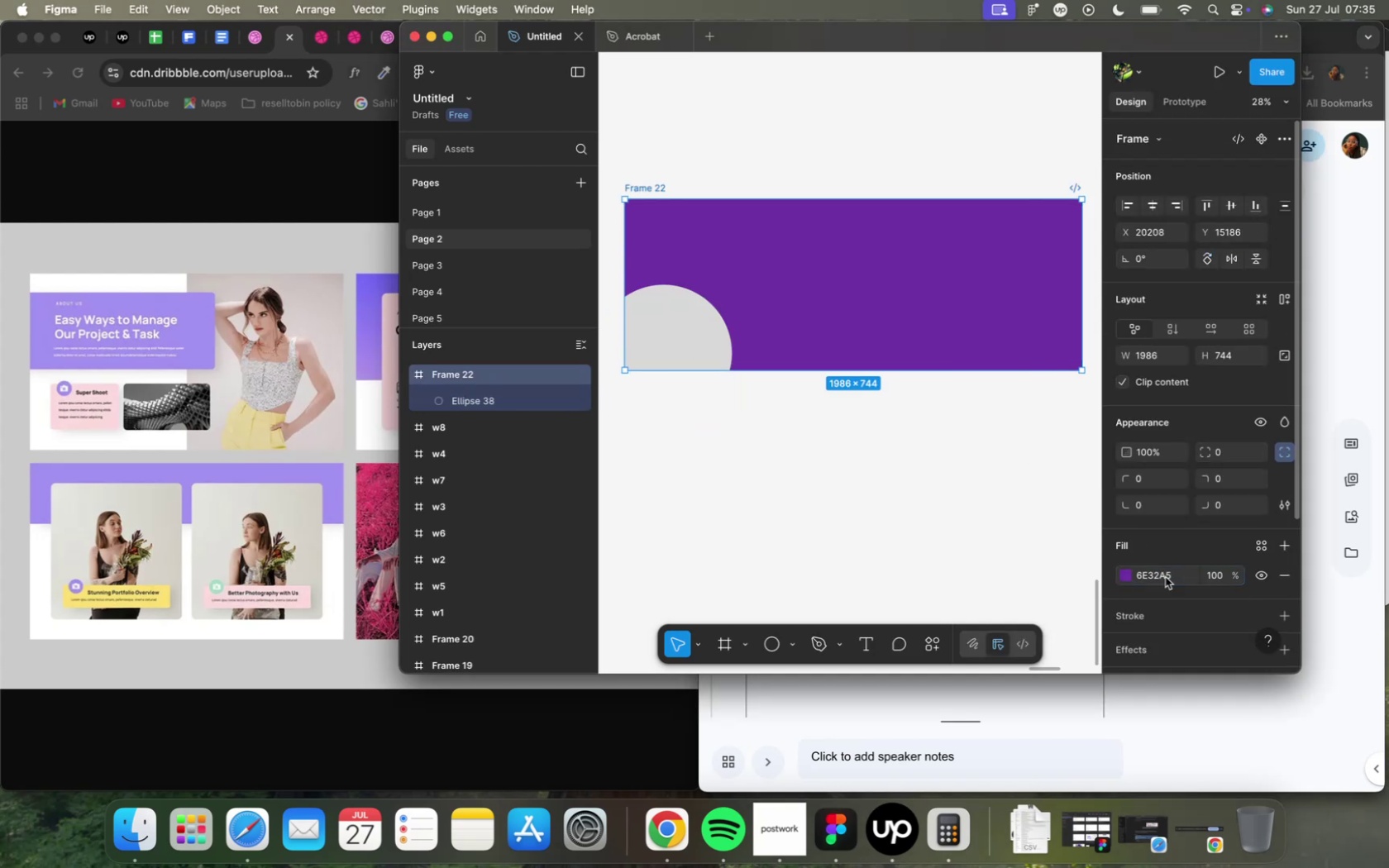 
hold_key(key=OptionLeft, duration=2.51)
left_click_drag(start_coordinate=[674, 348], to_coordinate=[863, 235])
 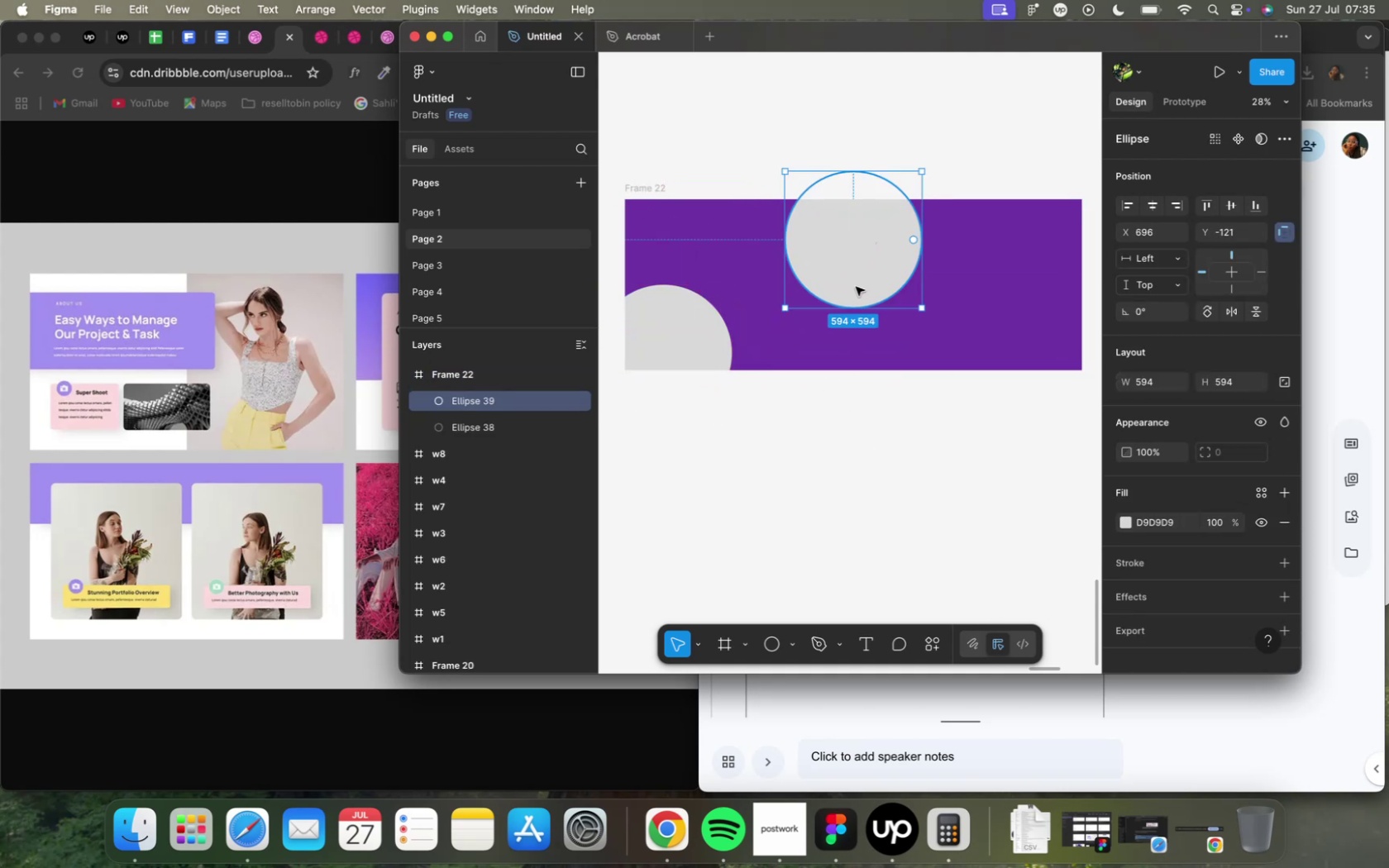 
left_click_drag(start_coordinate=[855, 292], to_coordinate=[857, 270])
 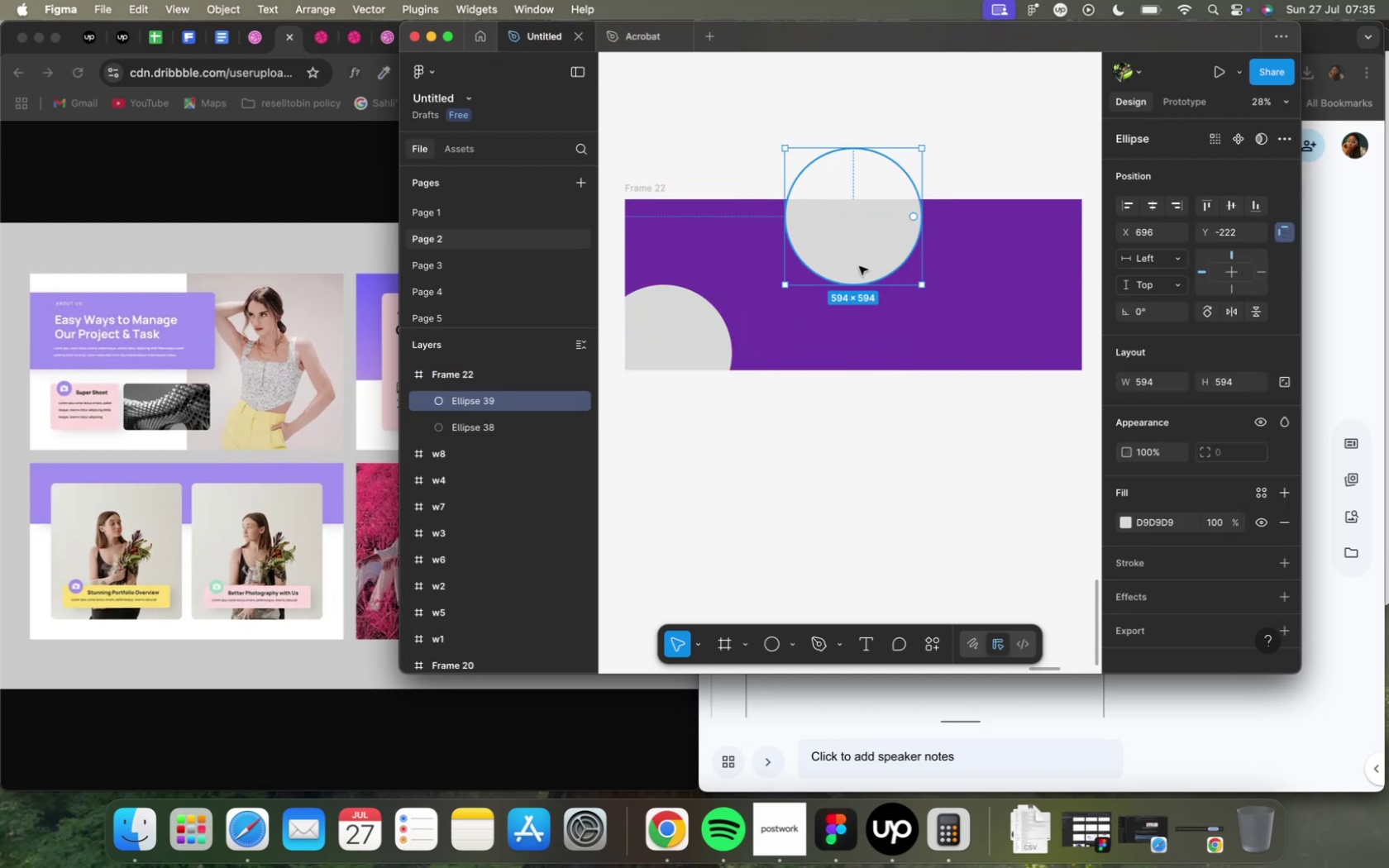 
hold_key(key=OptionLeft, duration=3.64)
left_click_drag(start_coordinate=[854, 247], to_coordinate=[1018, 358])
 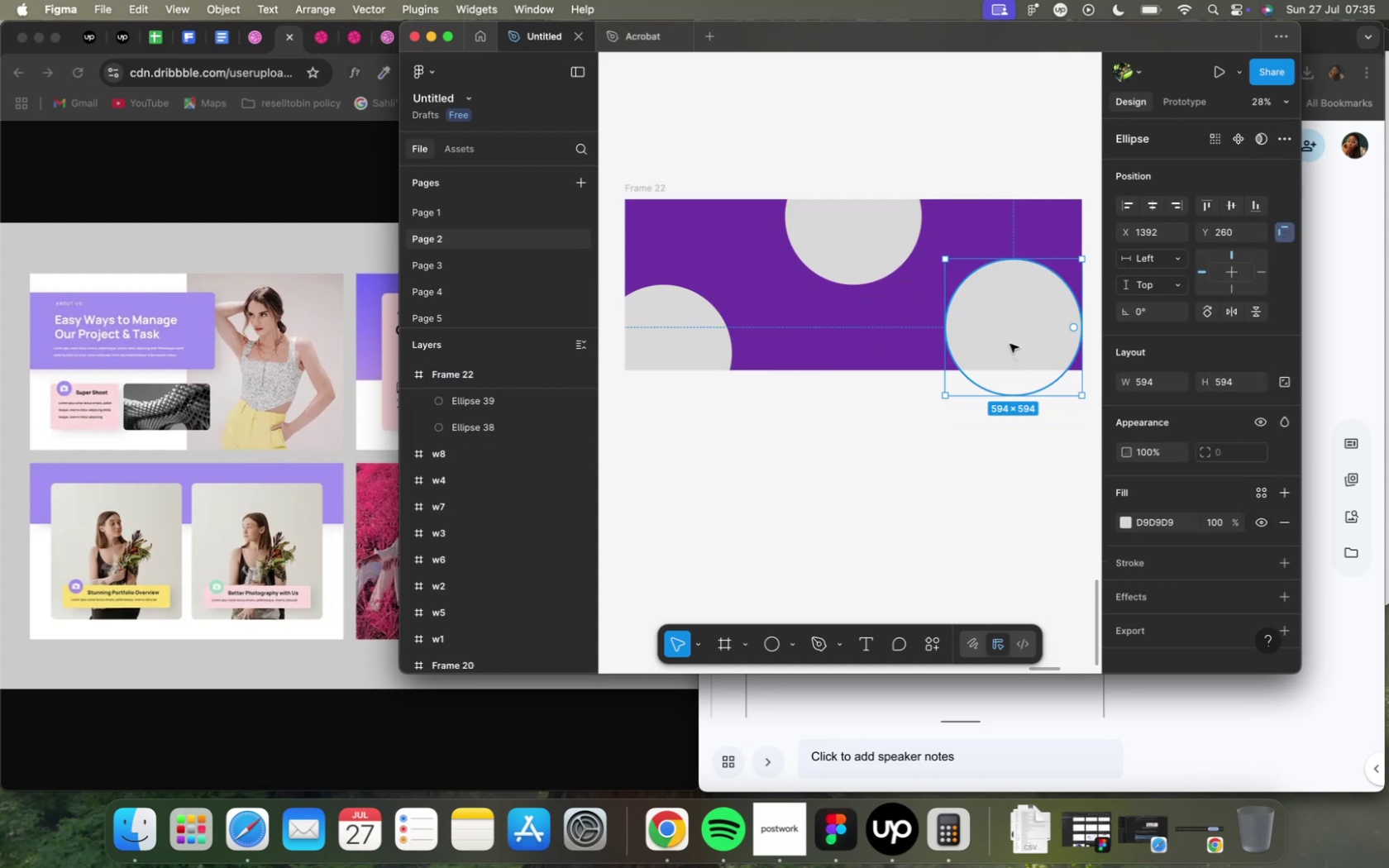 
left_click_drag(start_coordinate=[1000, 331], to_coordinate=[1014, 347])
 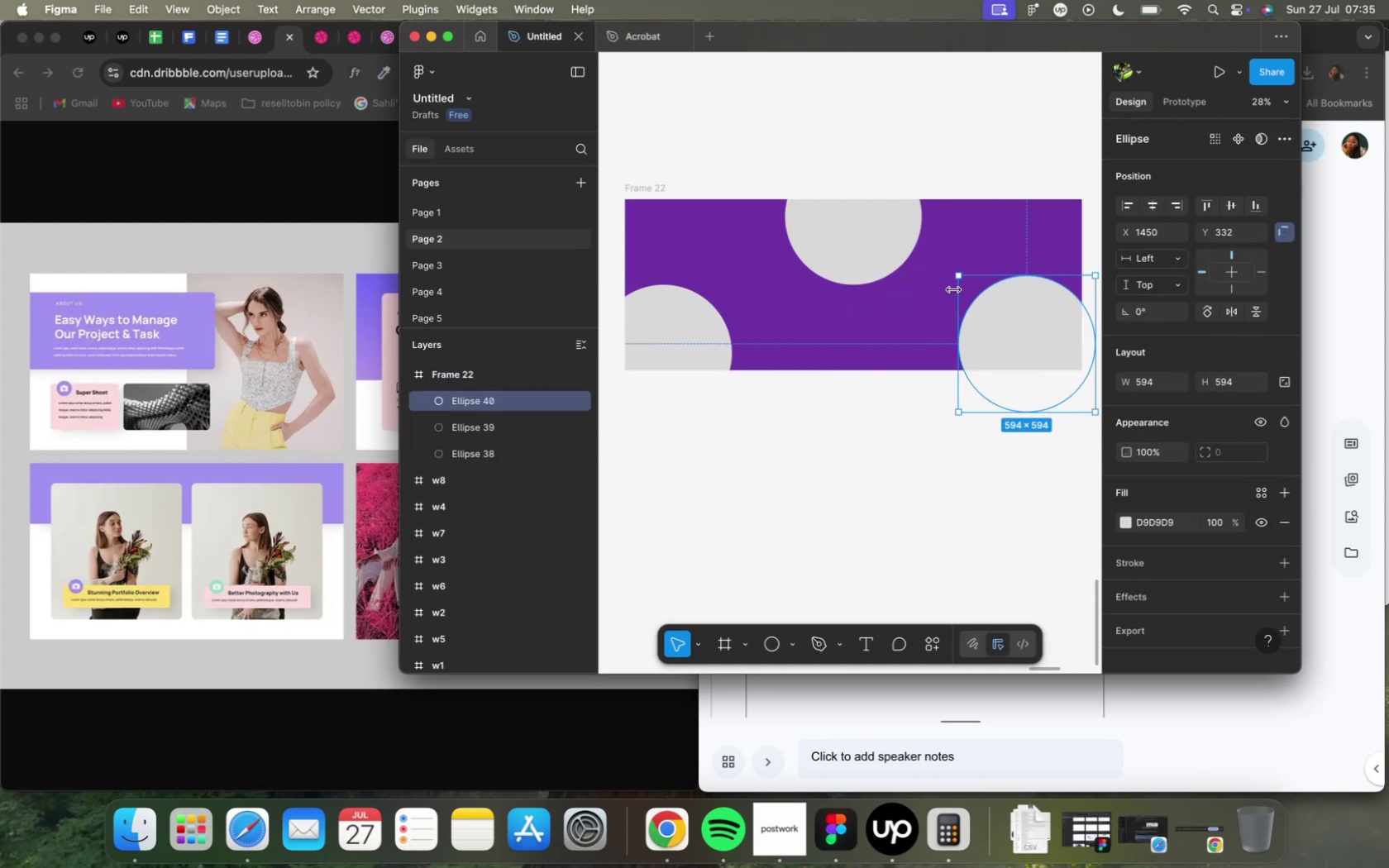 
key(K)
 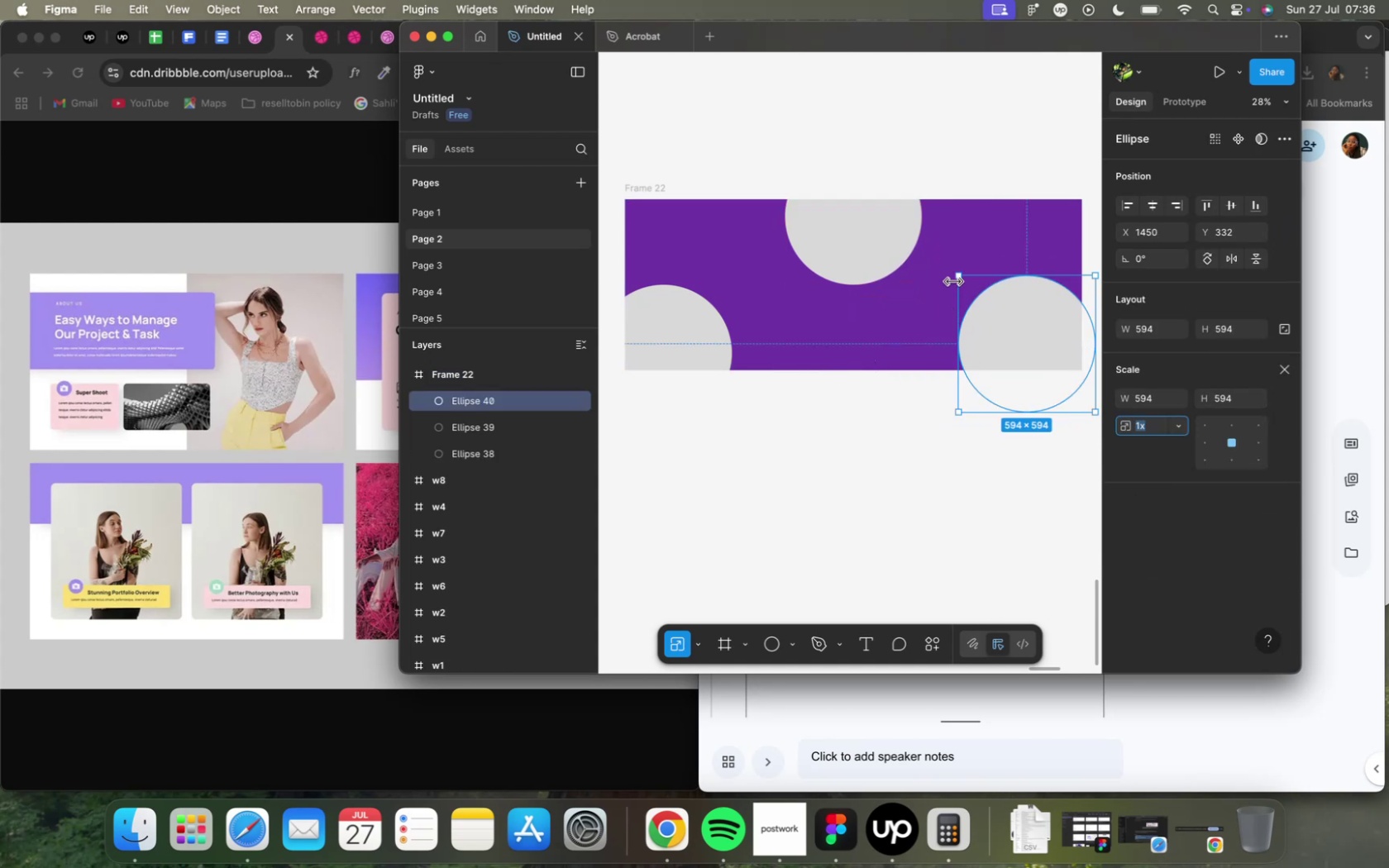 
left_click_drag(start_coordinate=[957, 279], to_coordinate=[917, 257])
 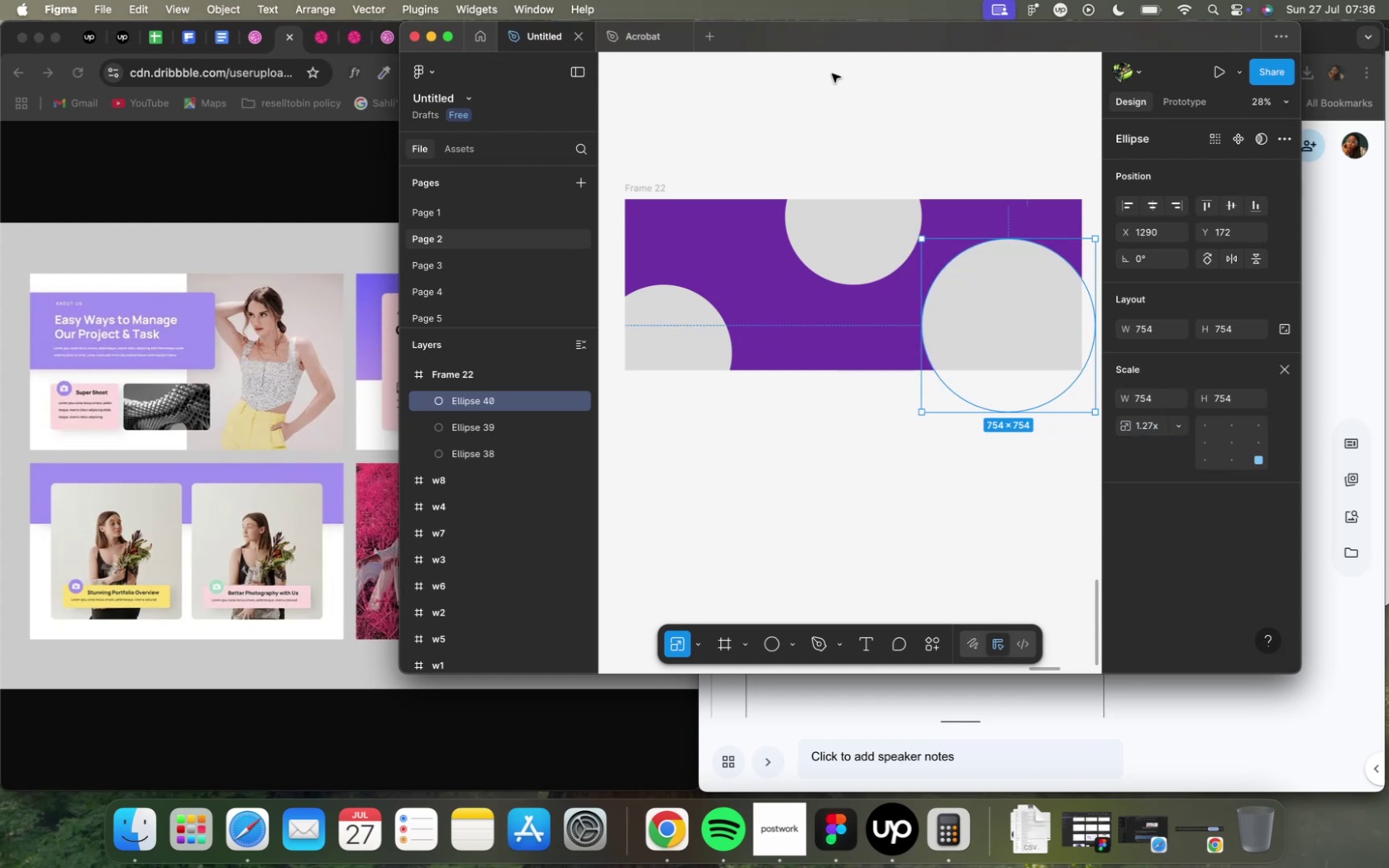 
left_click_drag(start_coordinate=[819, 45], to_coordinate=[1083, 93])
 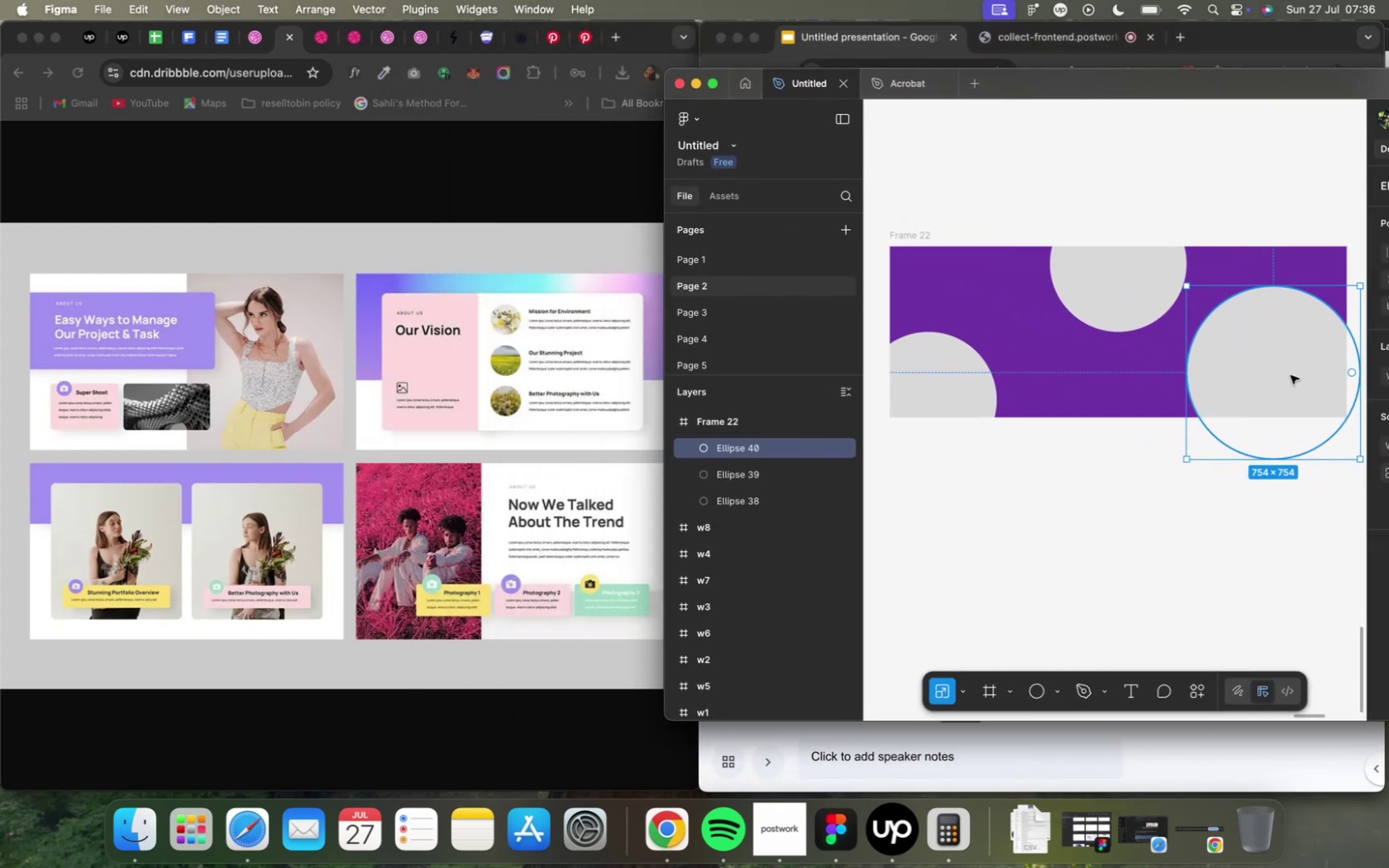 
left_click_drag(start_coordinate=[1288, 374], to_coordinate=[1293, 298])
 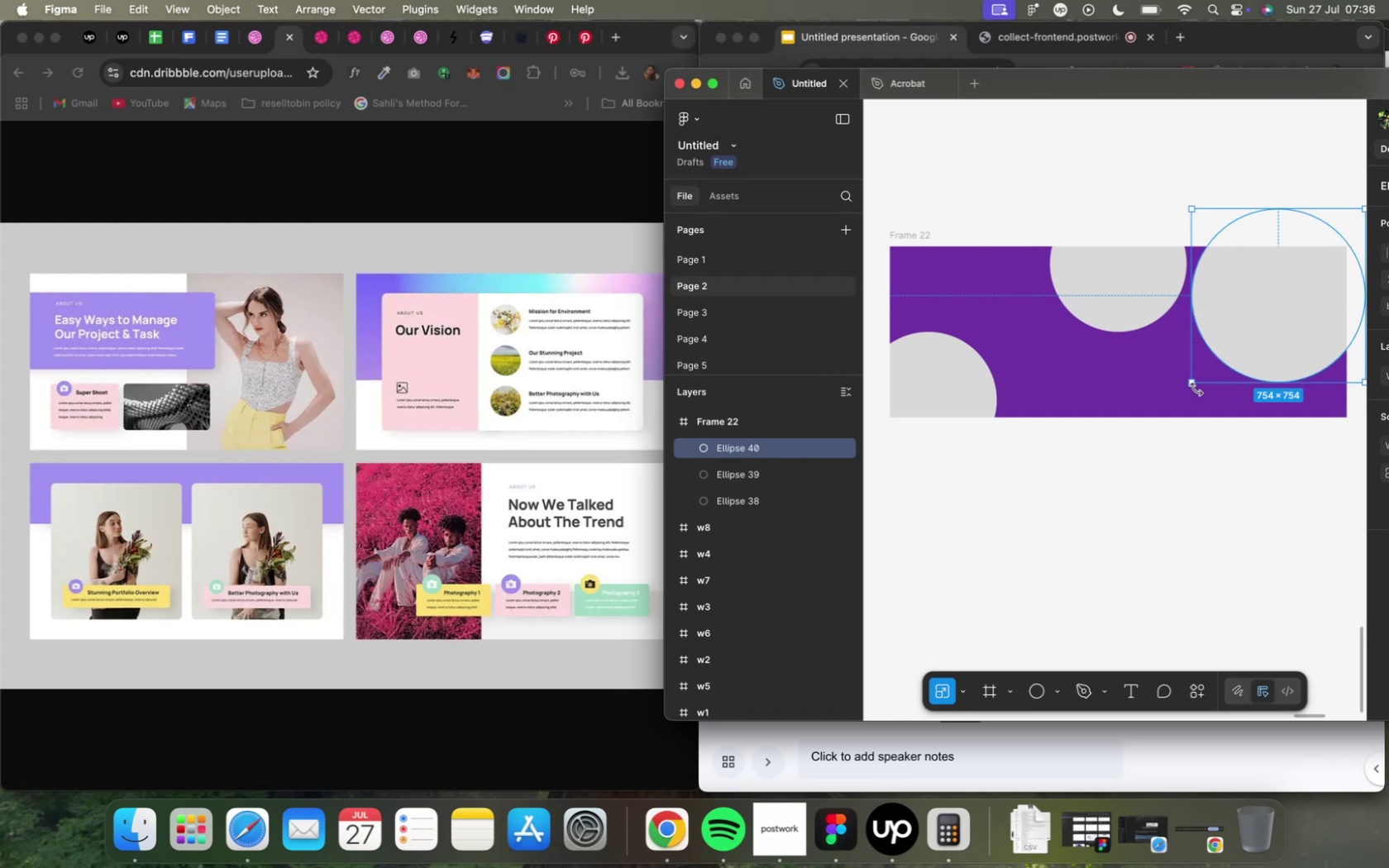 
left_click_drag(start_coordinate=[1189, 381], to_coordinate=[1248, 310])
 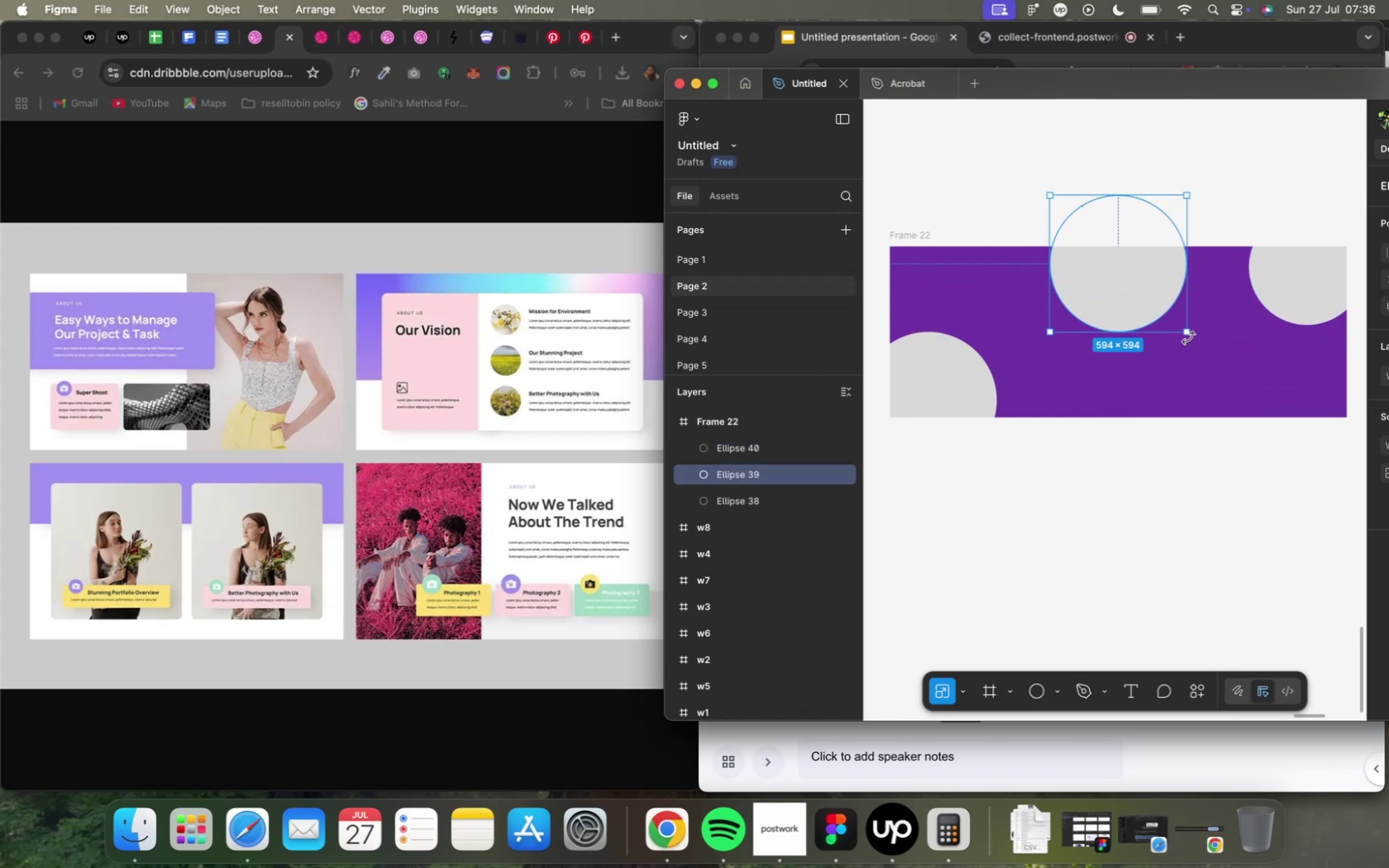 
left_click_drag(start_coordinate=[1185, 334], to_coordinate=[1206, 351])
 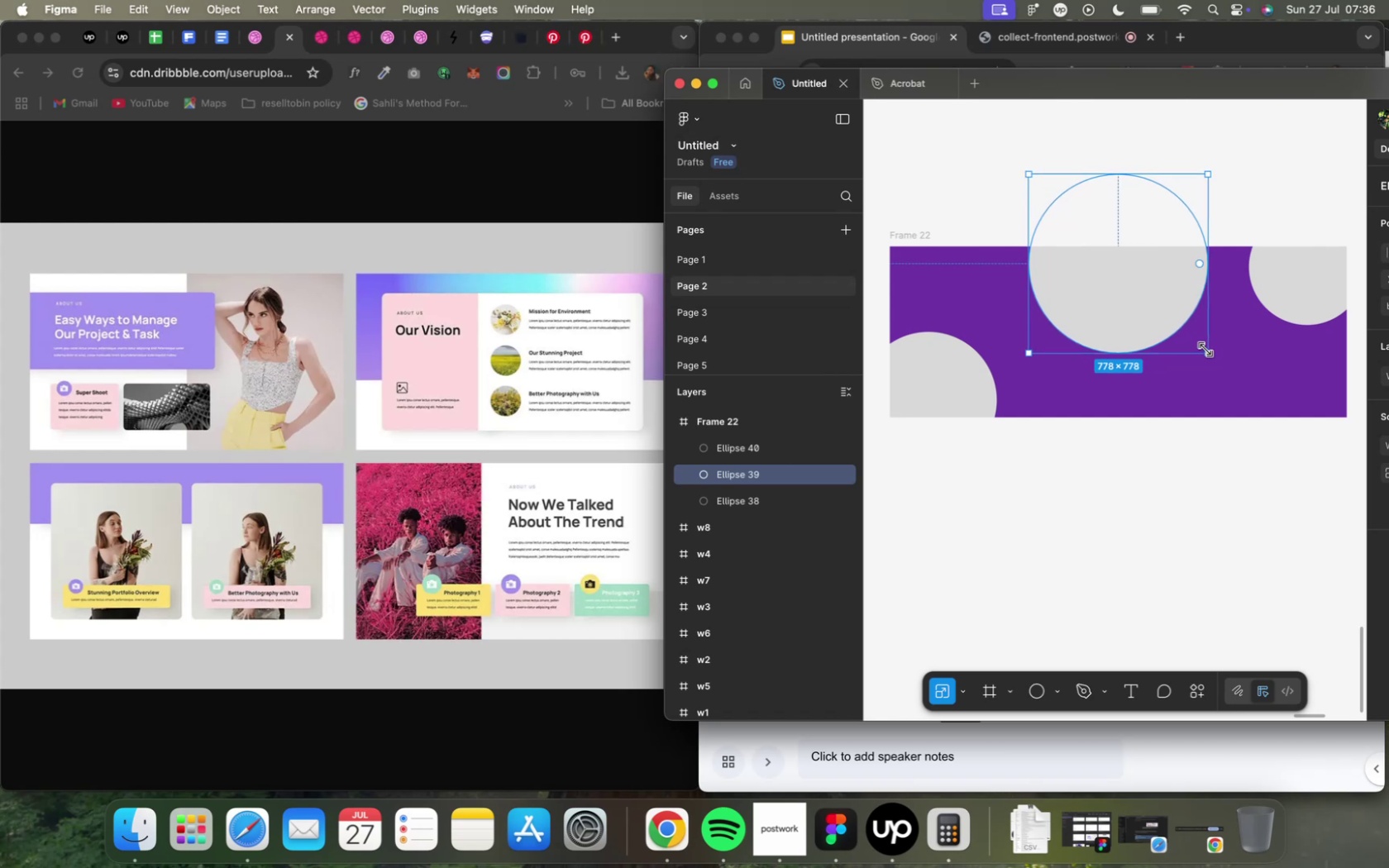 
hold_key(key=OptionLeft, duration=3.04)
 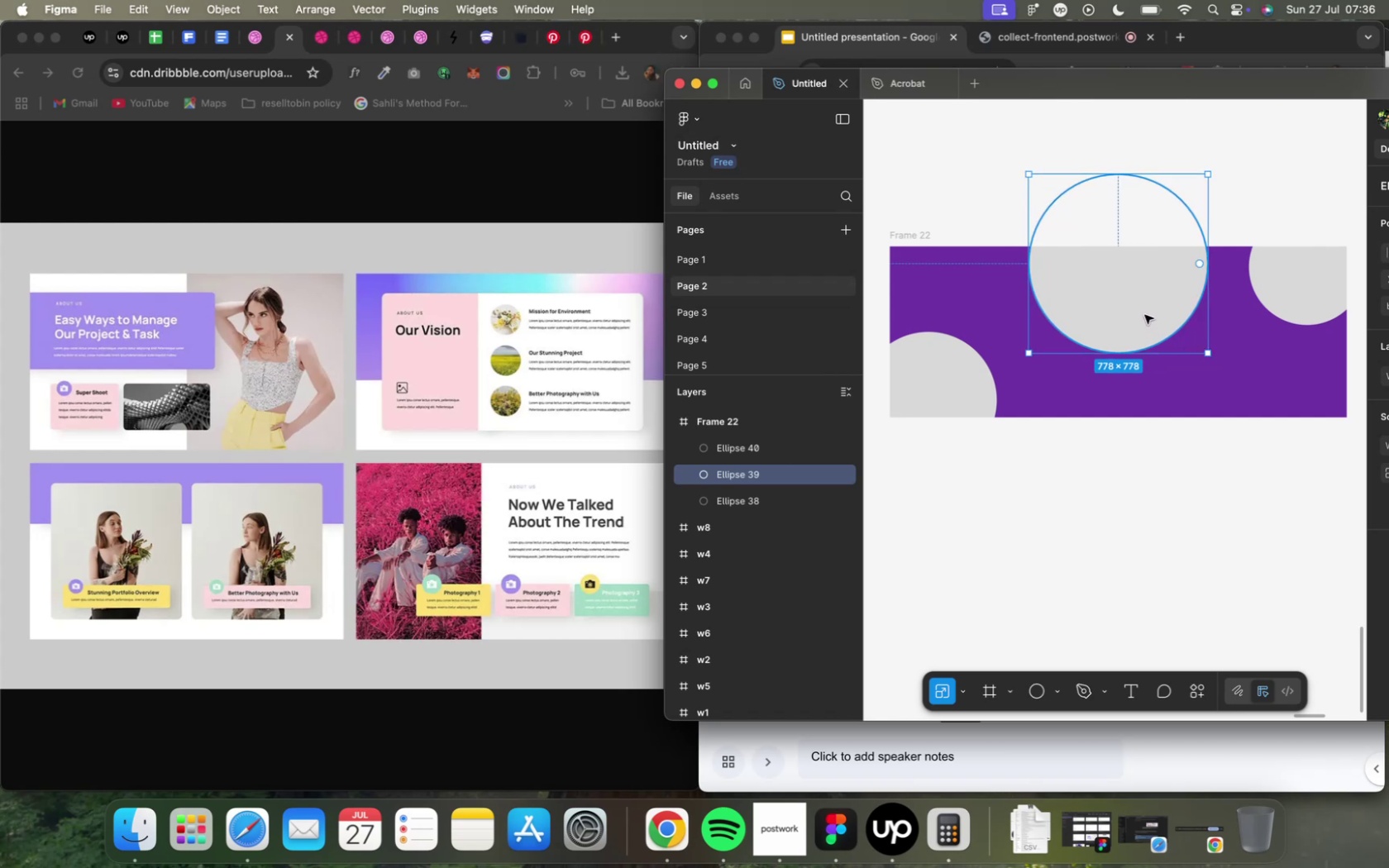 
hold_key(key=OptionLeft, duration=1.85)
left_click_drag(start_coordinate=[1143, 314], to_coordinate=[1239, 310])
 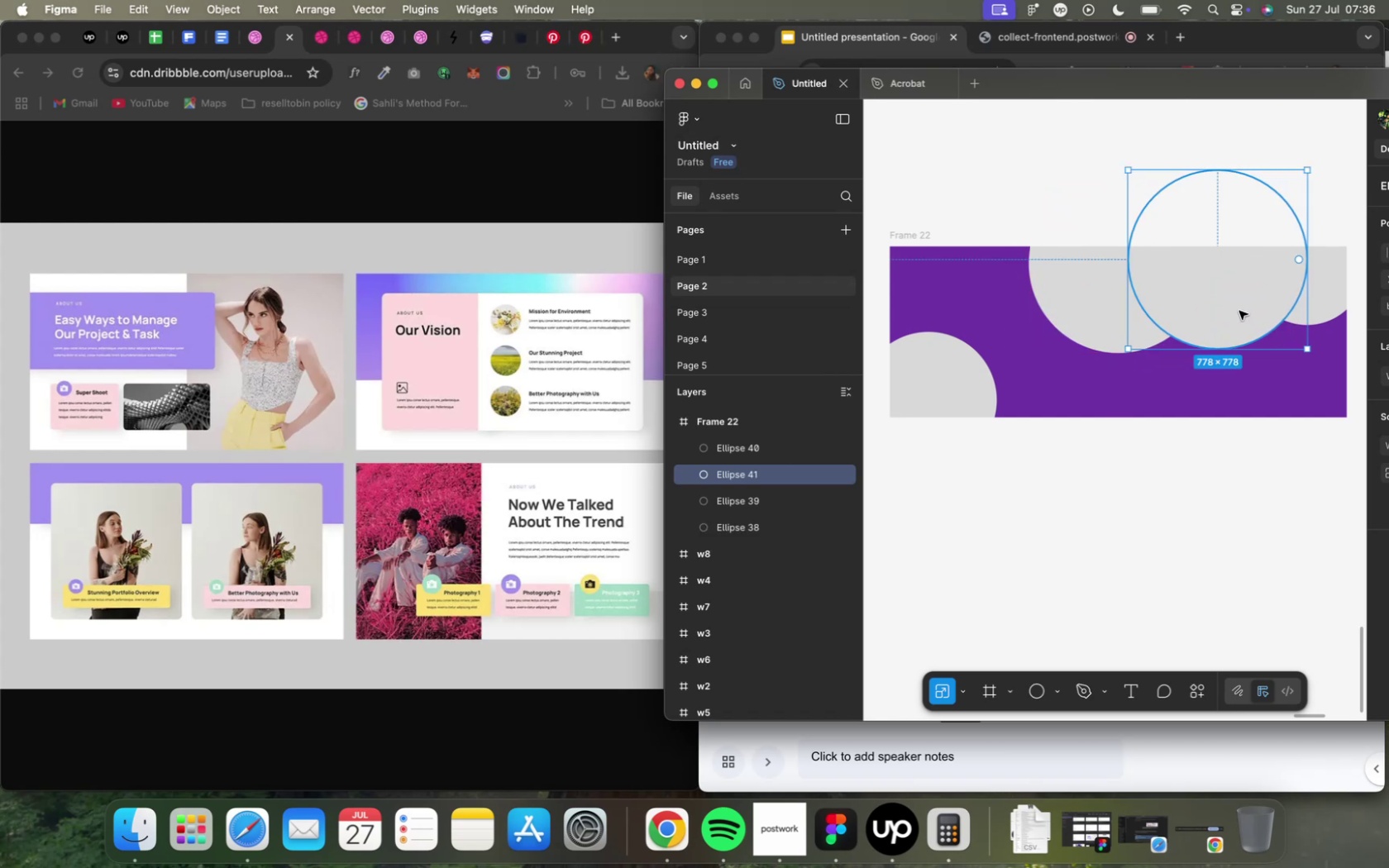 
key(BracketLeft)
 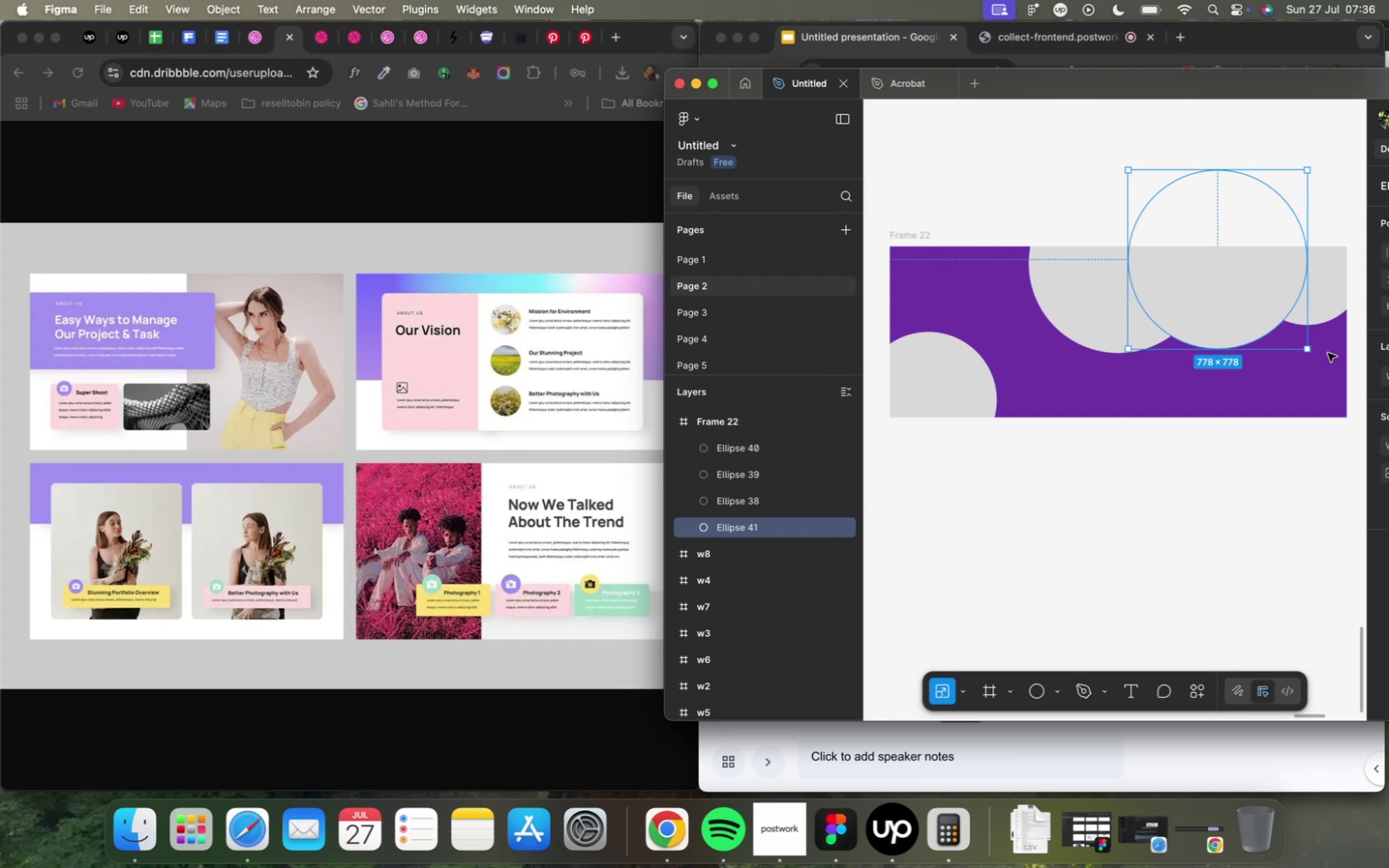 
wait(5.01)
 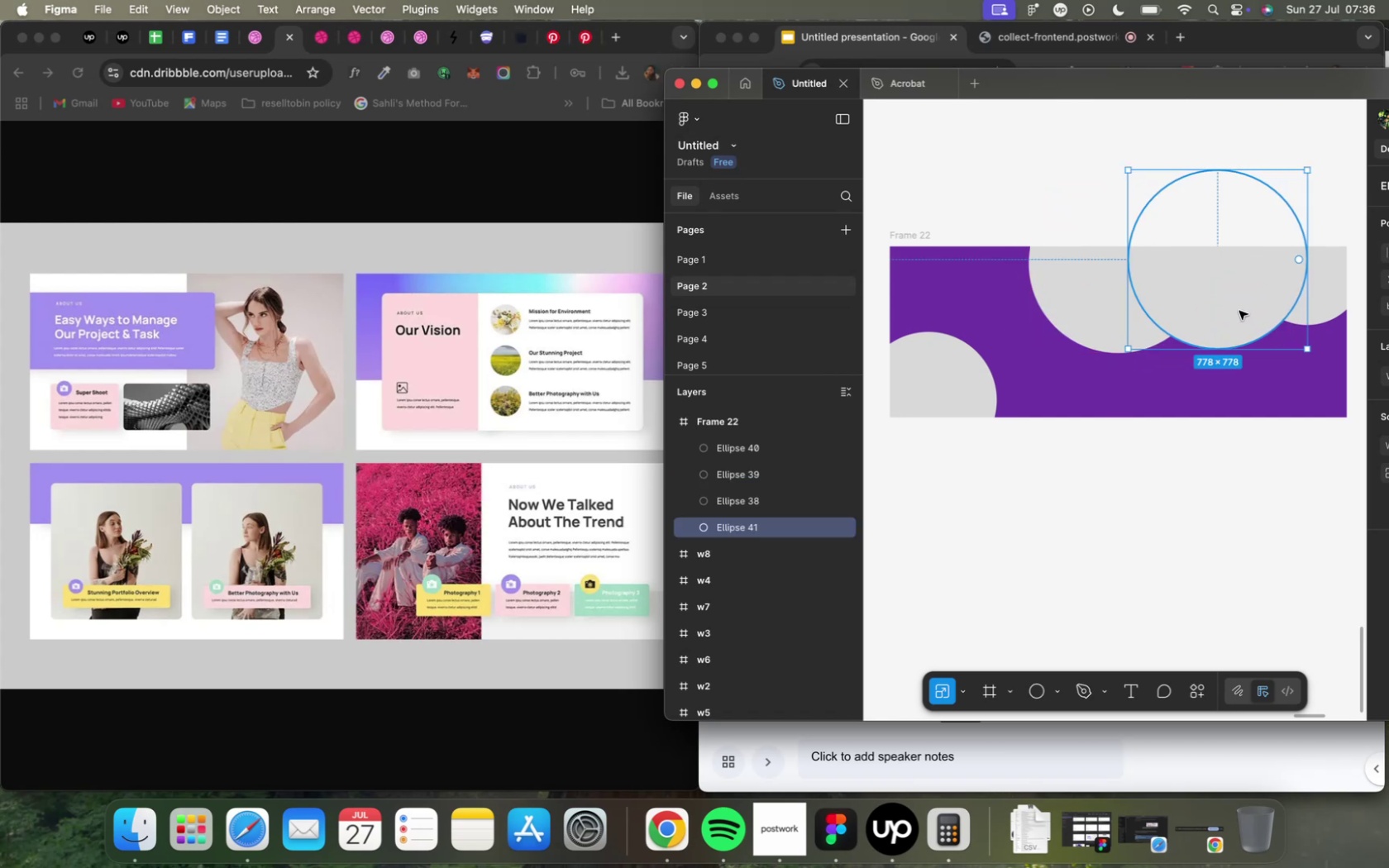 
left_click_drag(start_coordinate=[1310, 346], to_coordinate=[1268, 293])
 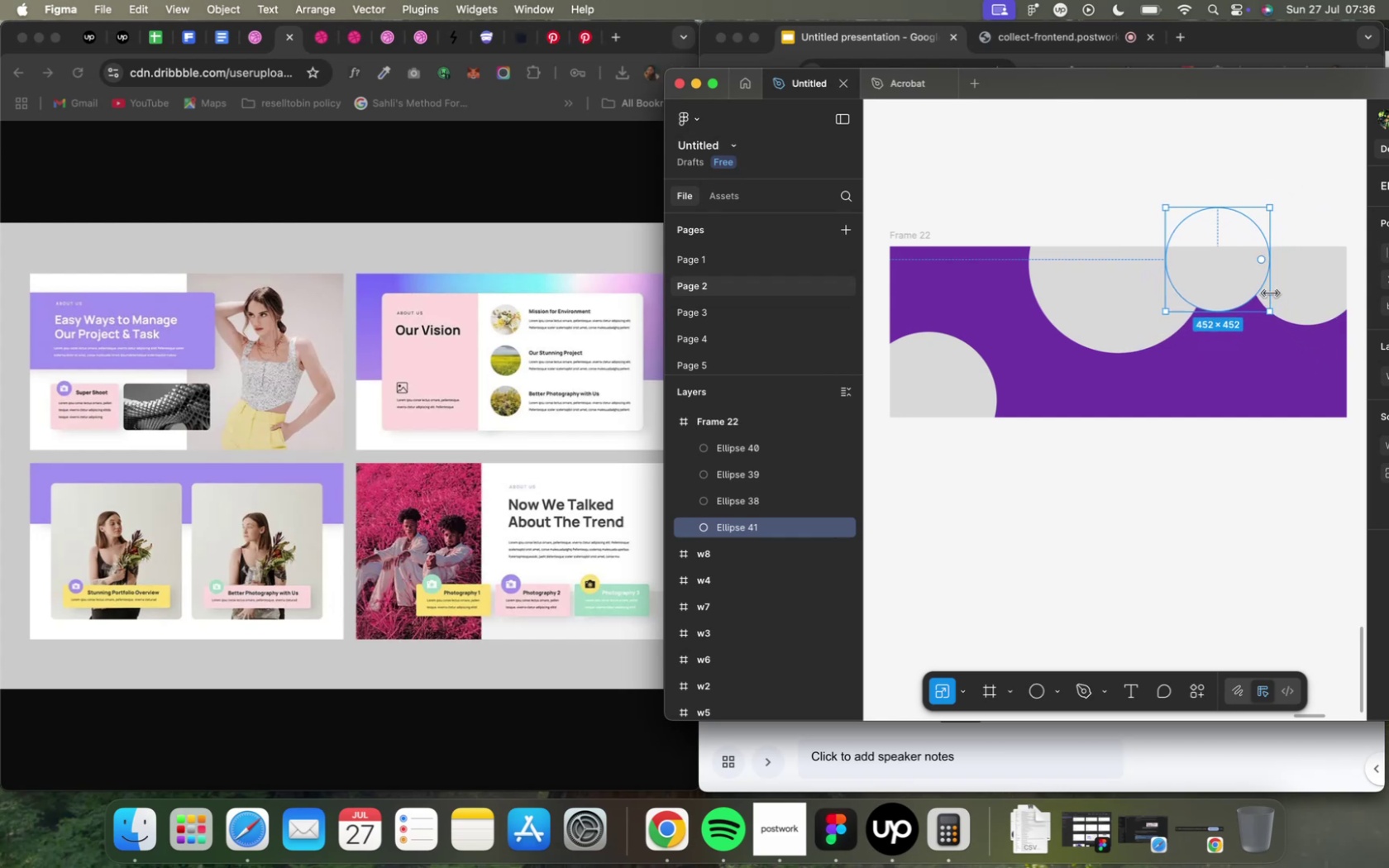 
hold_key(key=OptionLeft, duration=4.91)
 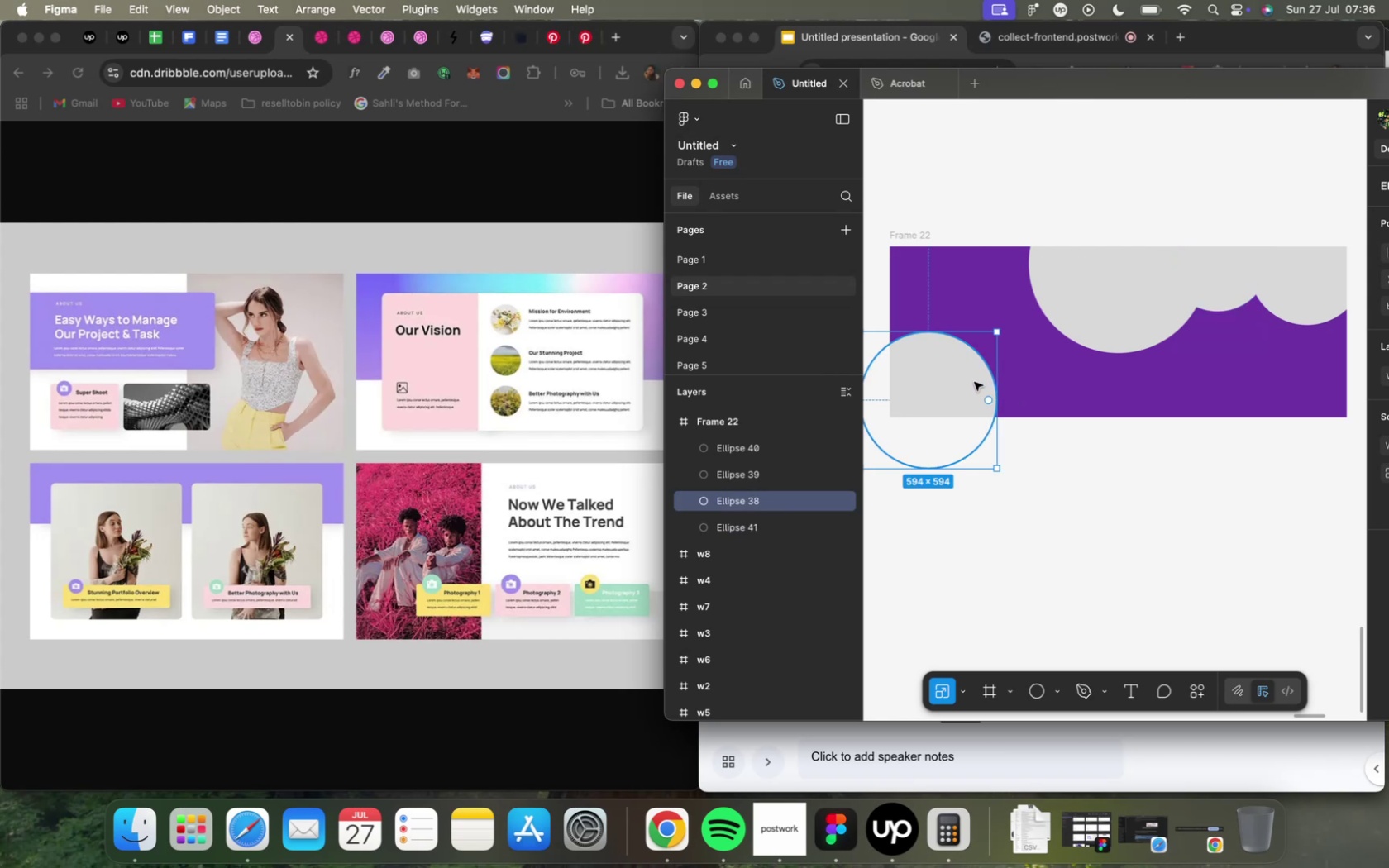 
wait(7.73)
 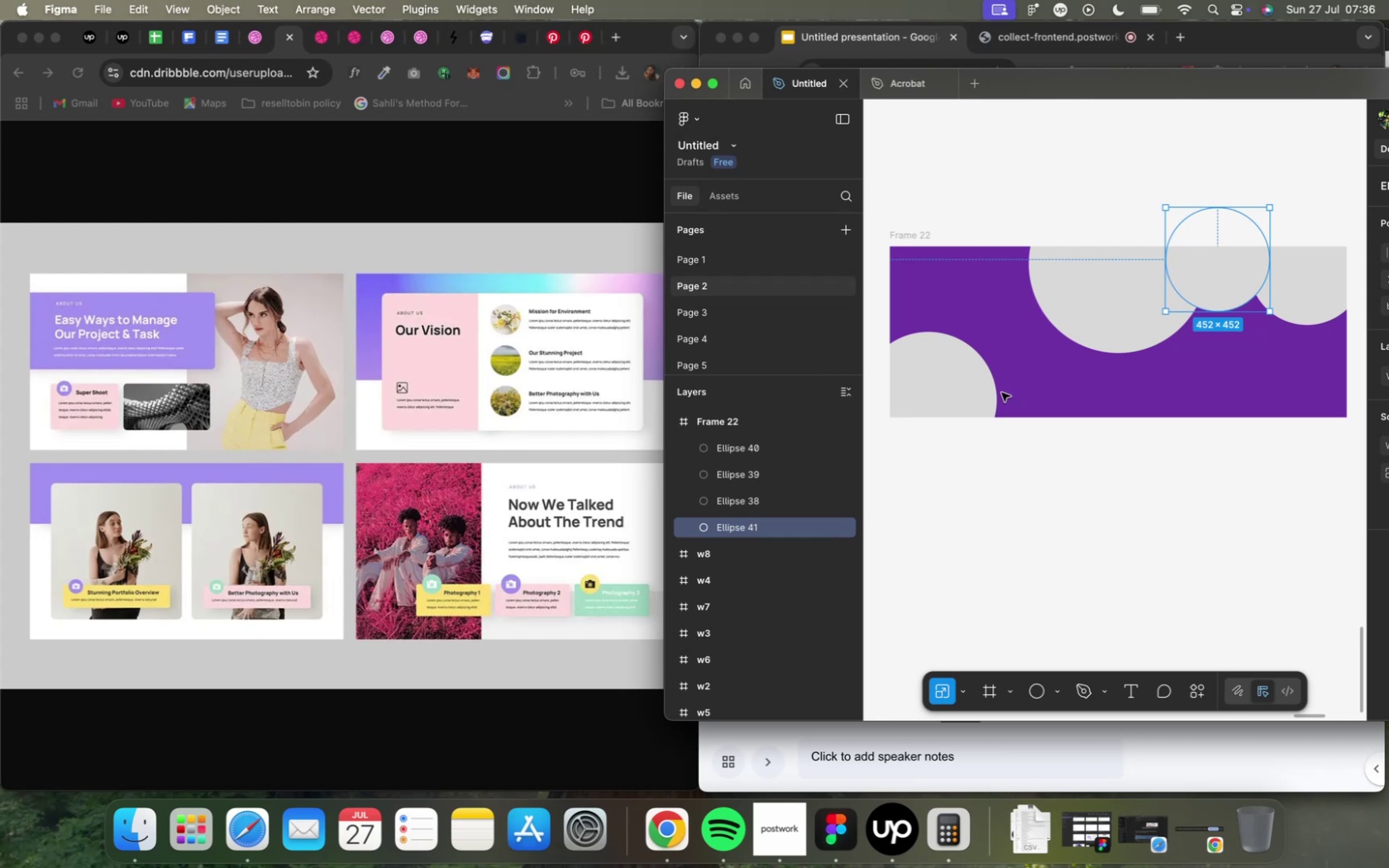 
left_click_drag(start_coordinate=[1162, 86], to_coordinate=[969, 56])
 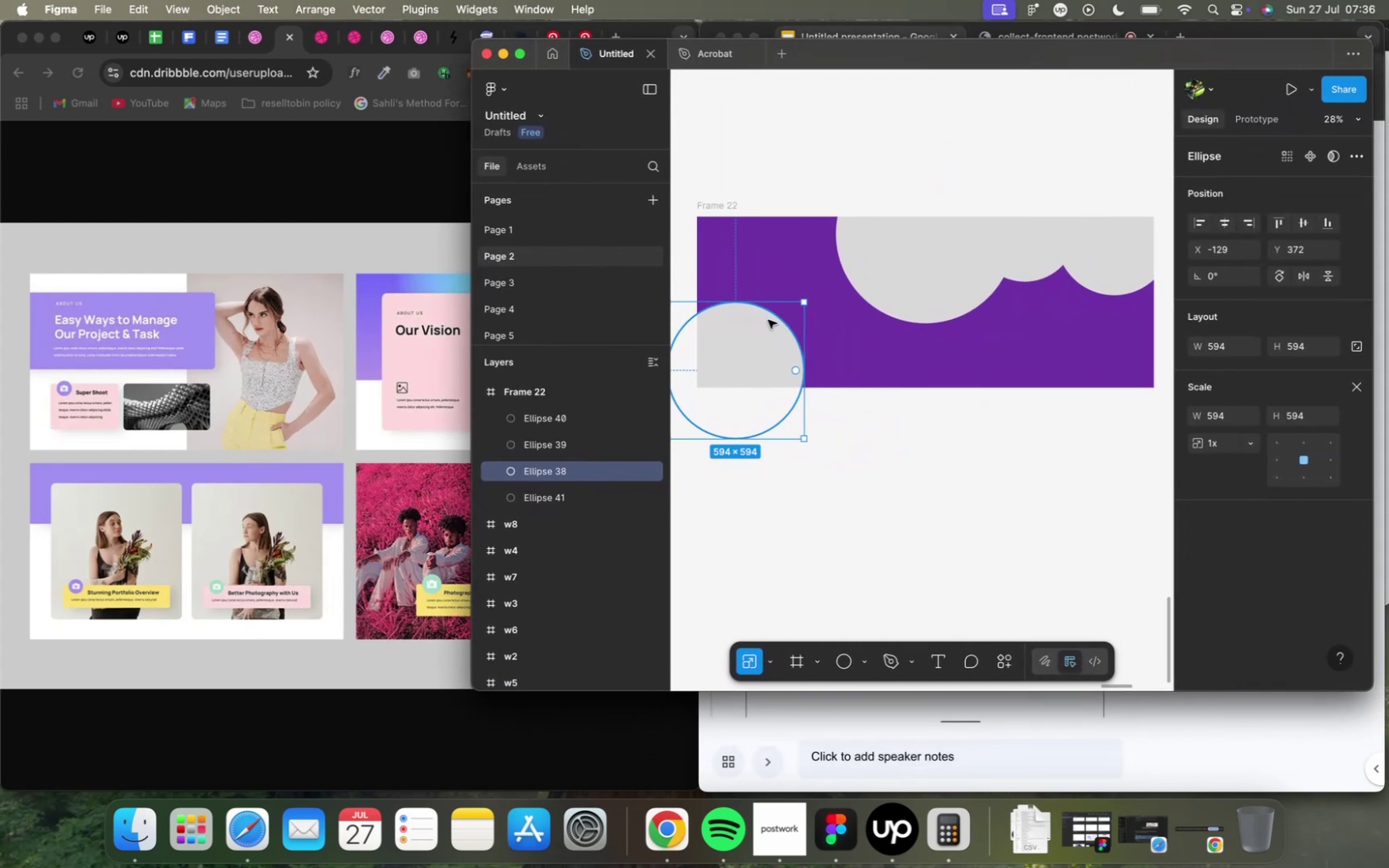 
left_click_drag(start_coordinate=[766, 326], to_coordinate=[751, 346])
 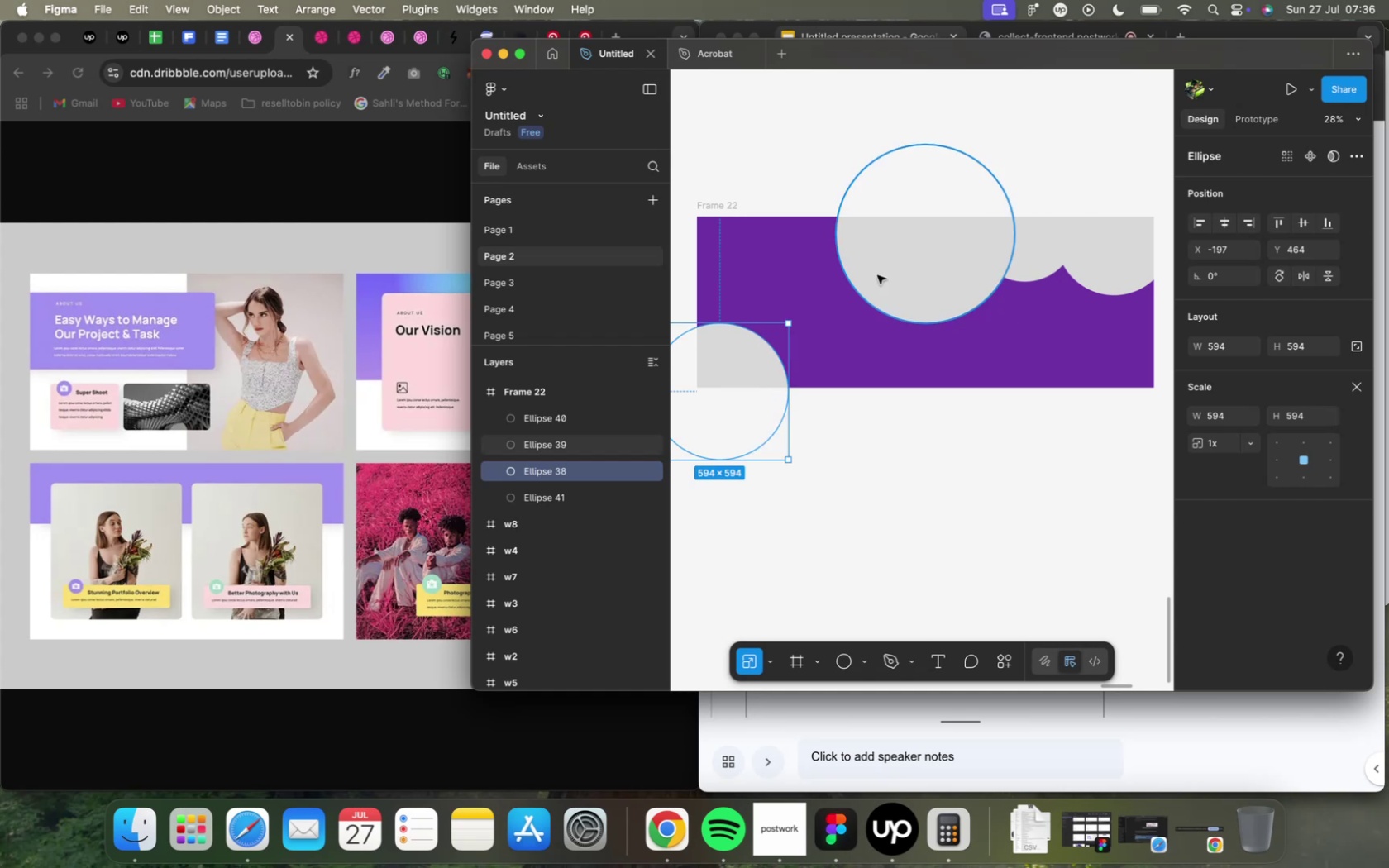 
hold_key(key=ShiftLeft, duration=0.81)
 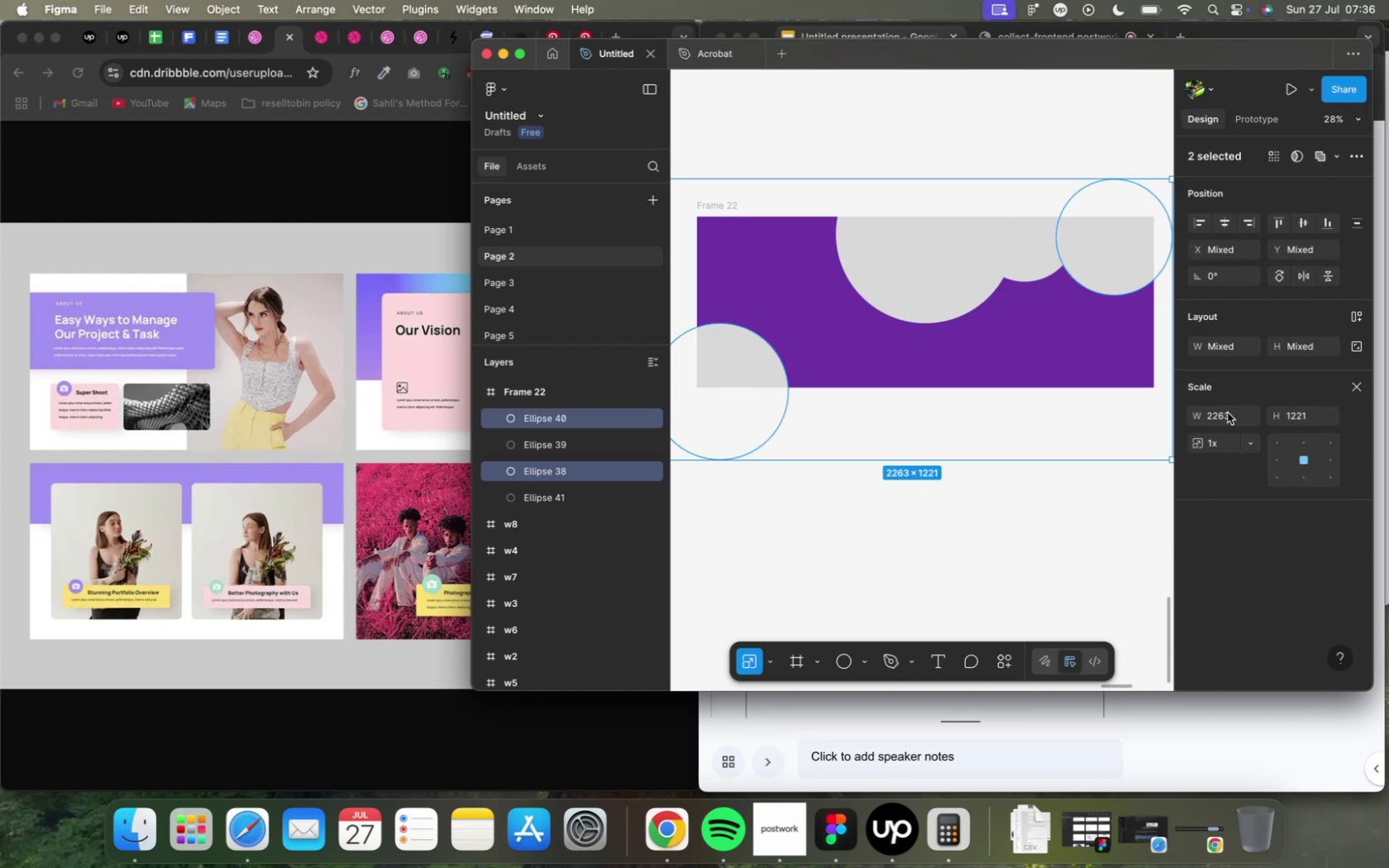 
key(V)
 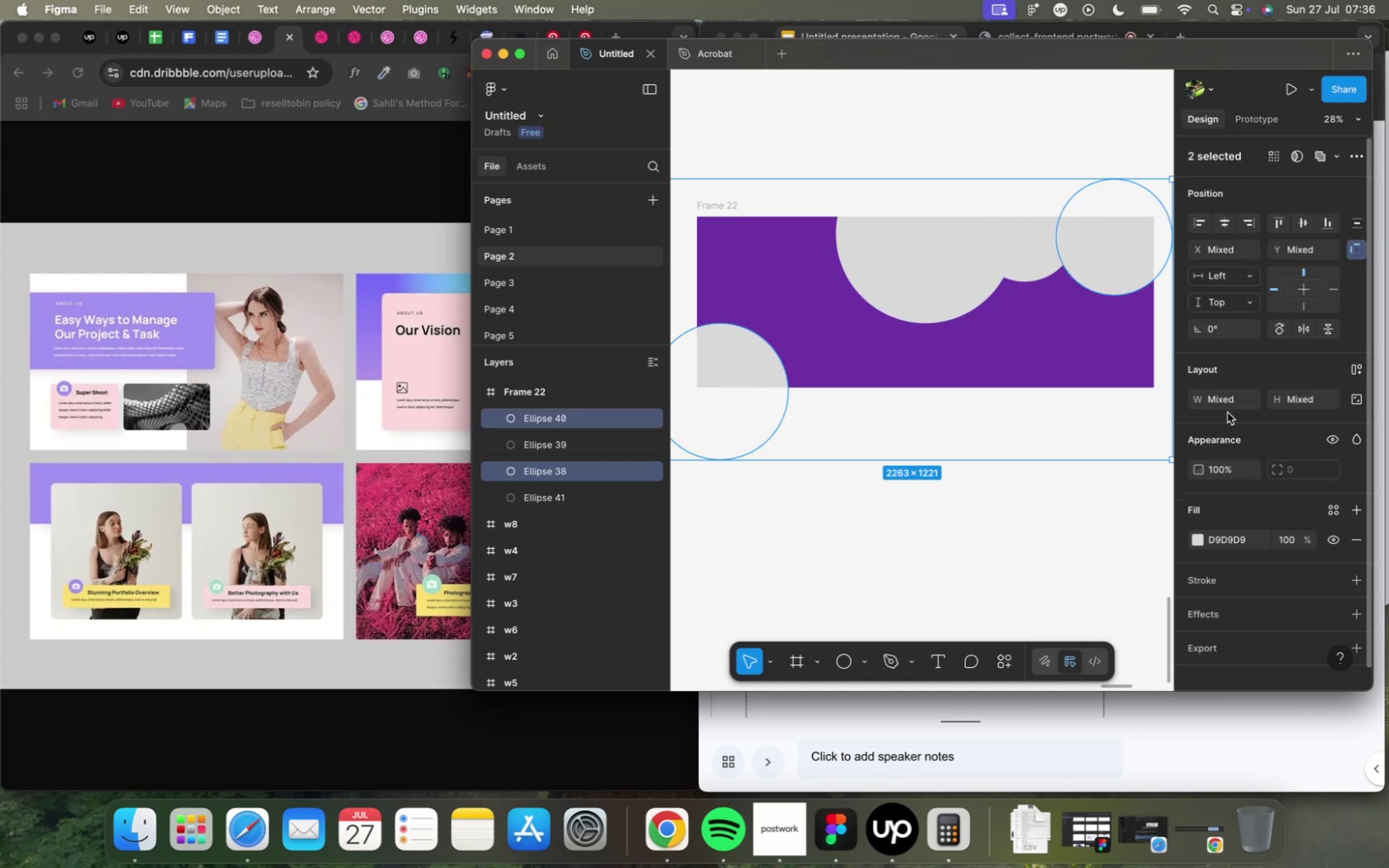 
scroll: coordinate [1226, 414], scroll_direction: up, amount: 1.0
 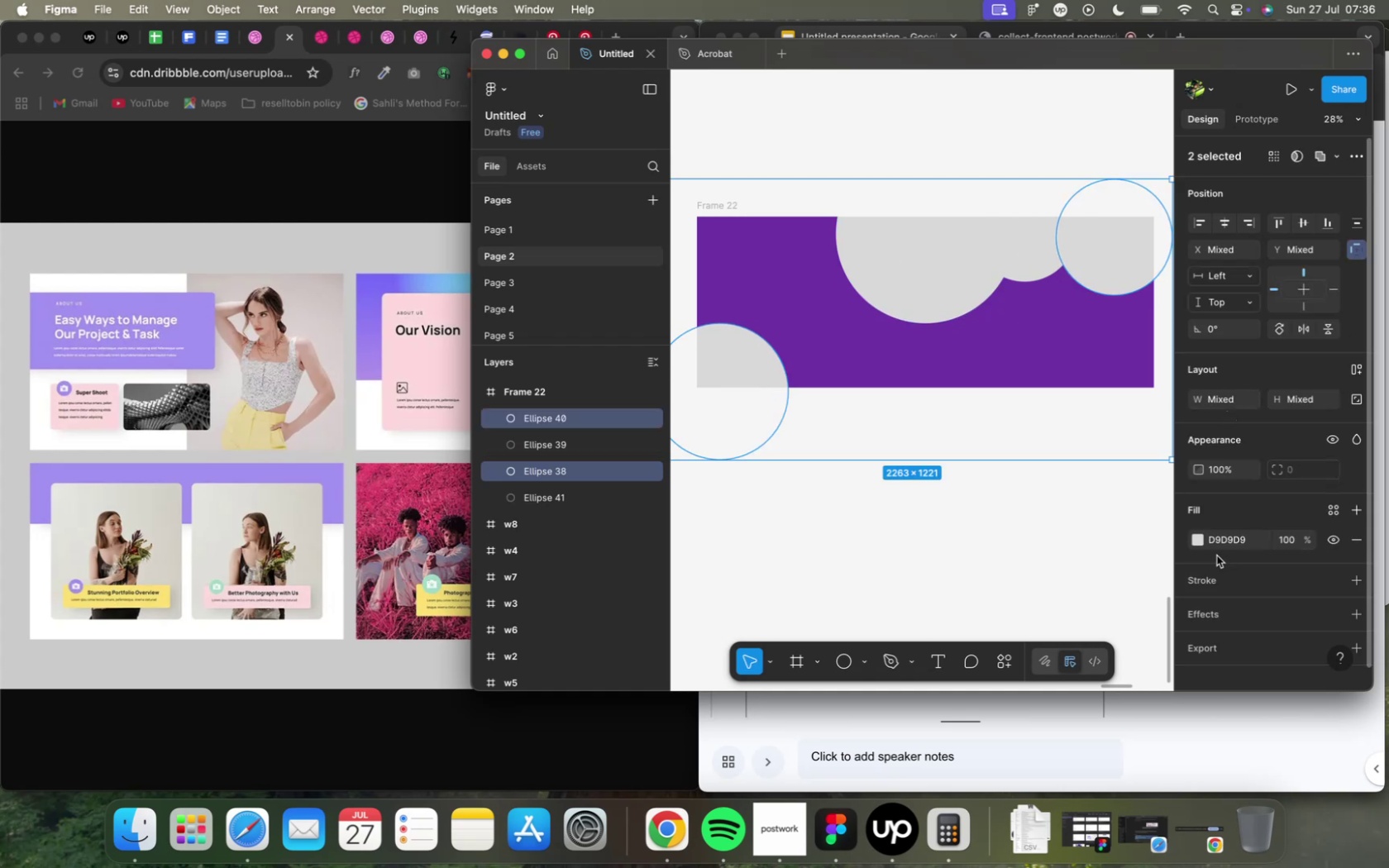 
mouse_move([1193, 529])
 